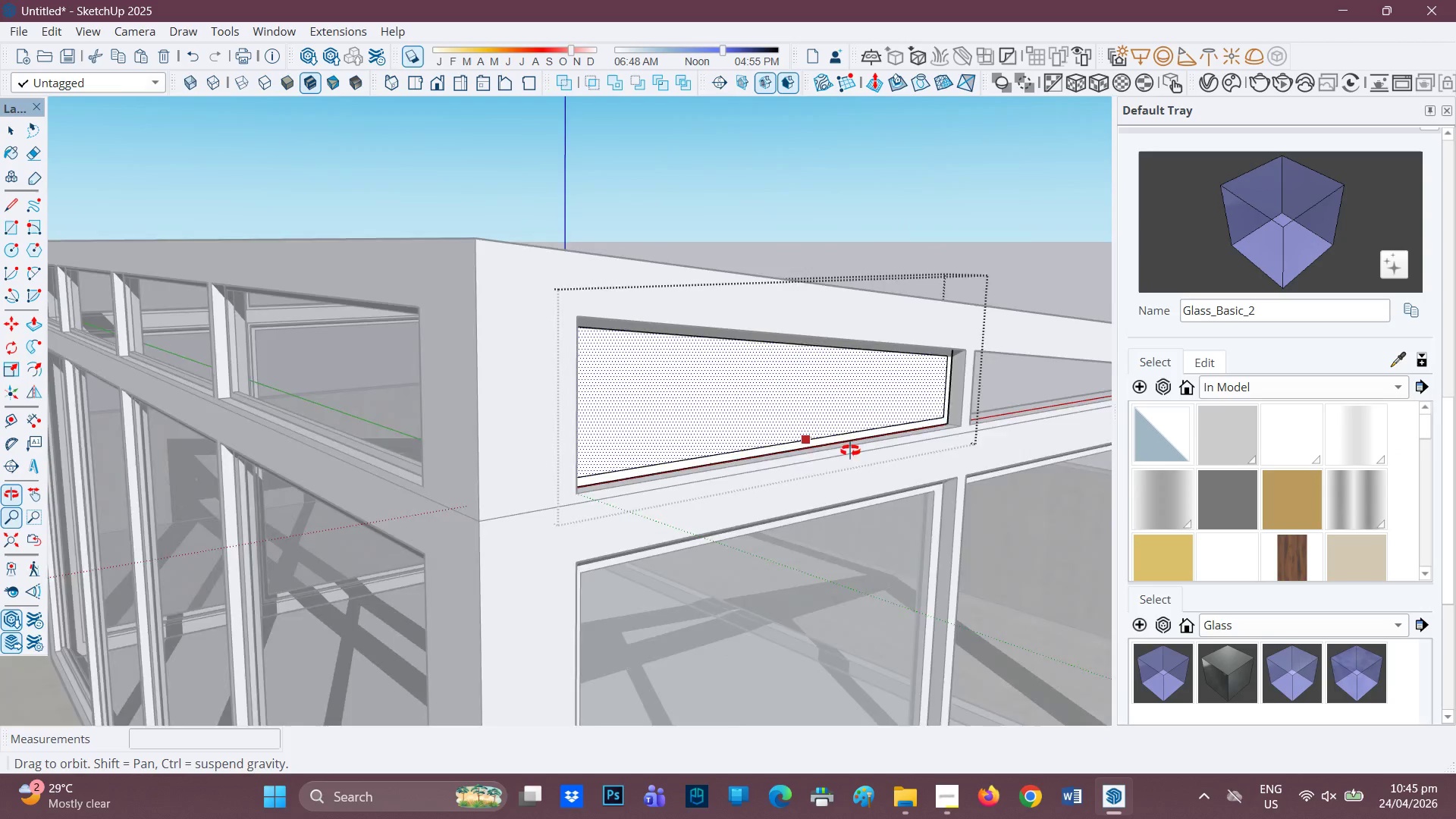 
key(P)
 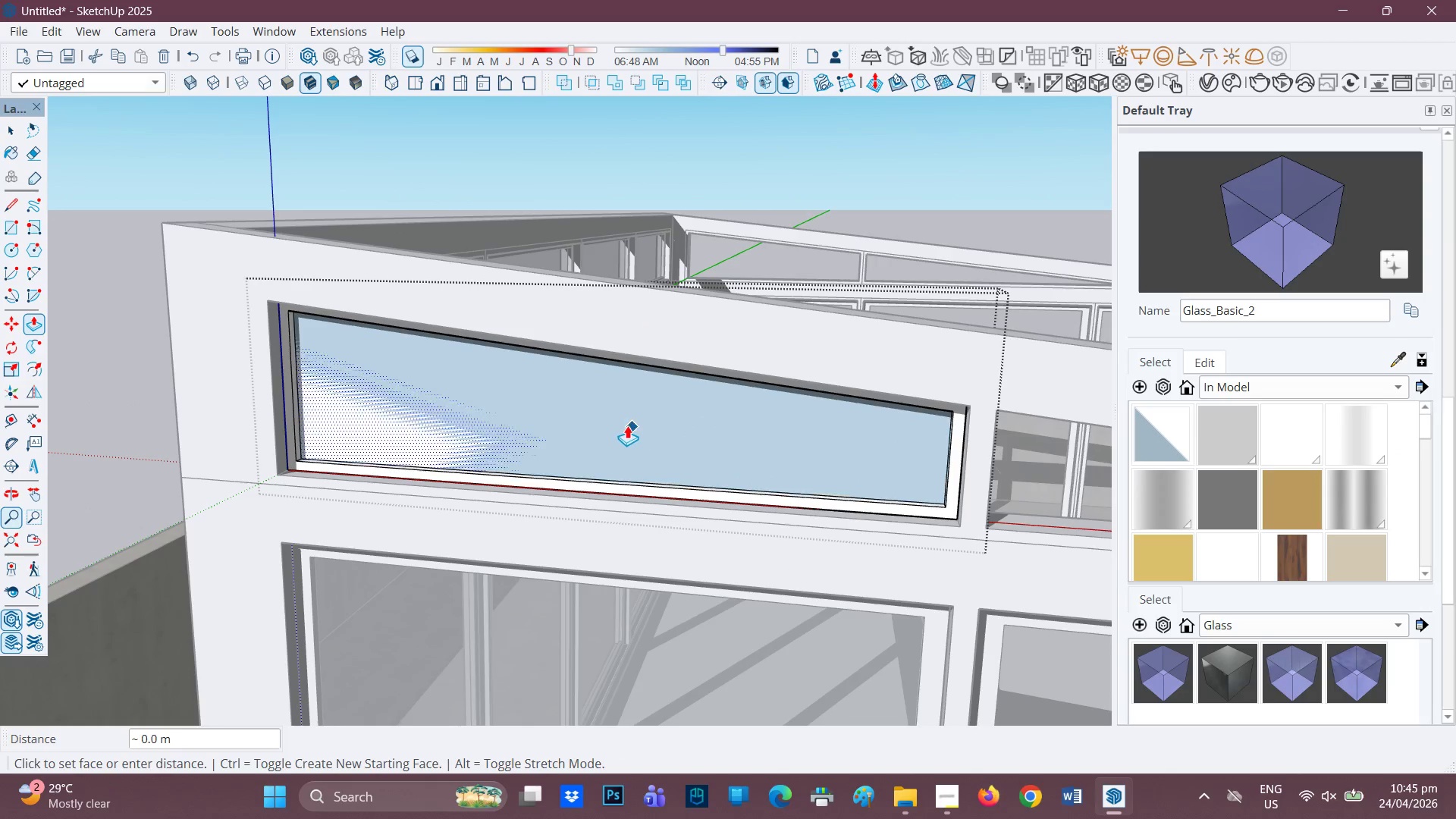 
scroll: coordinate [638, 465], scroll_direction: up, amount: 1.0
 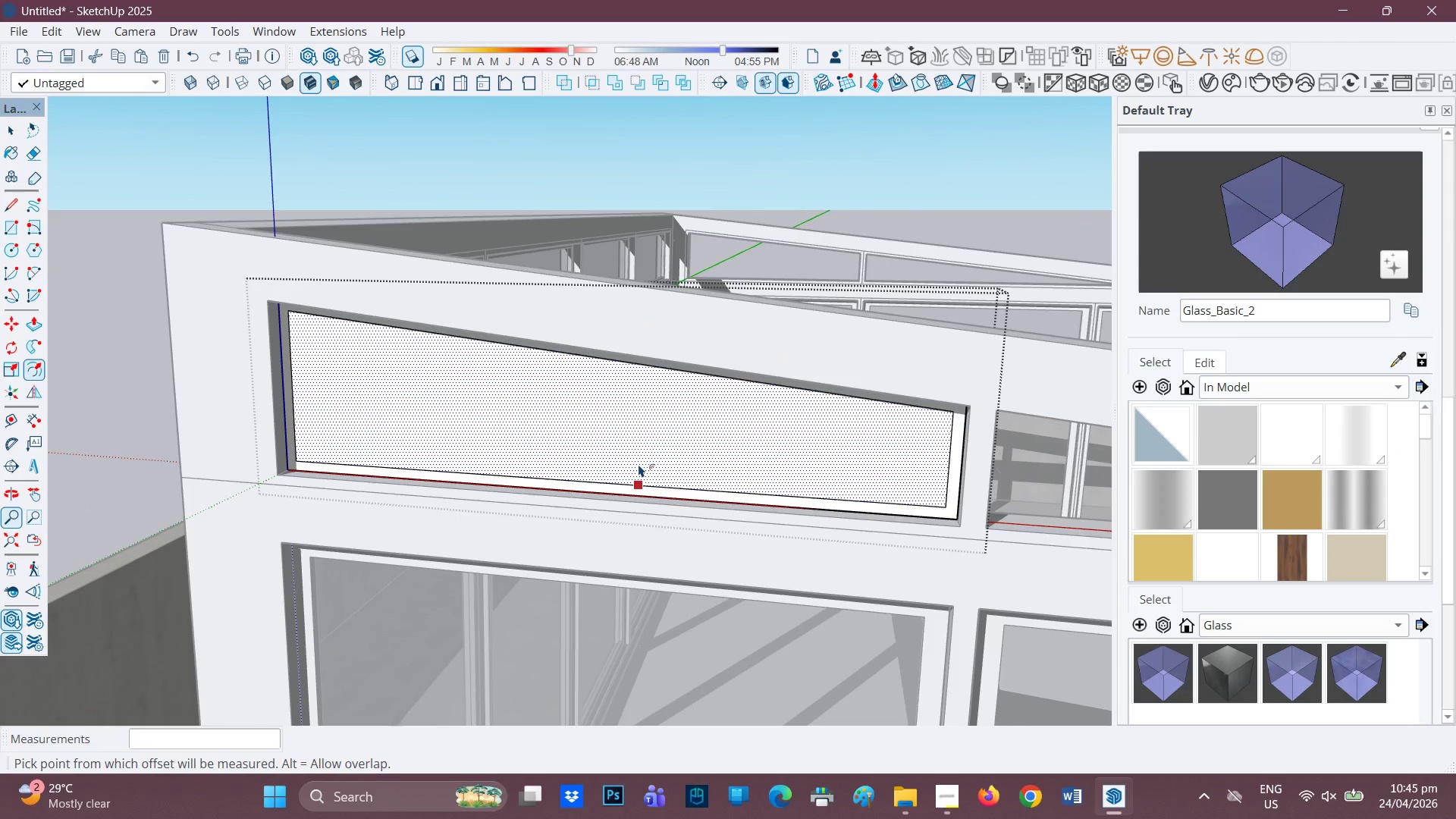 
left_click([610, 414])
 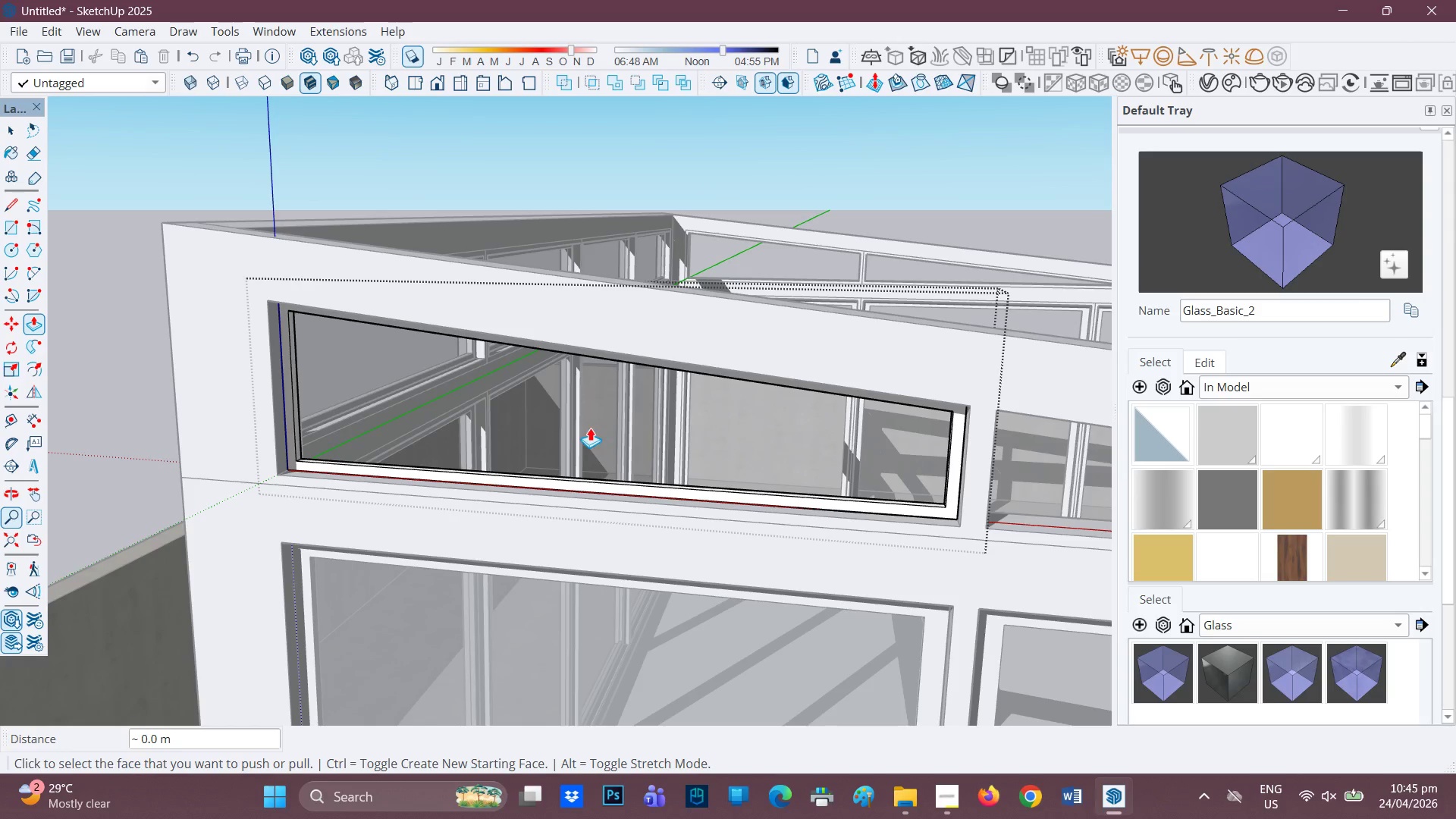 
scroll: coordinate [648, 421], scroll_direction: down, amount: 4.0
 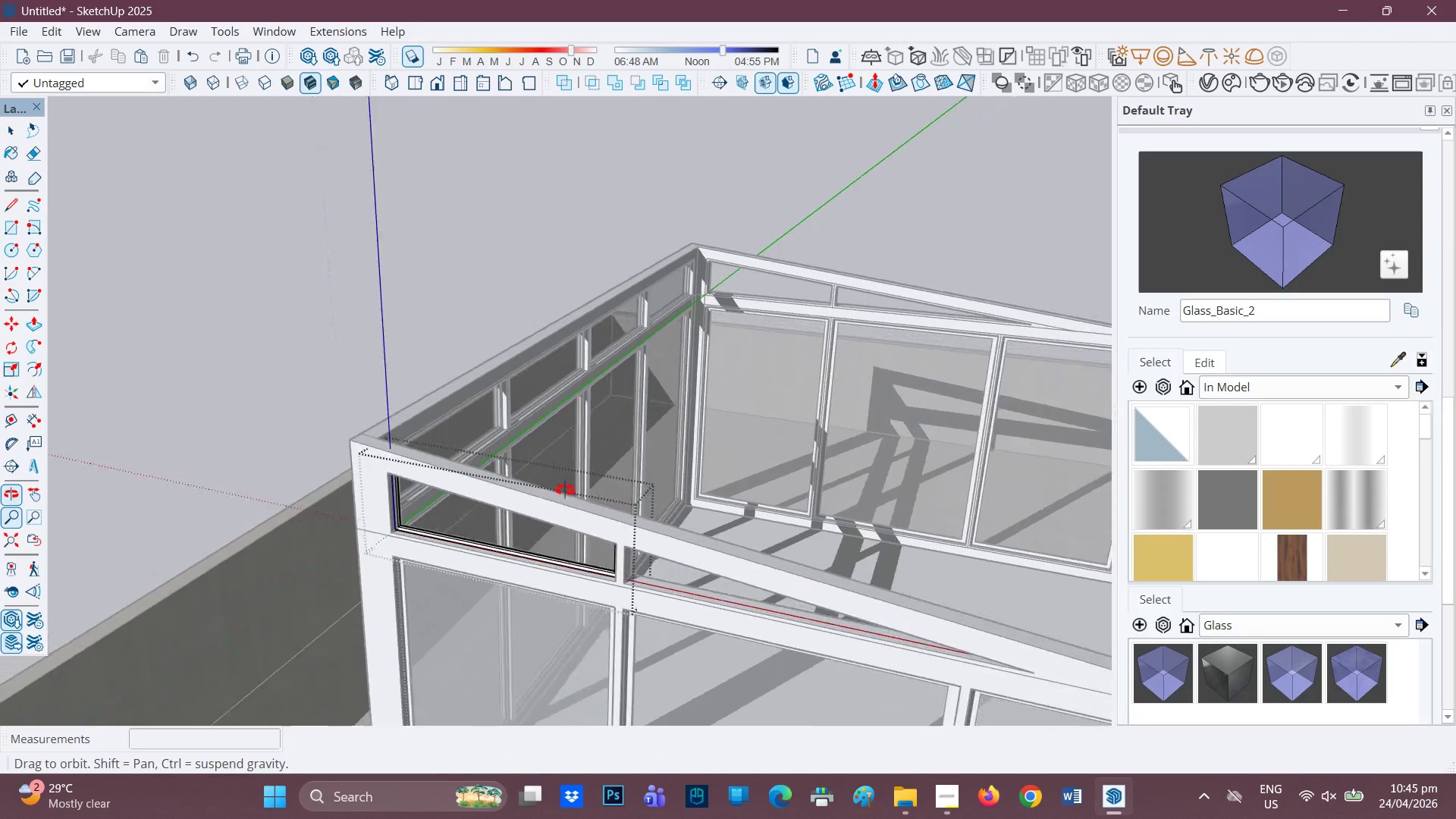 
scroll: coordinate [548, 388], scroll_direction: up, amount: 7.0
 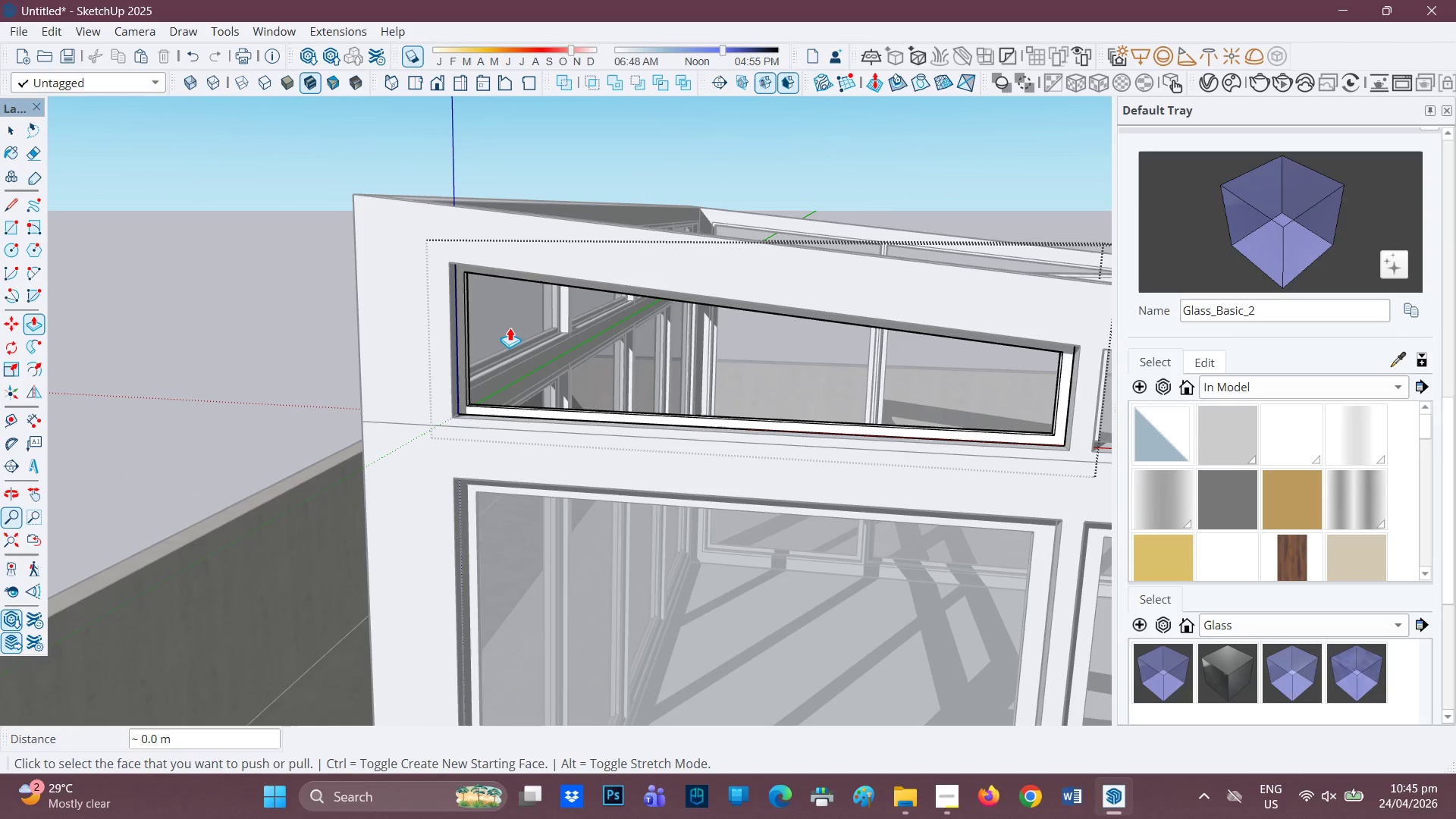 
type(RL)
 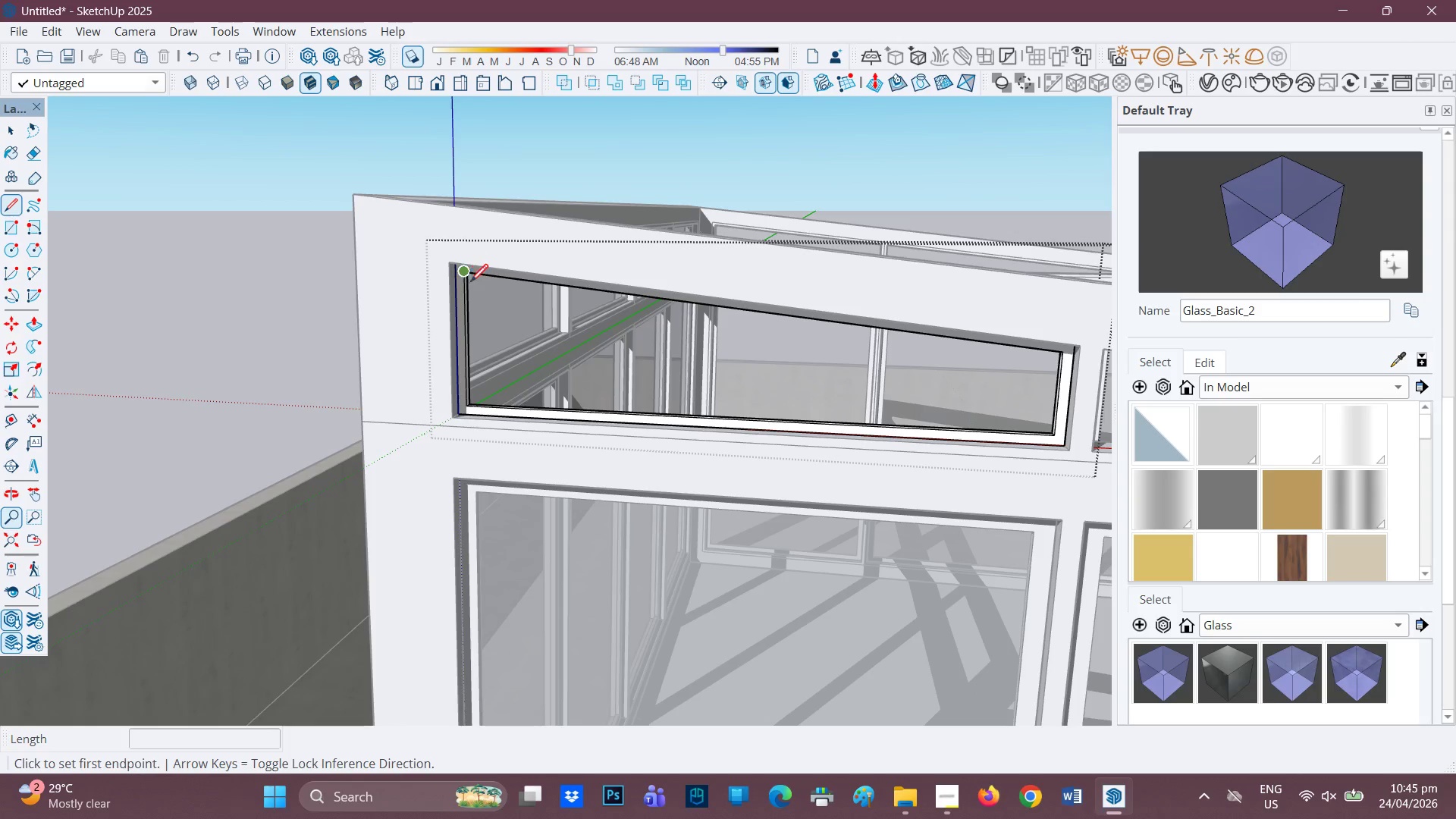 
scroll: coordinate [464, 396], scroll_direction: up, amount: 2.0
 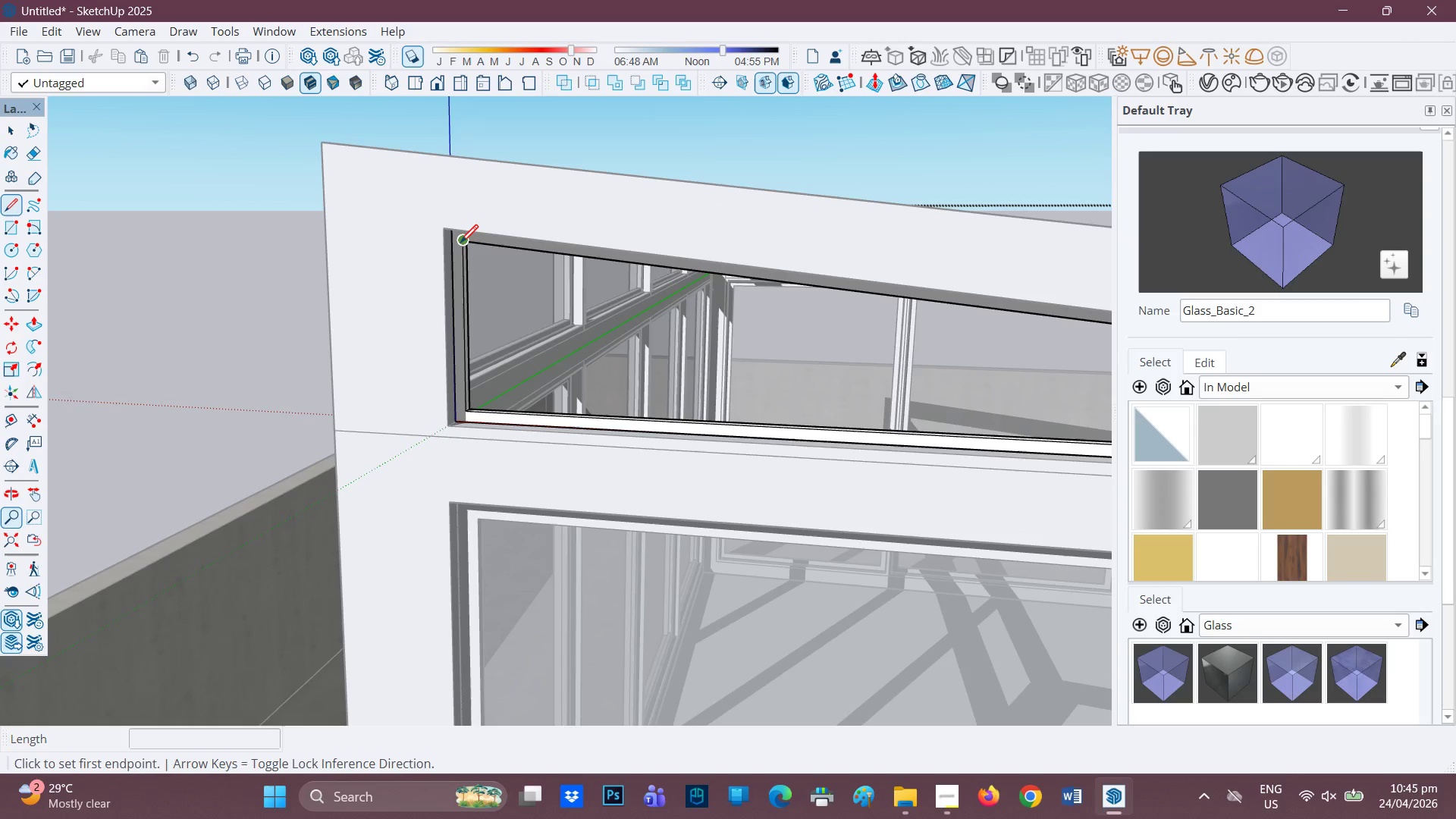 
left_click([460, 243])
 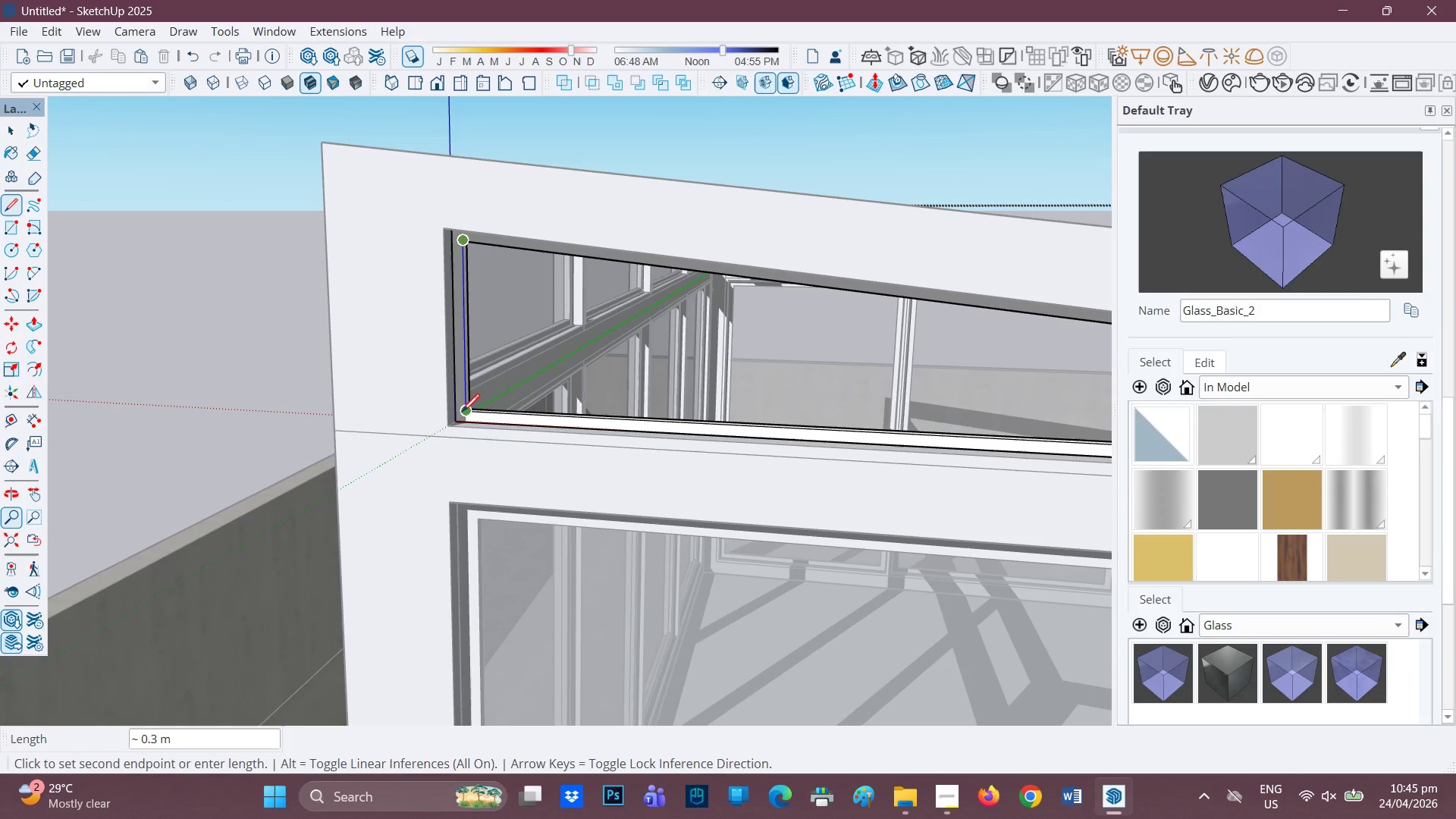 
left_click([462, 413])
 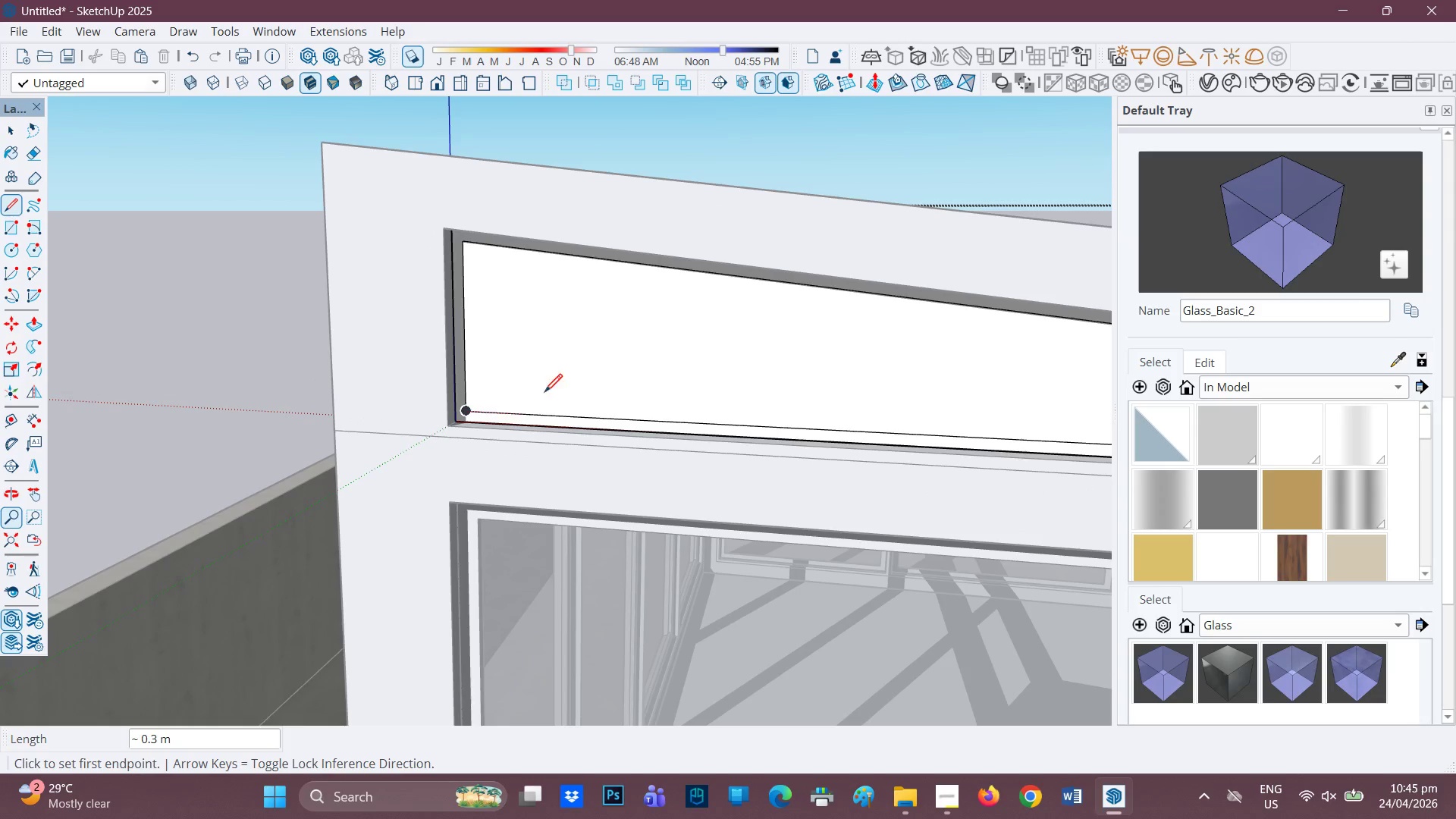 
scroll: coordinate [979, 341], scroll_direction: down, amount: 7.0
 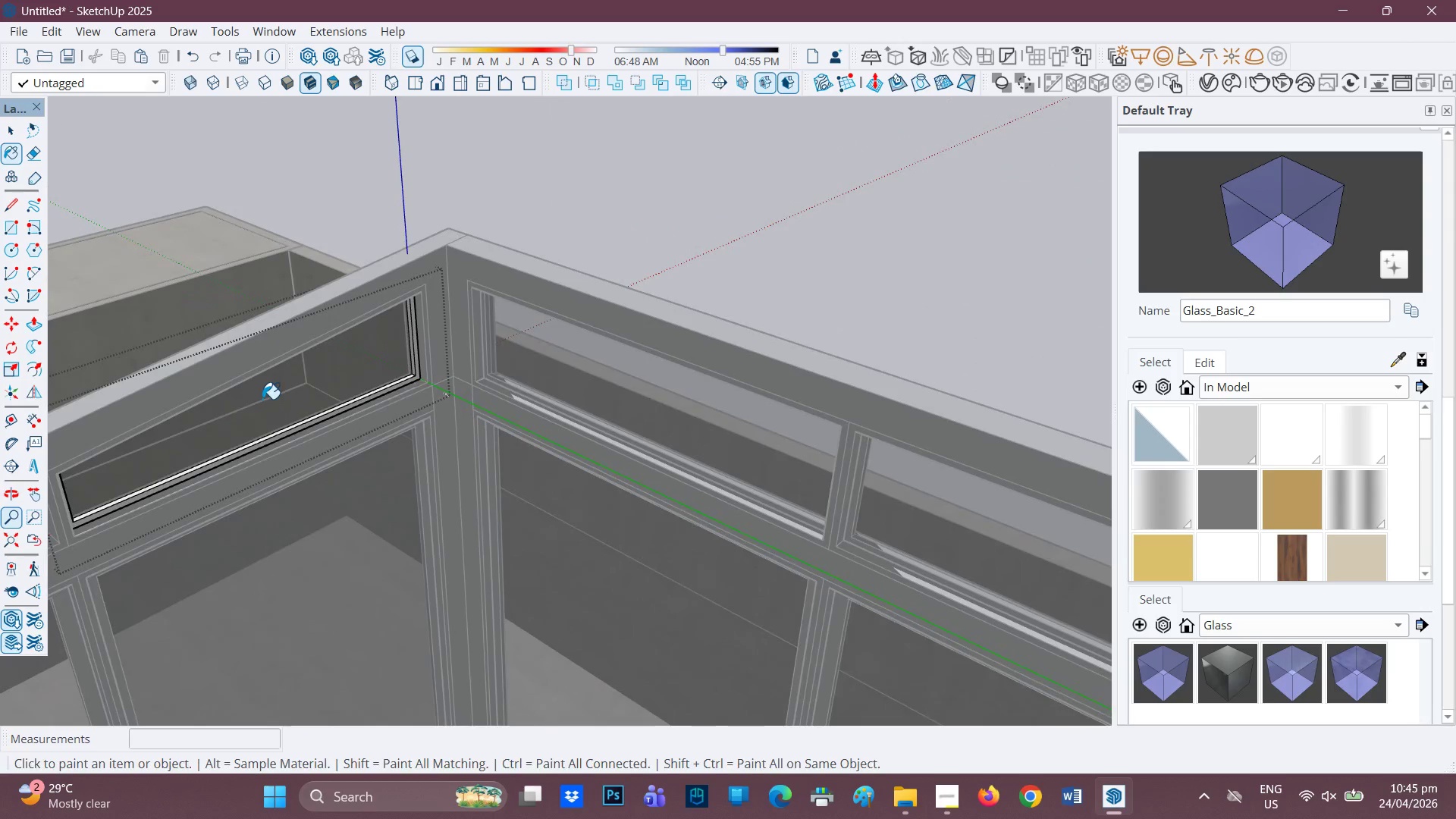 
key(H)
 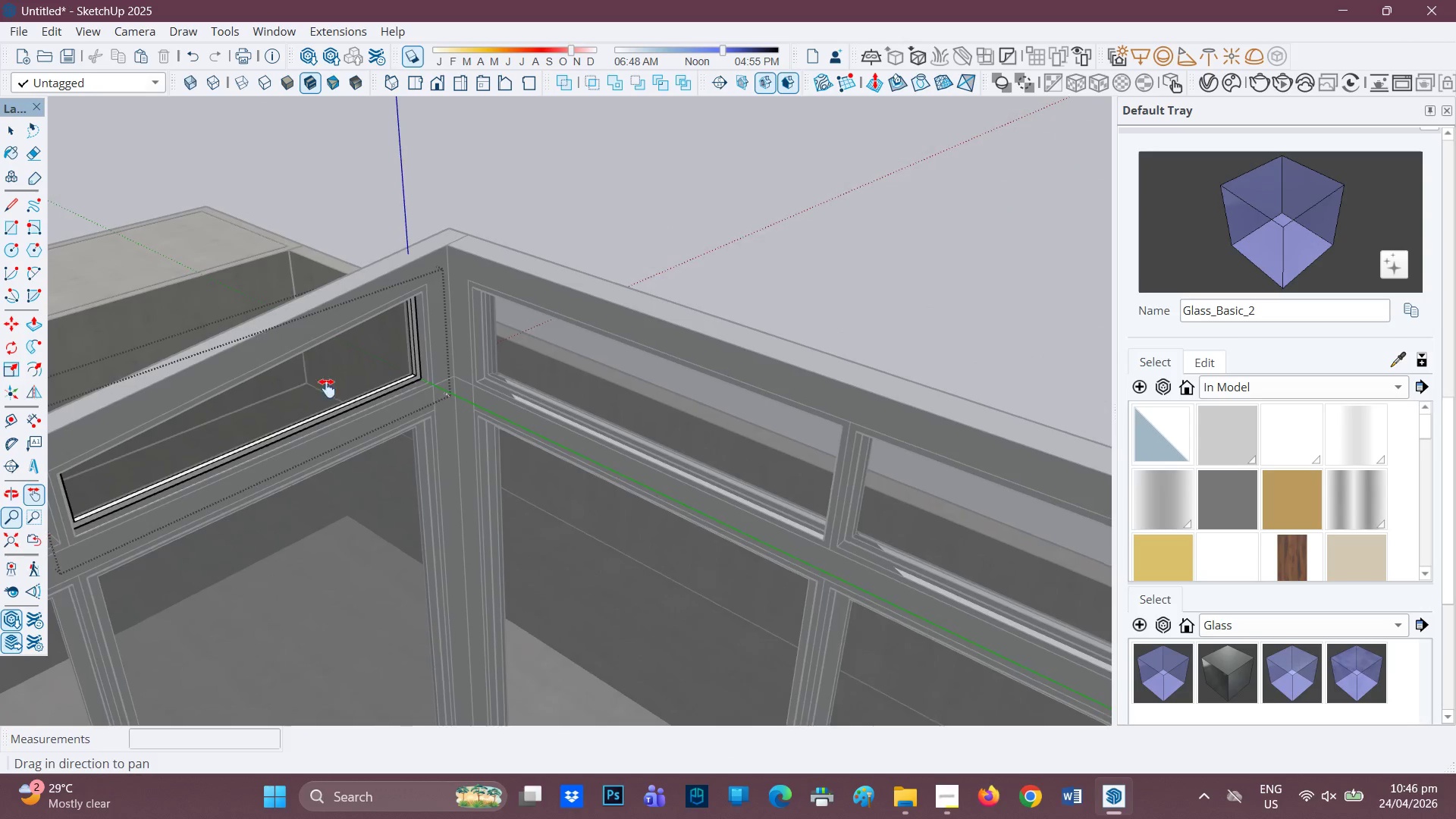 
left_click_drag(start_coordinate=[312, 381], to_coordinate=[778, 520])
 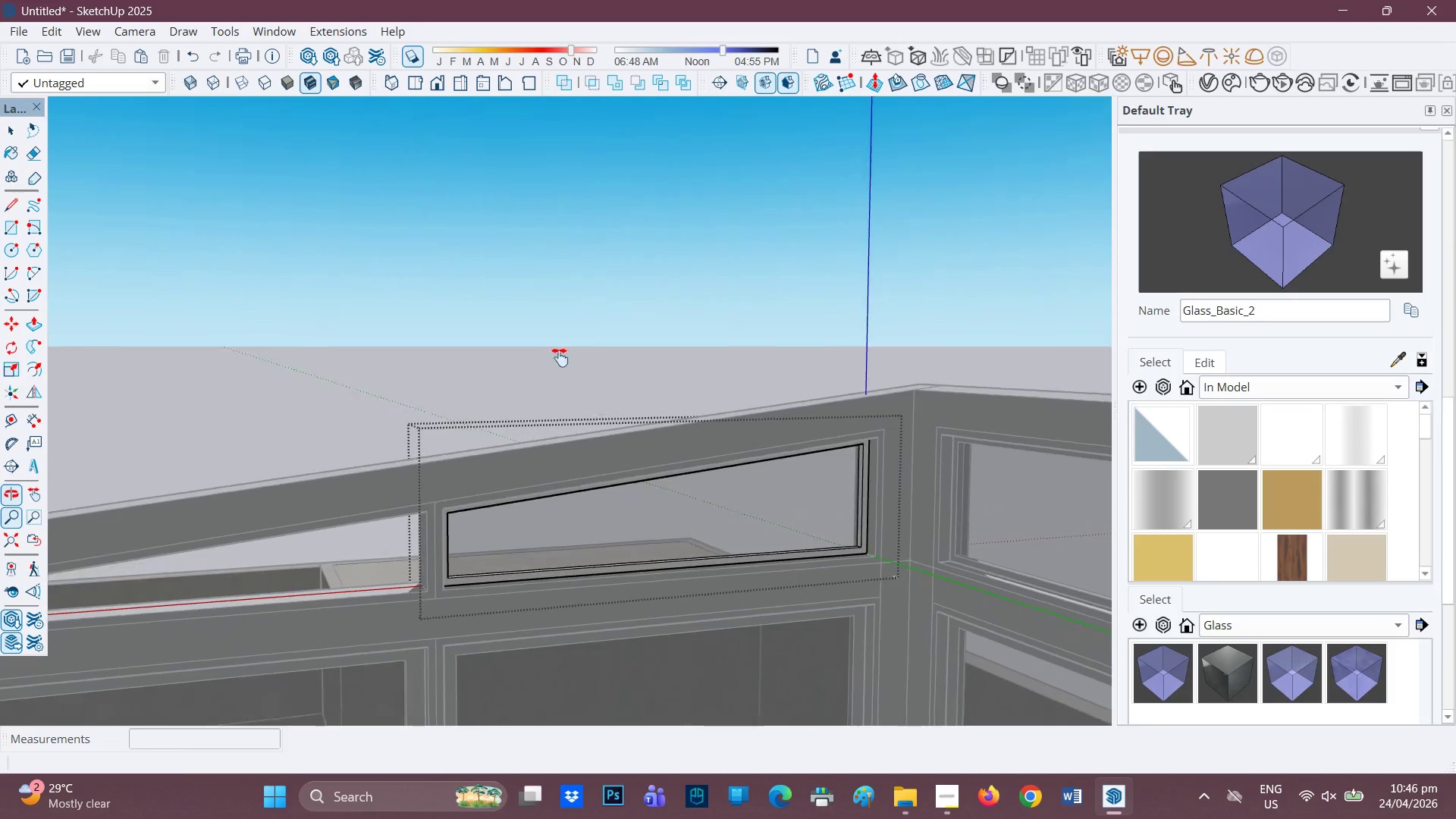 
scroll: coordinate [848, 494], scroll_direction: up, amount: 3.0
 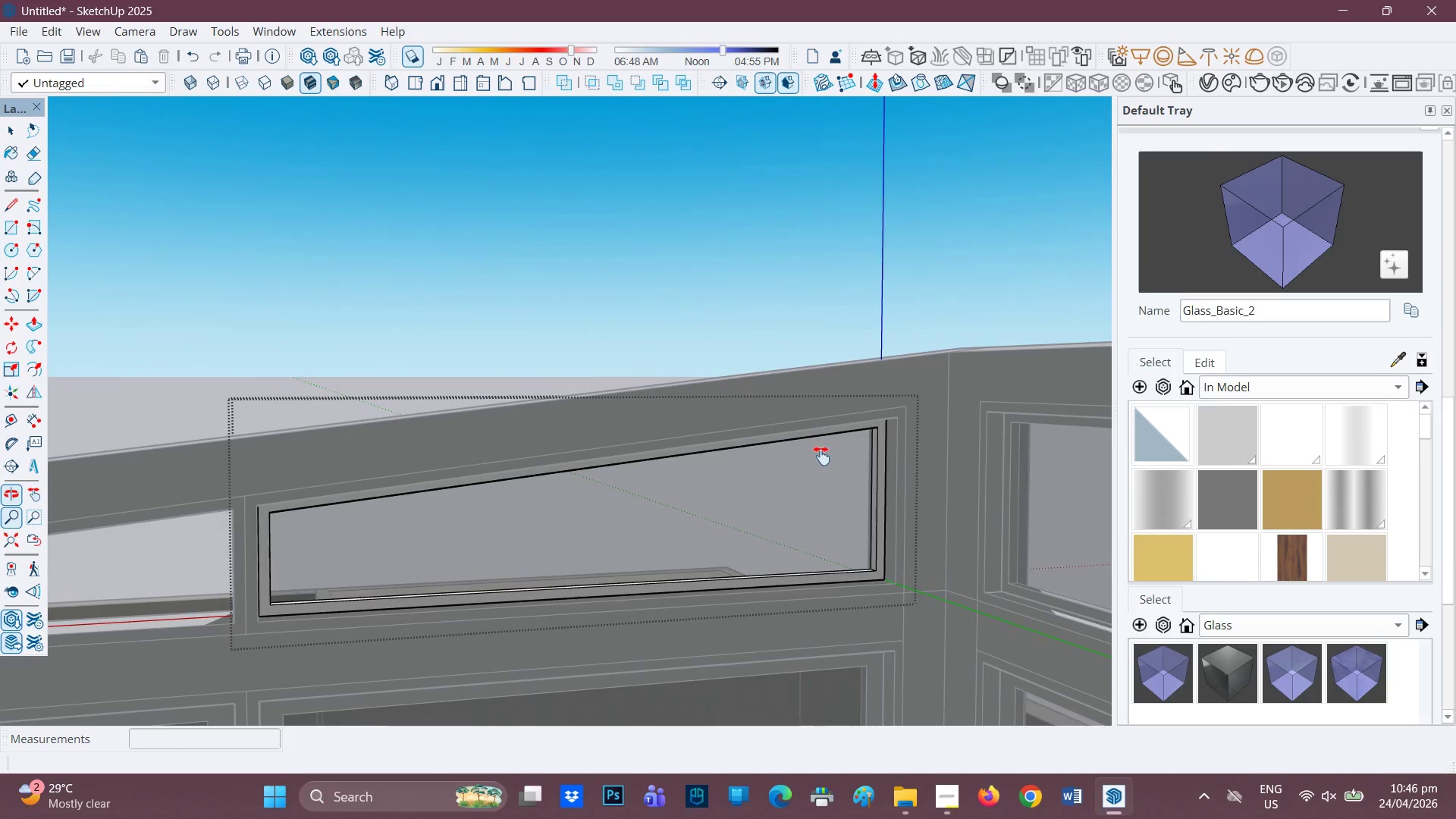 
key(R)
 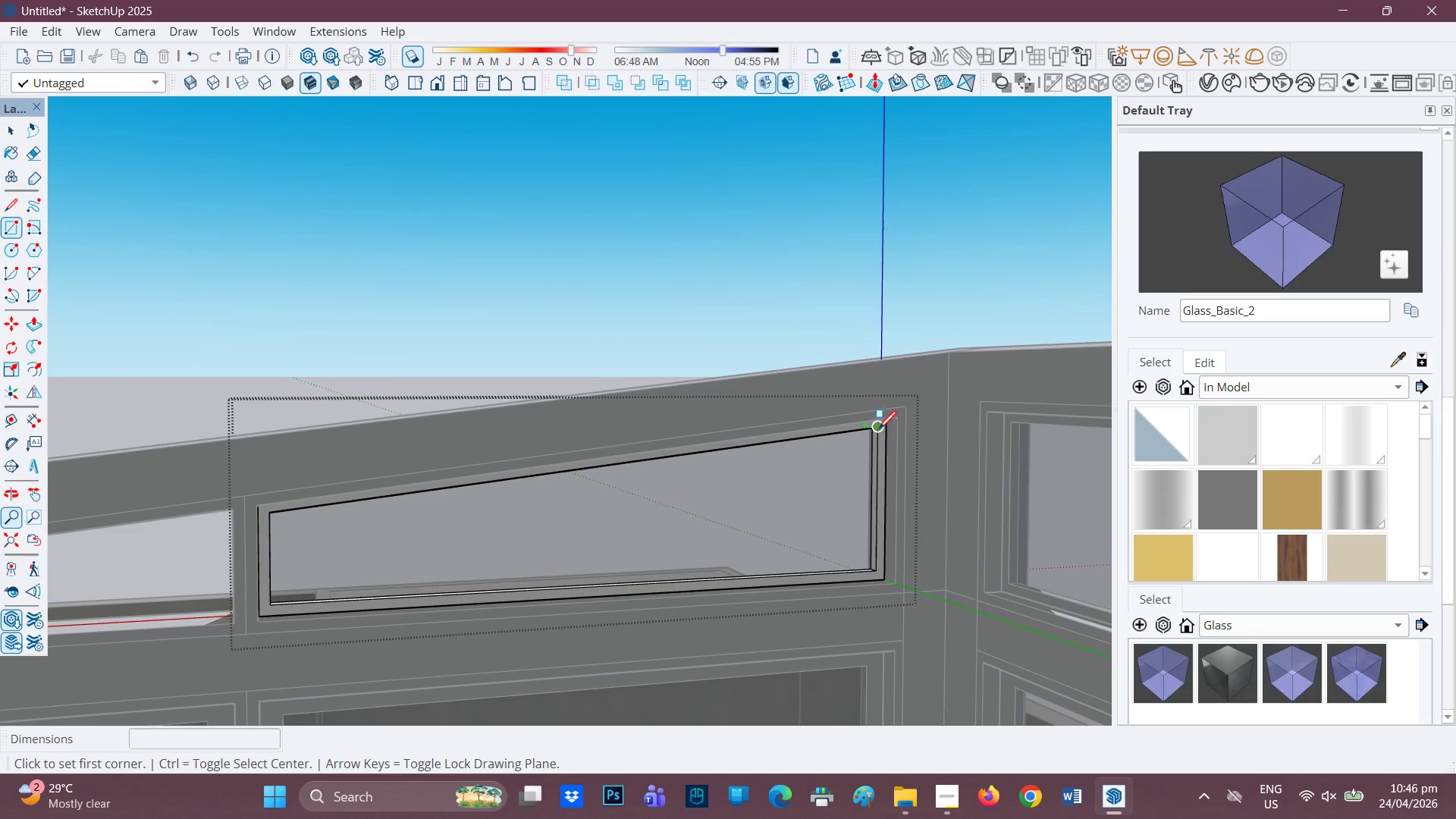 
left_click([877, 429])
 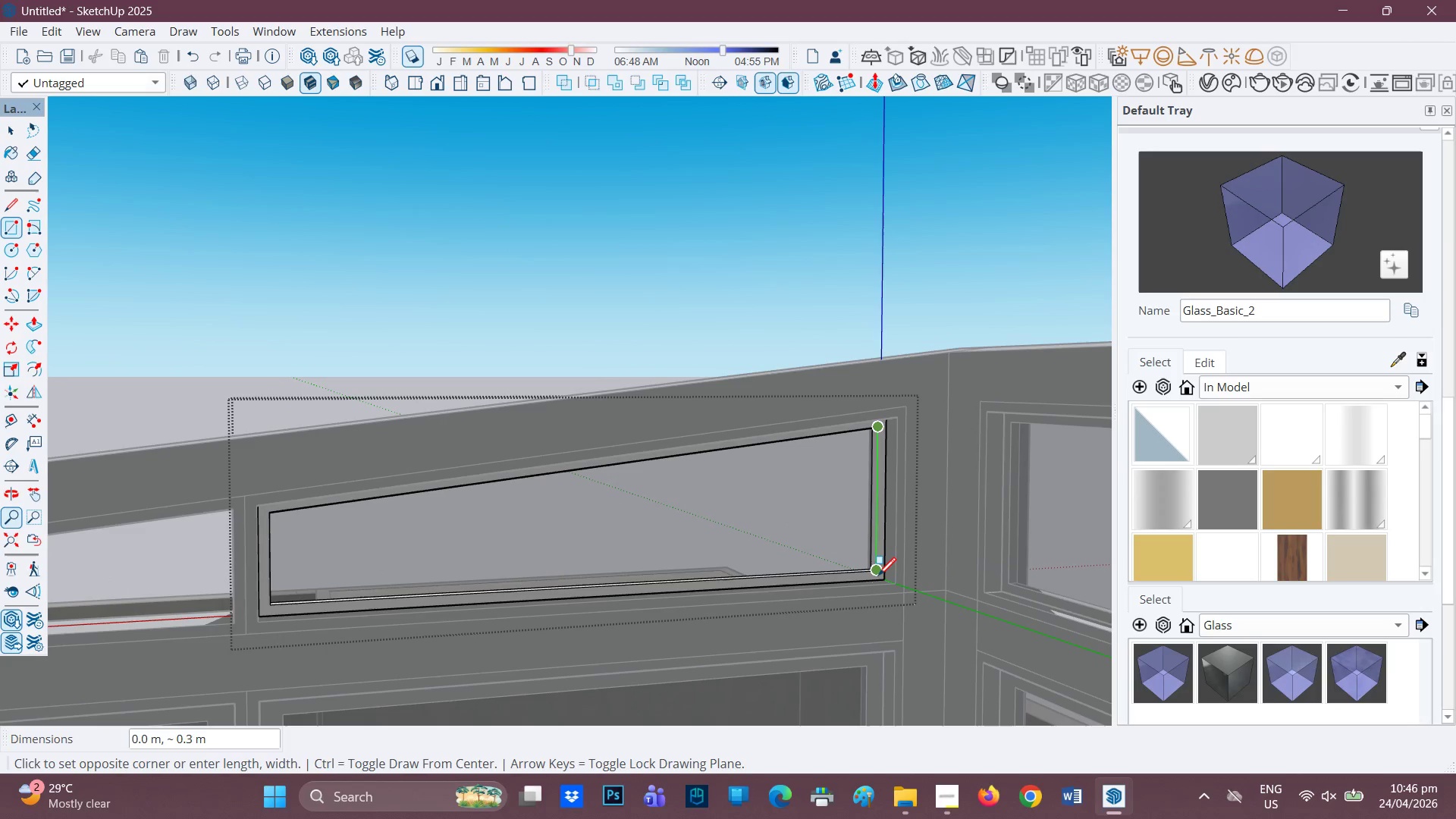 
left_click([878, 577])
 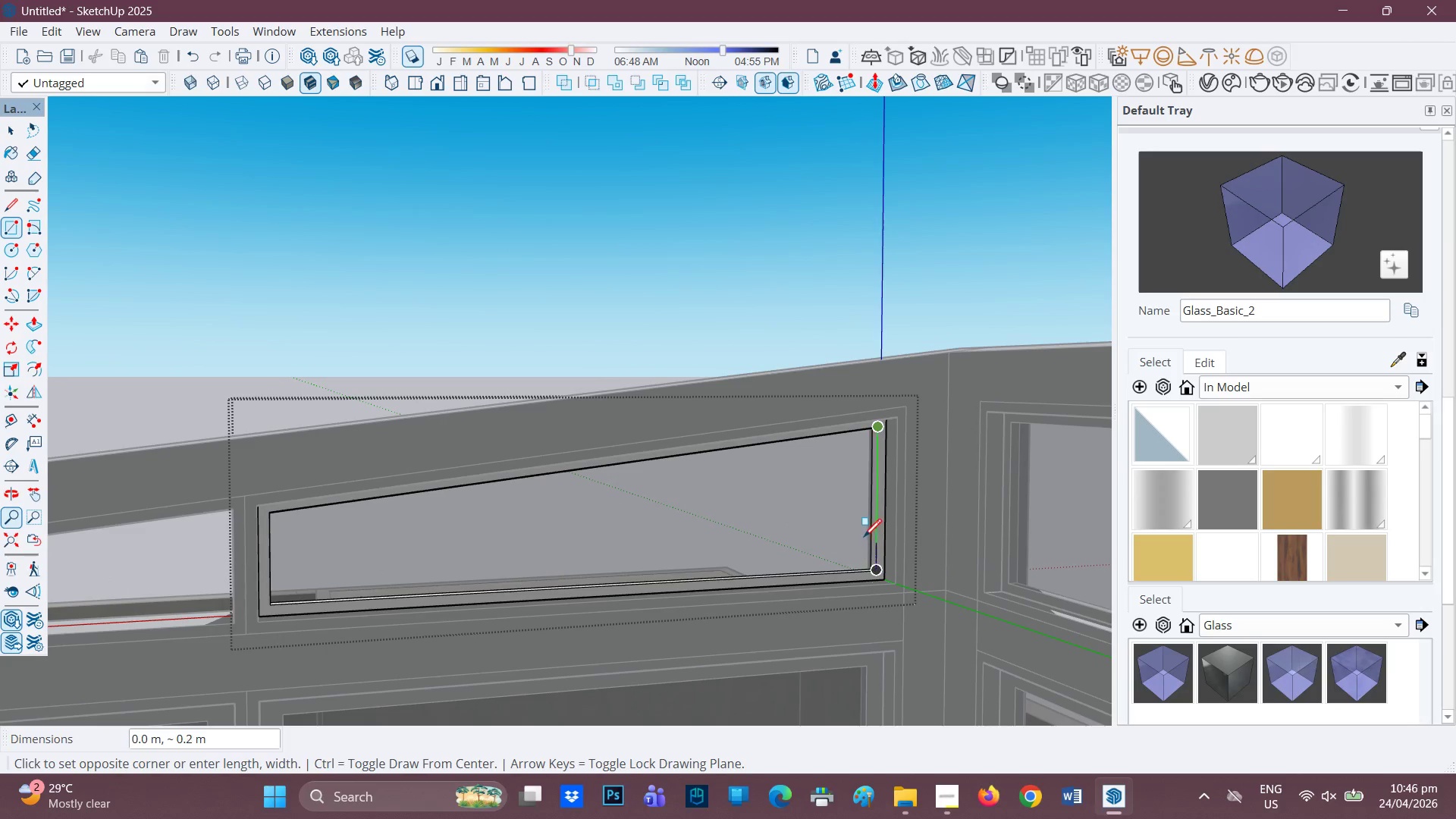 
key(L)
 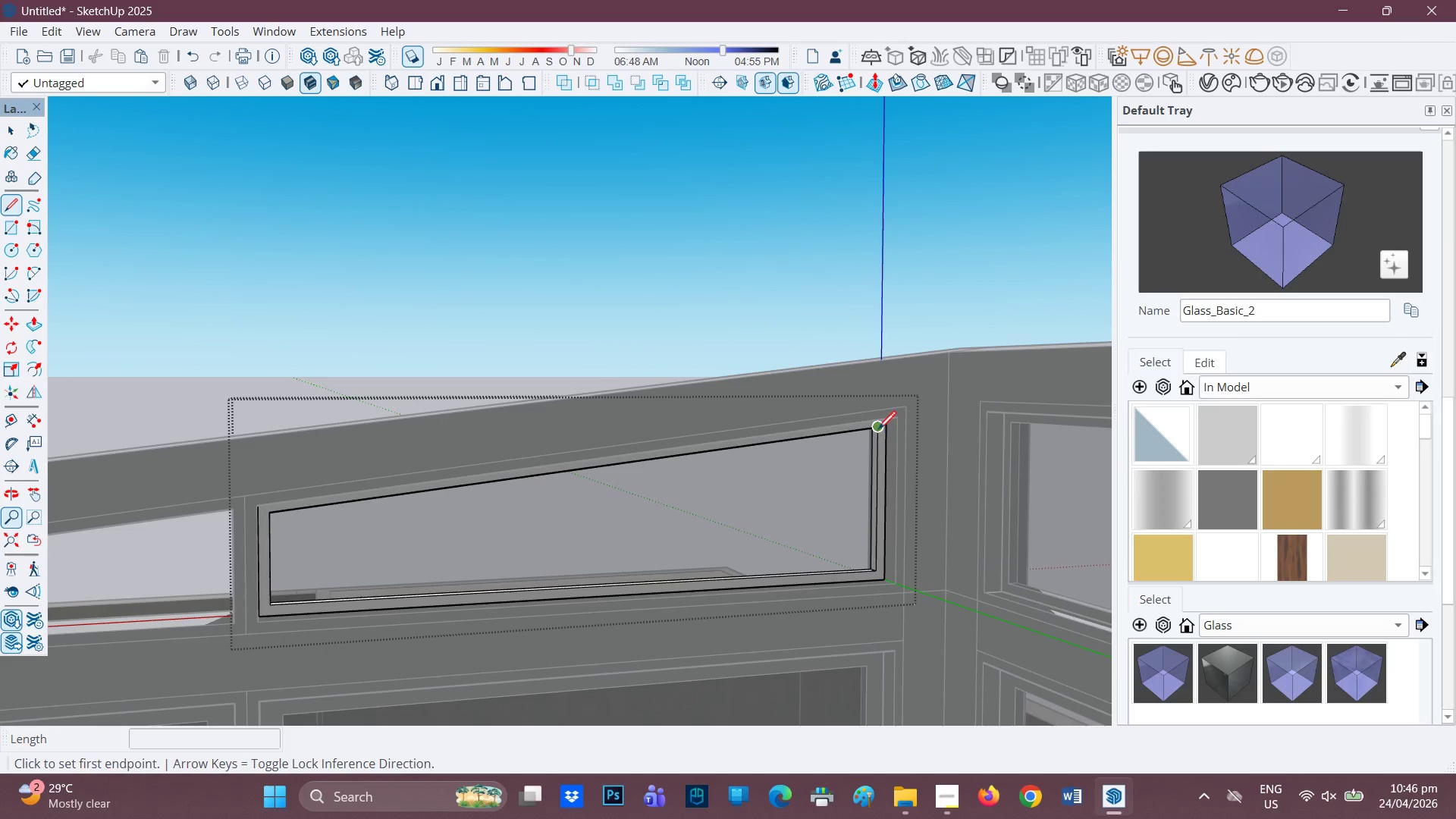 
left_click([877, 431])
 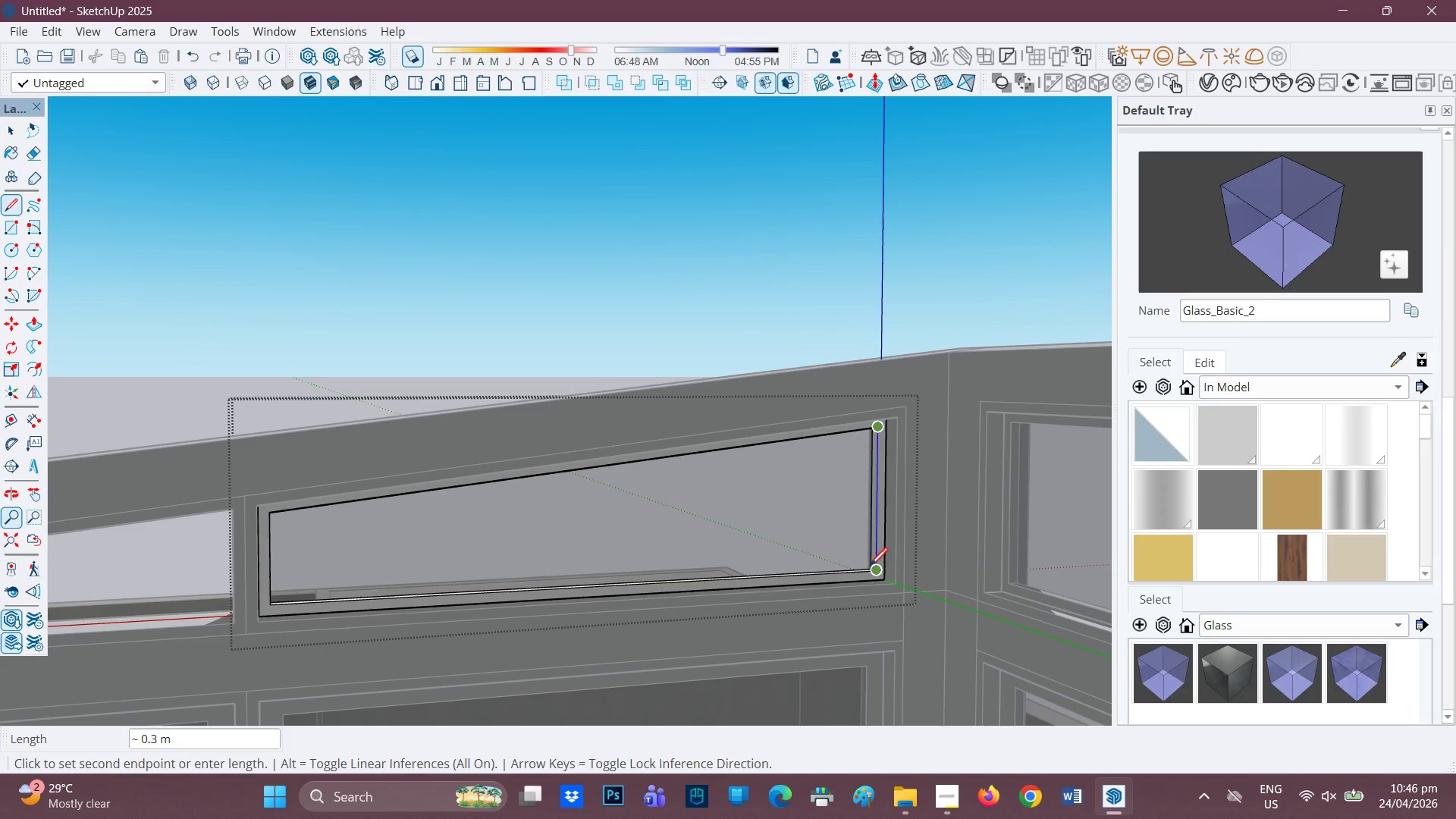 
left_click([871, 568])
 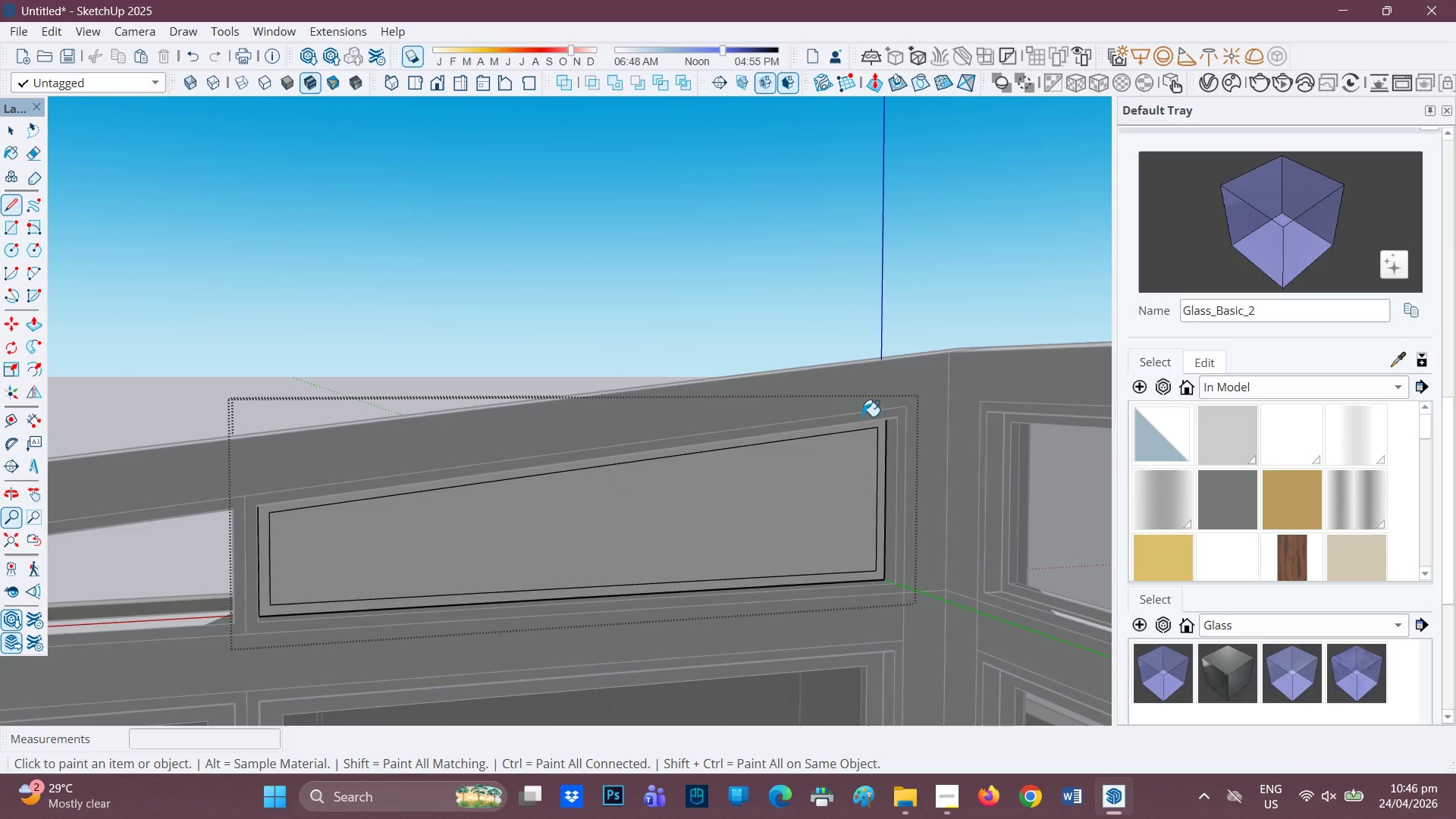 
double_click([767, 497])
 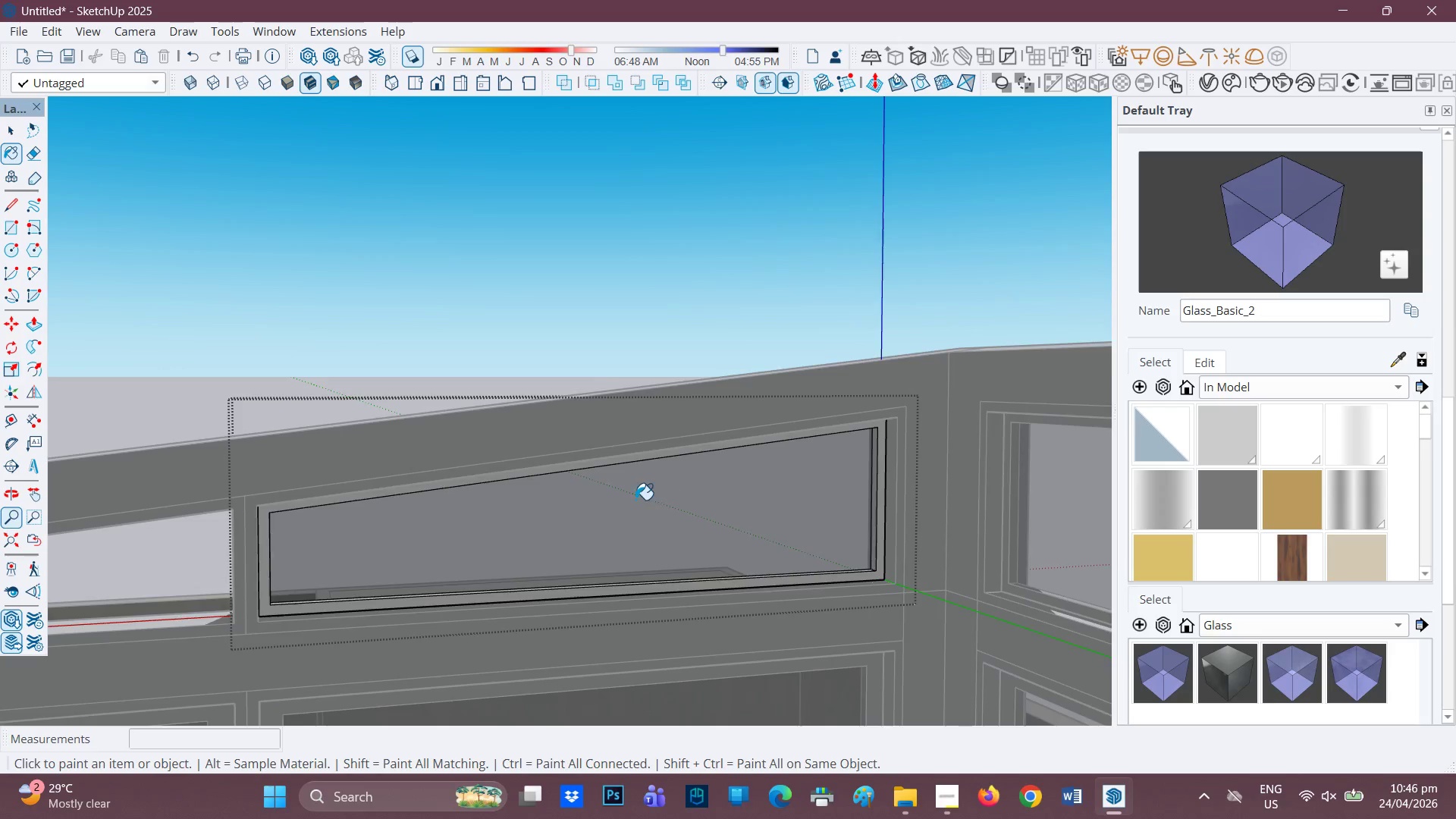 
scroll: coordinate [629, 508], scroll_direction: down, amount: 4.0
 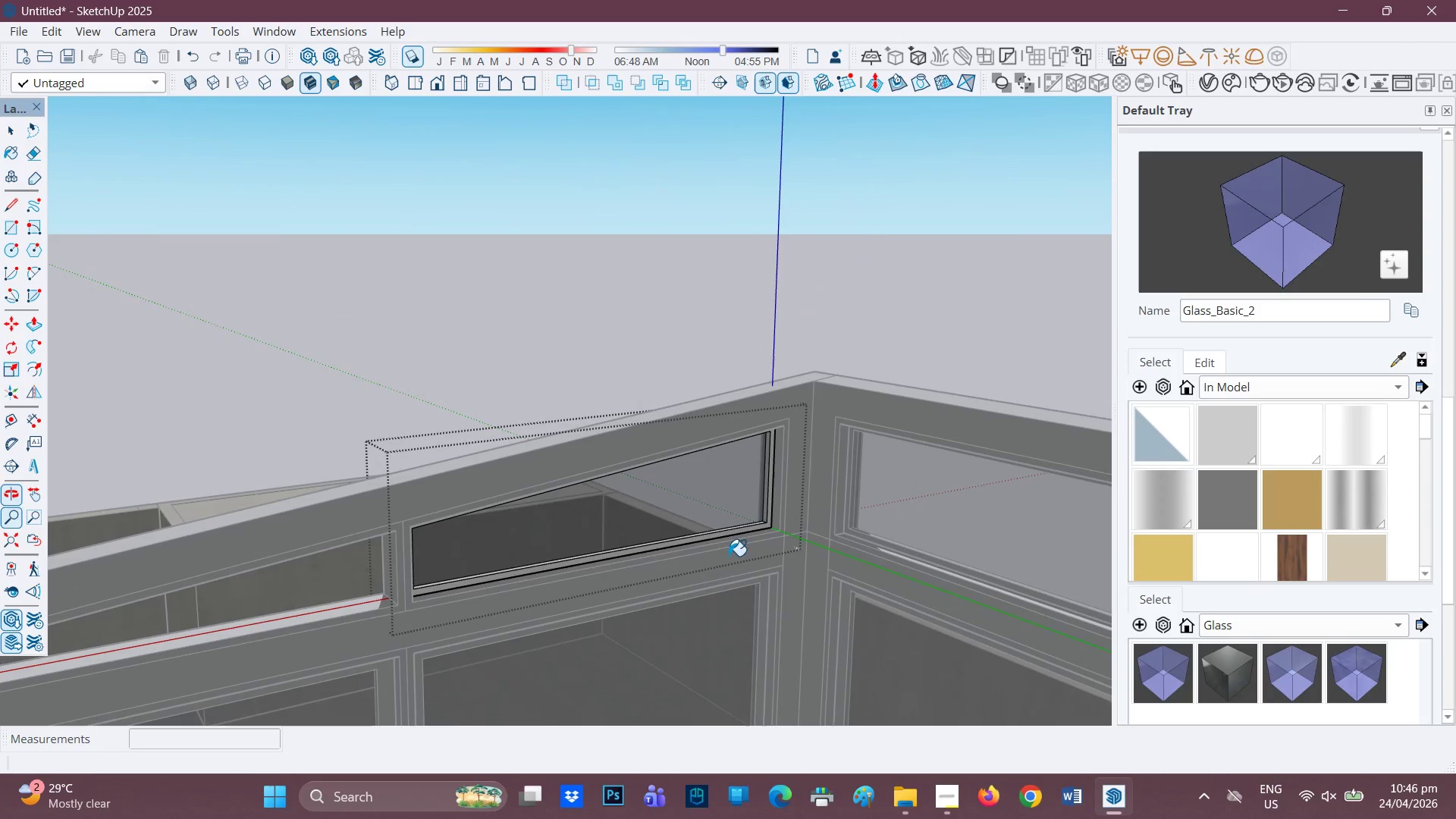 
key(Space)
 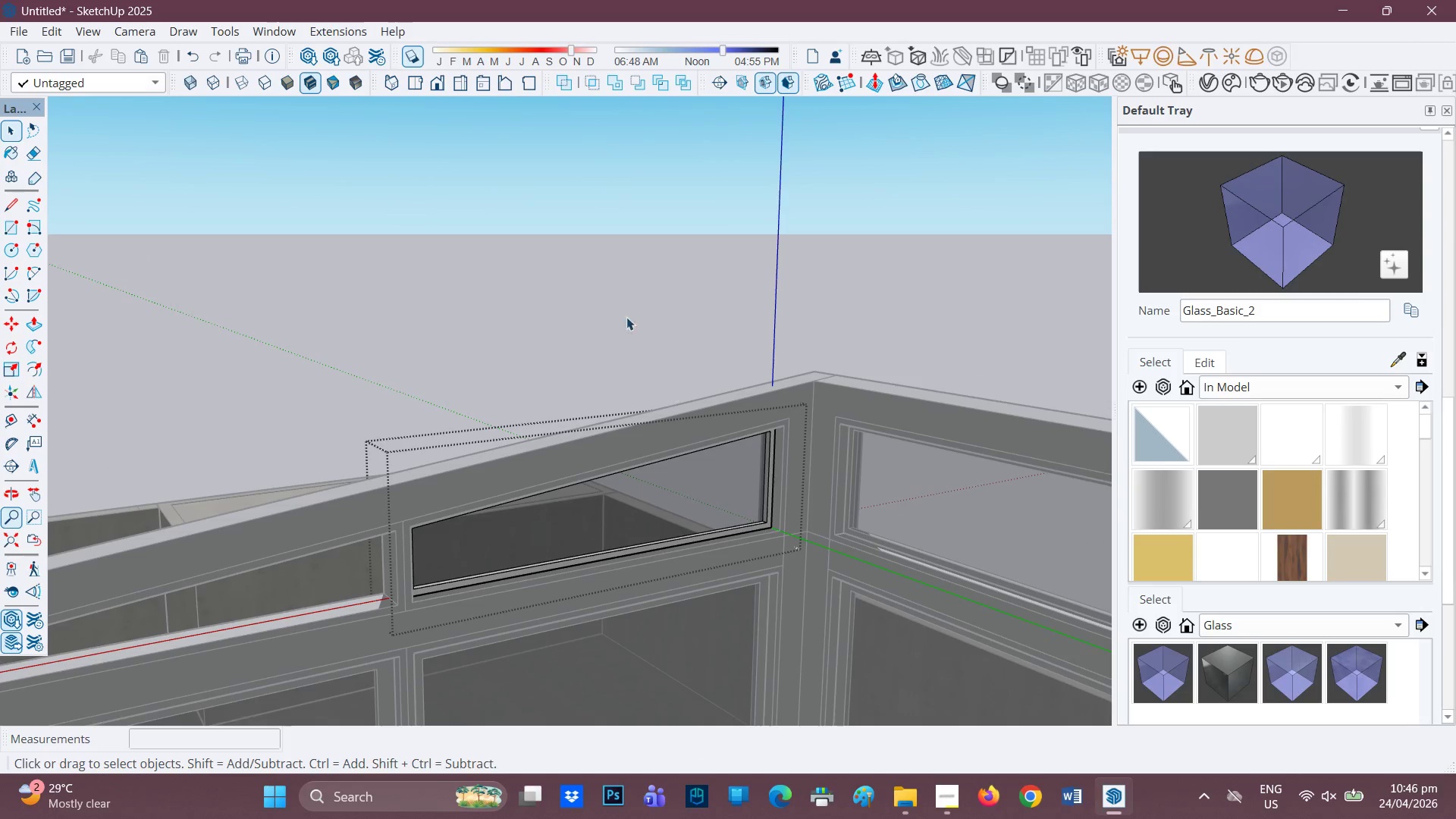 
left_click([601, 299])
 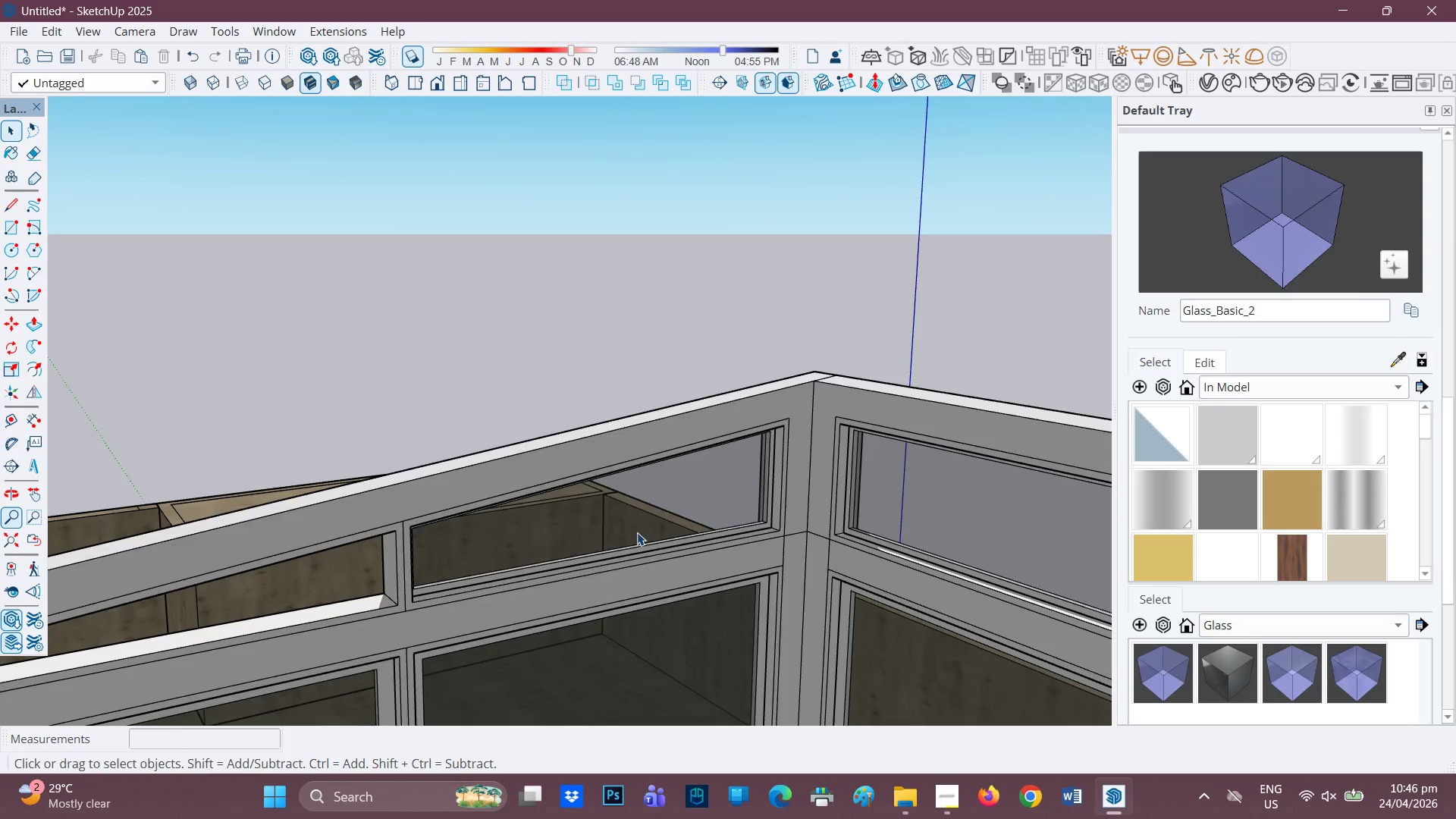 
left_click([636, 533])
 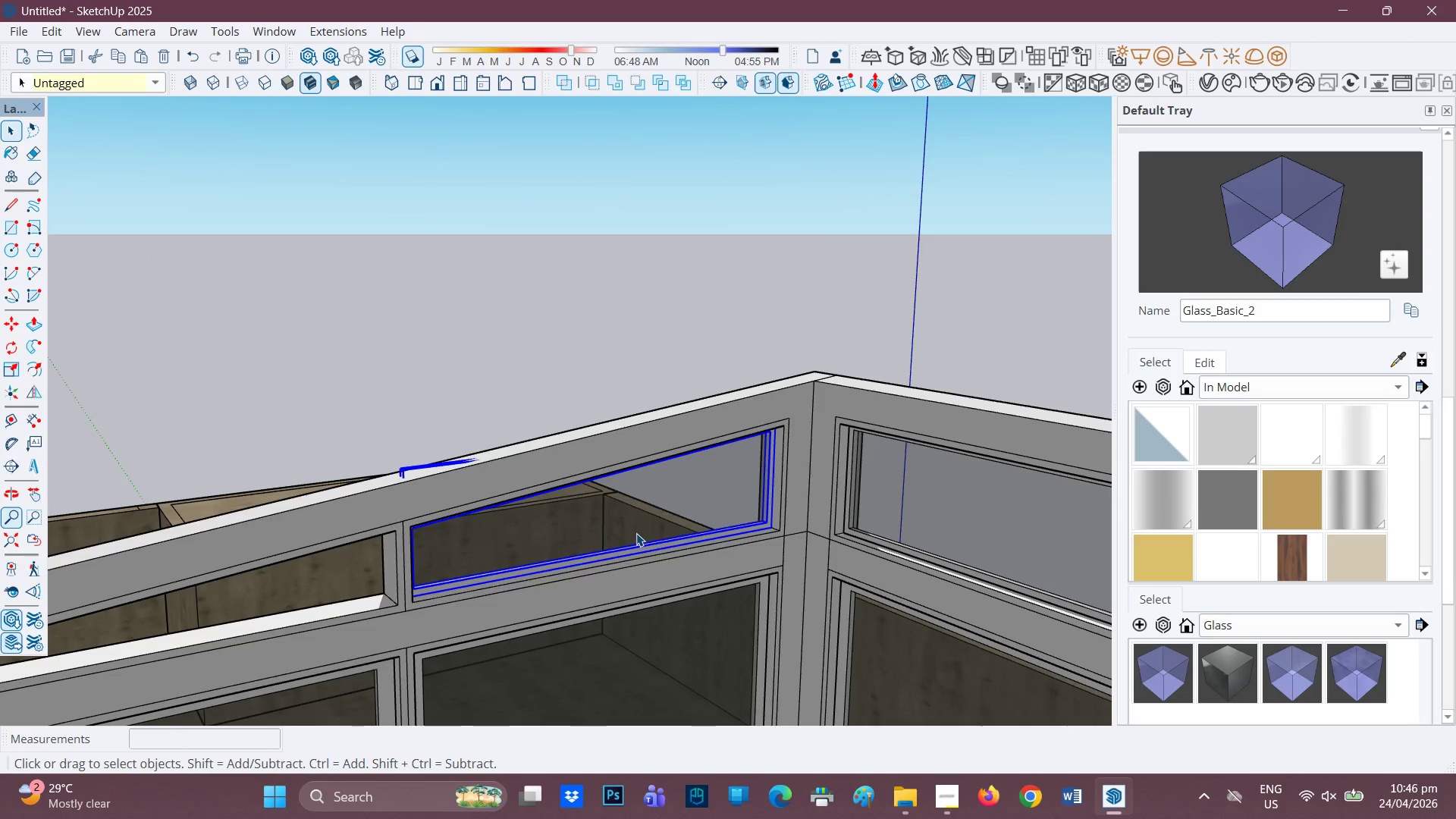 
right_click([636, 533])
 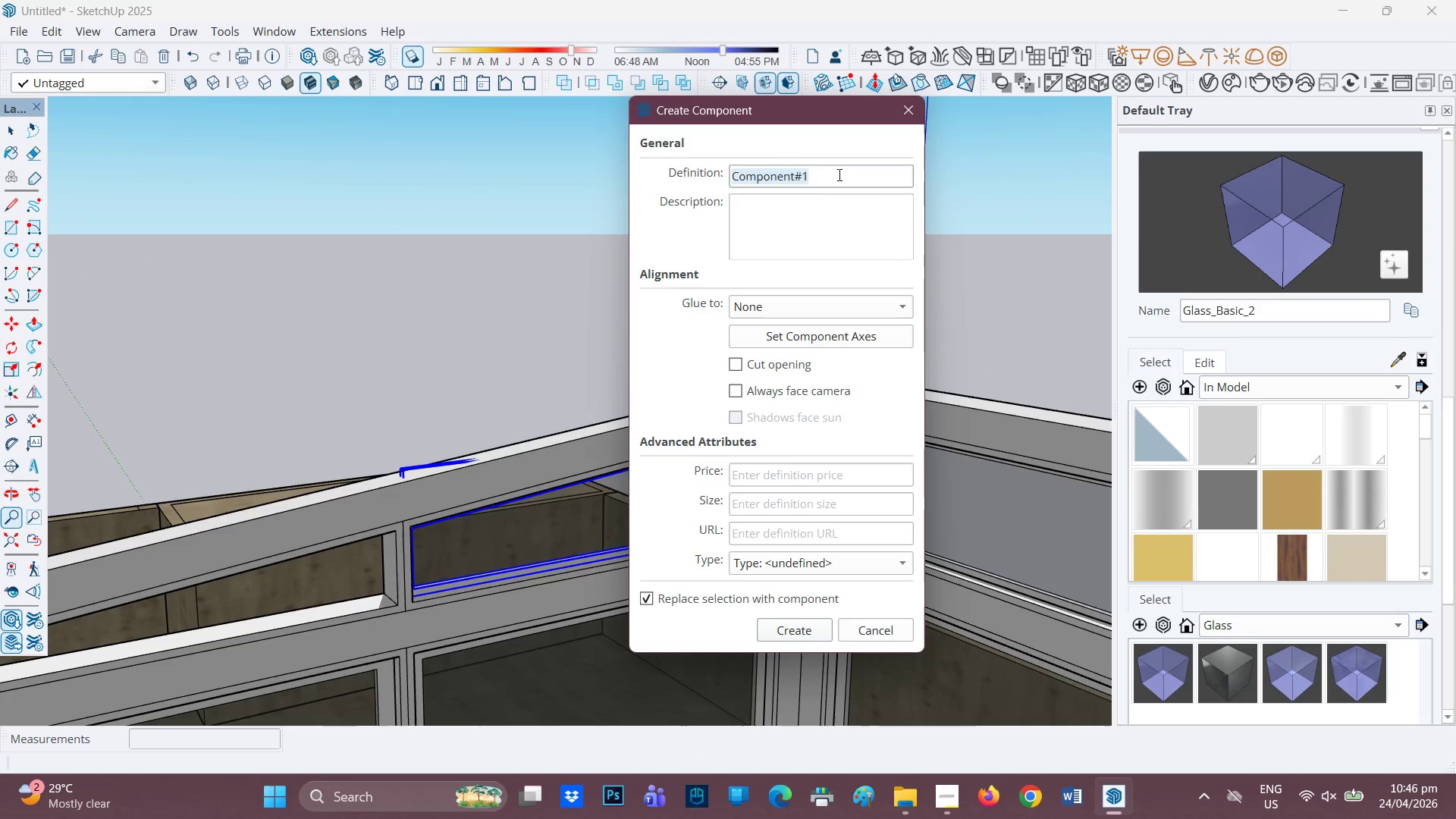 
type(WALL F)
key(Backspace)
type(GLASS STRUCTURE SIDE W)
key(Backspace)
 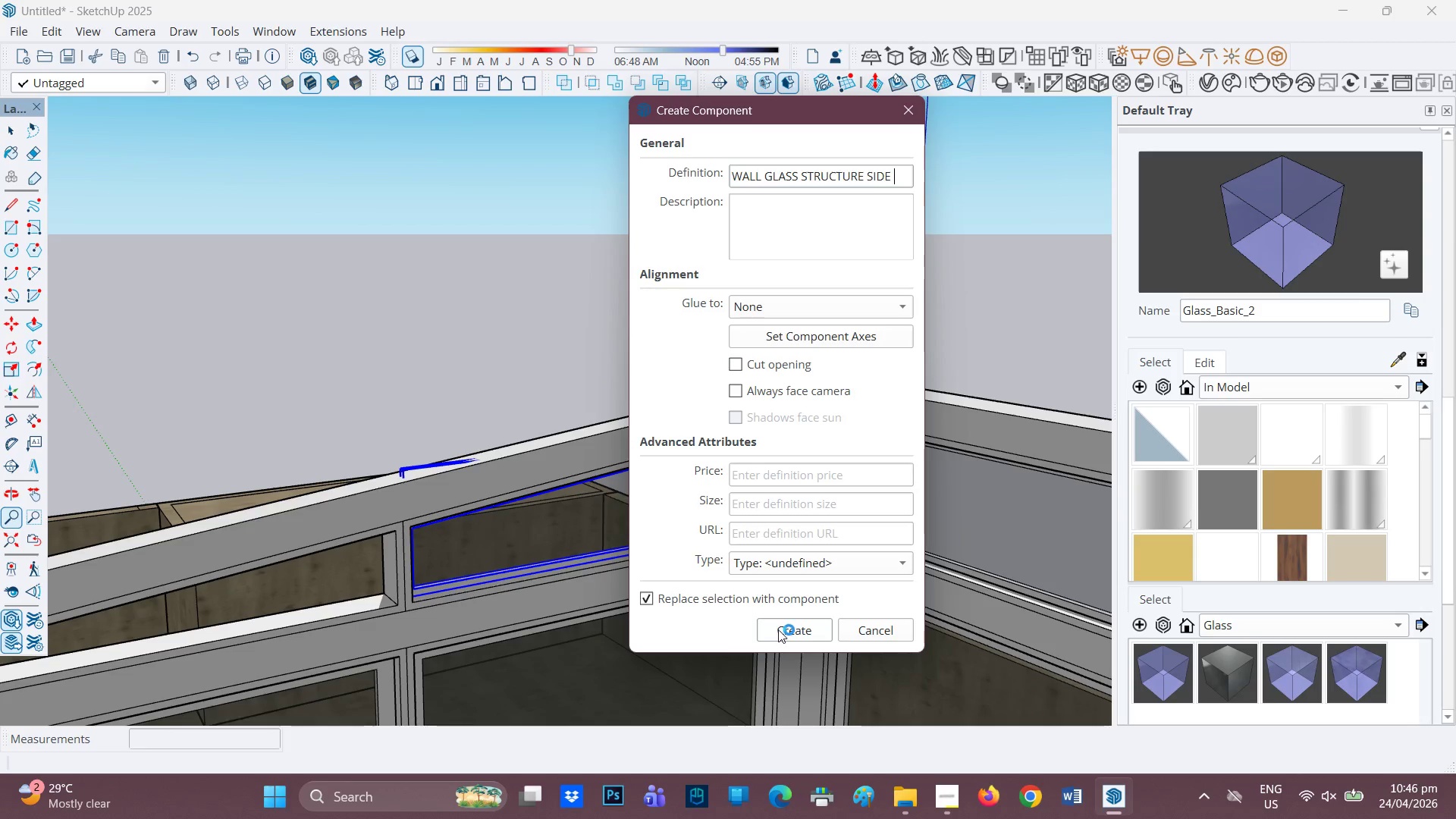 
scroll: coordinate [698, 535], scroll_direction: down, amount: 3.0
 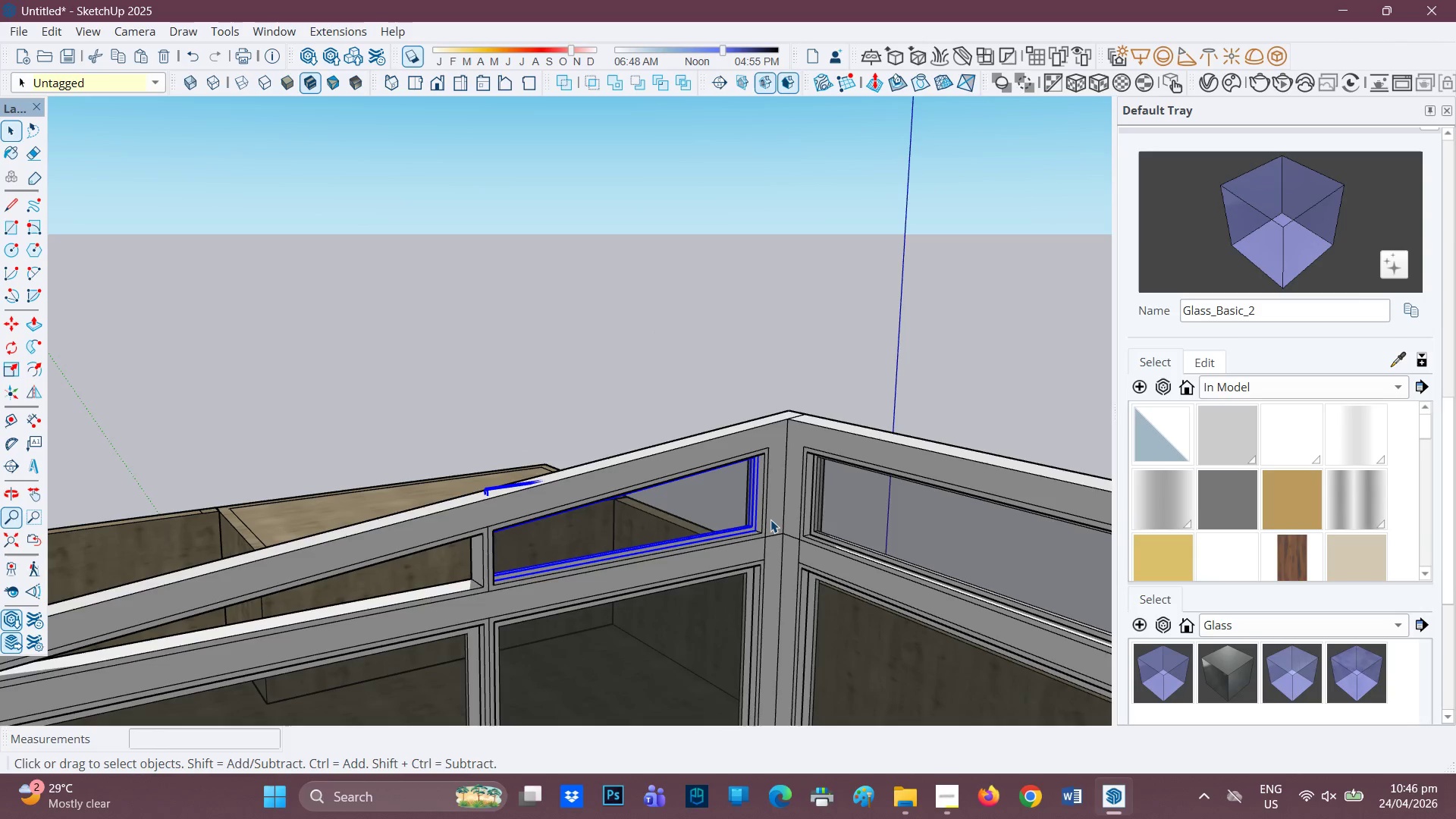 
scroll: coordinate [762, 533], scroll_direction: up, amount: 5.0
 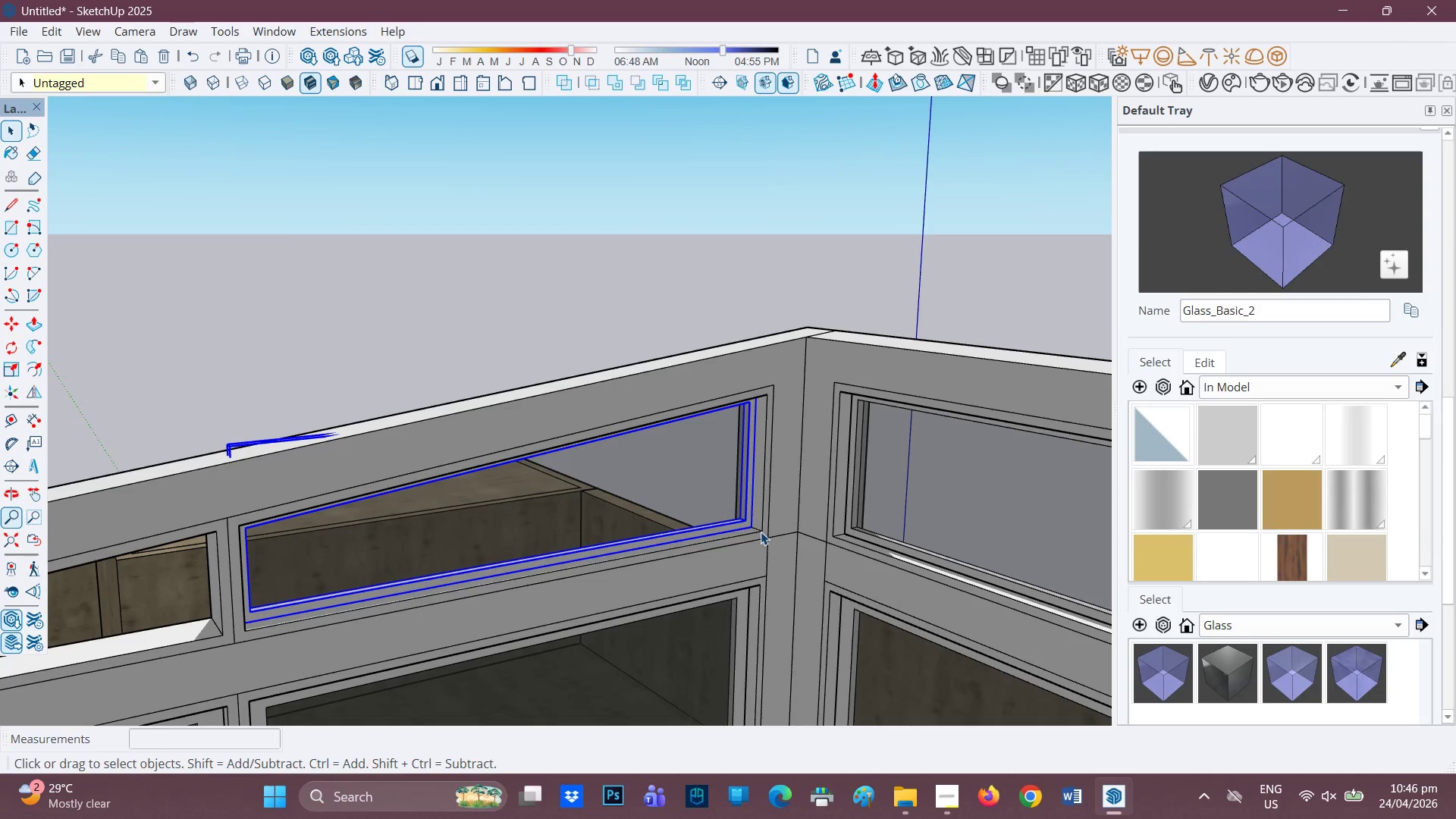 
key(M)
 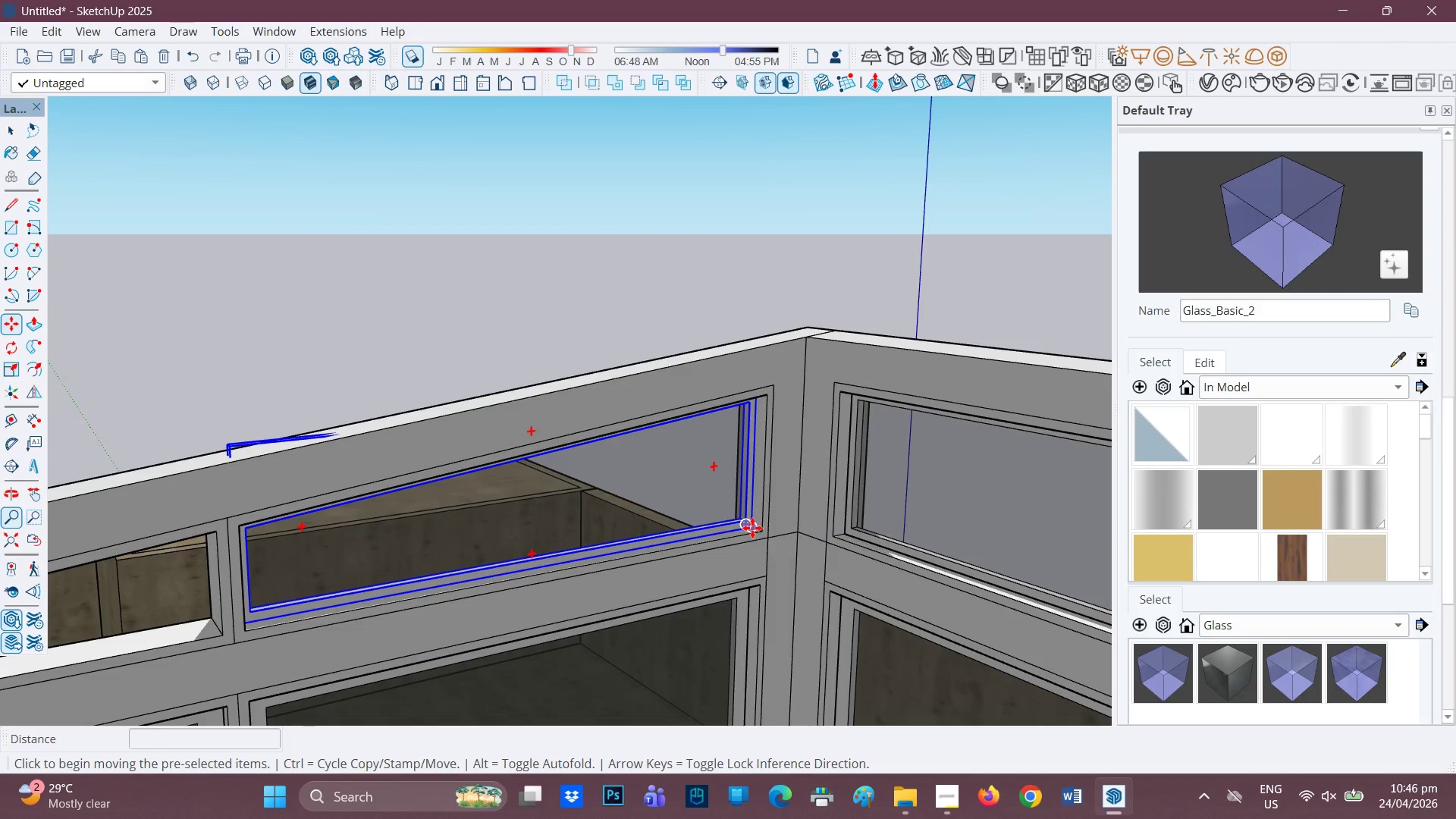 
scroll: coordinate [737, 531], scroll_direction: up, amount: 6.0
 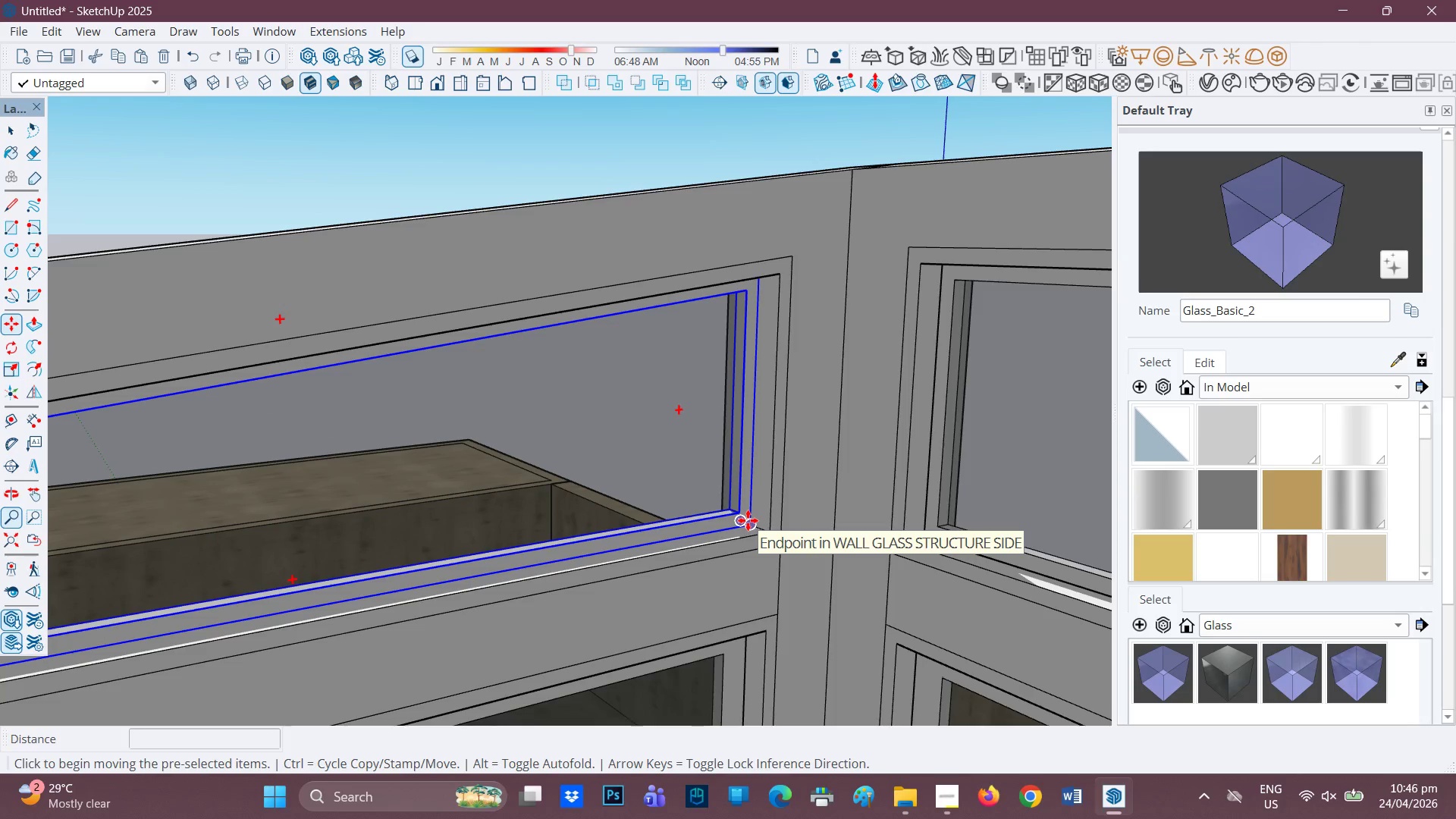 
key(Control+ControlRight)
 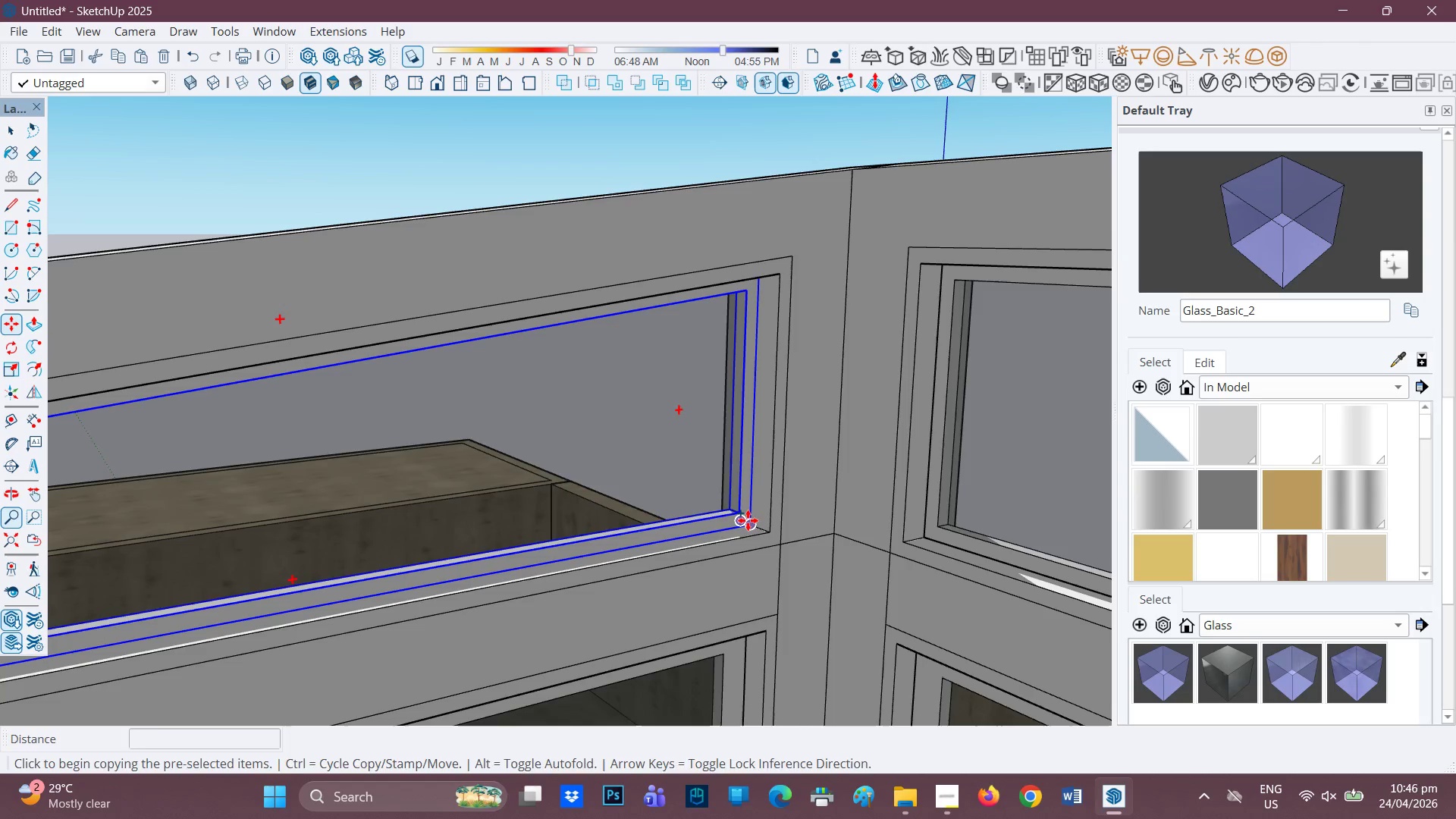 
left_click([748, 520])
 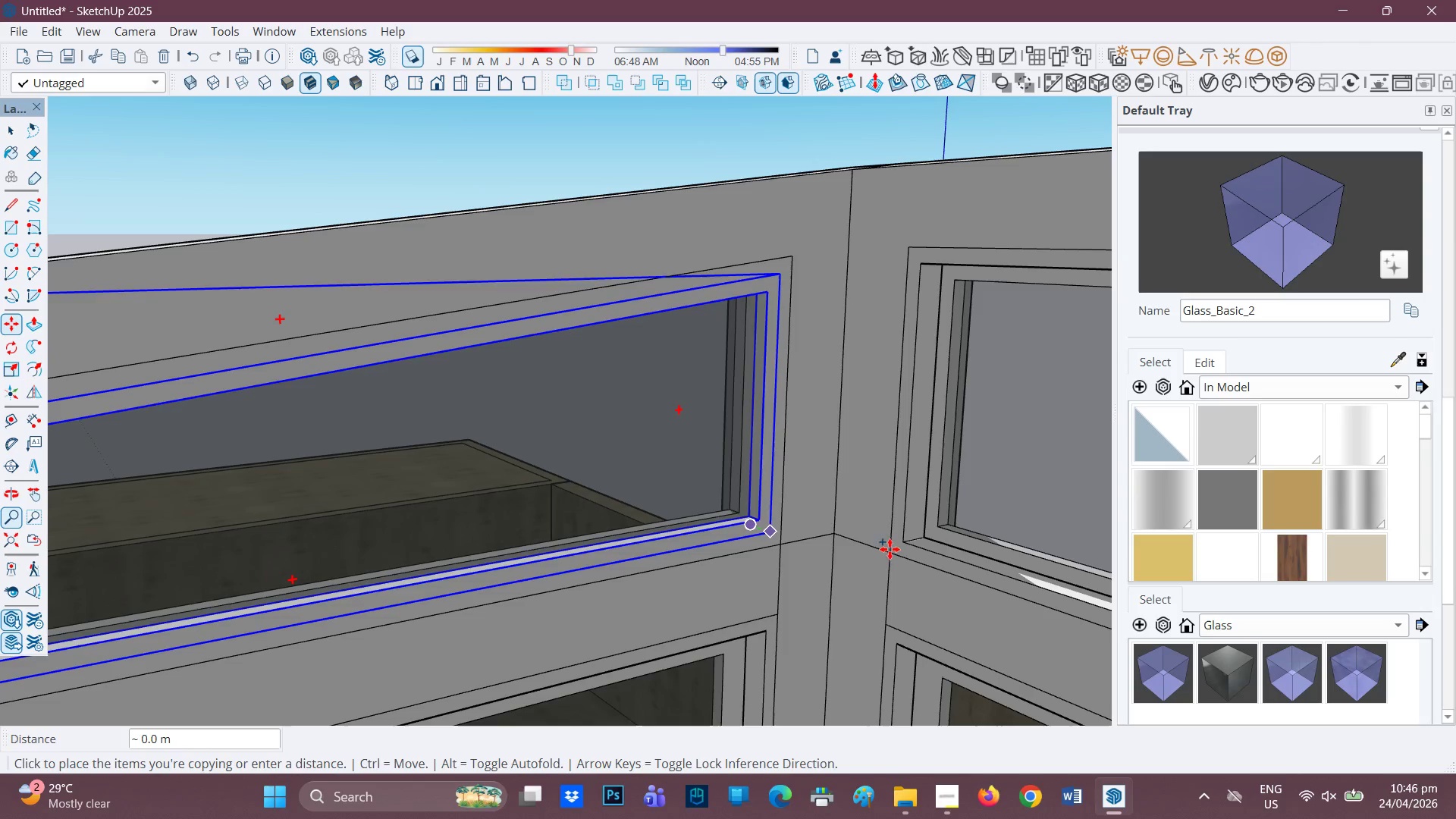 
scroll: coordinate [920, 581], scroll_direction: down, amount: 31.0
 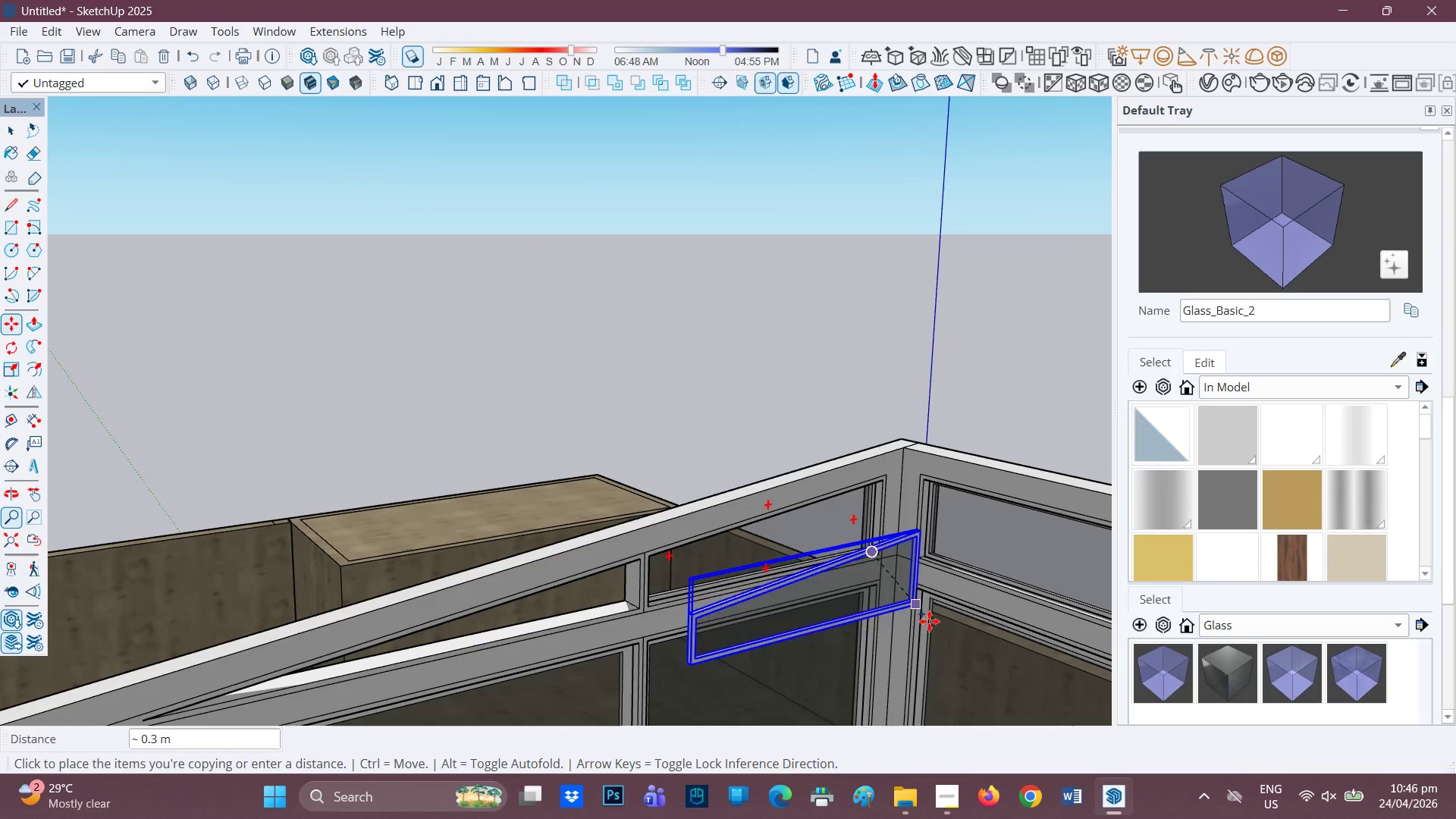 
key(H)
 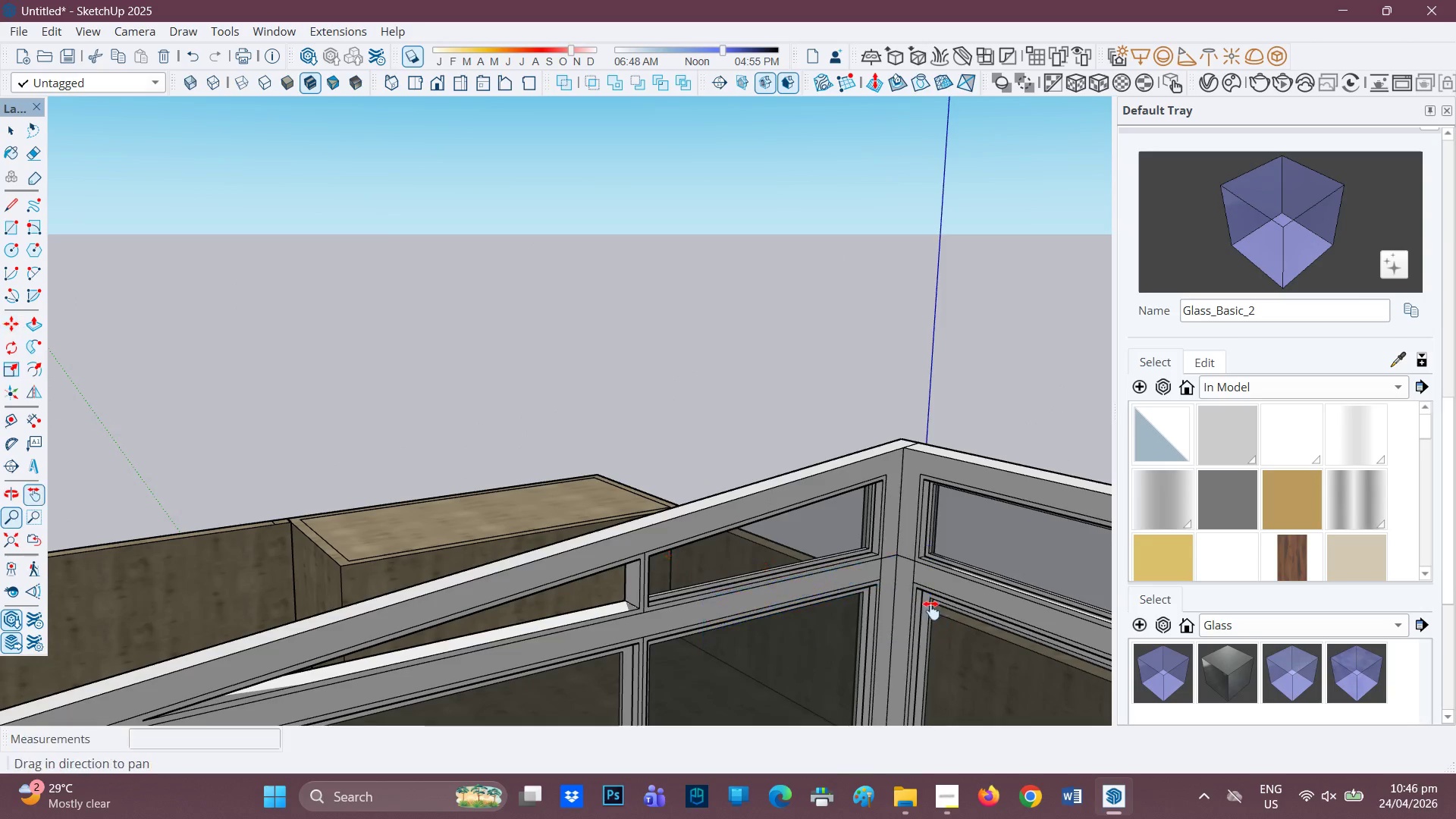 
left_click_drag(start_coordinate=[939, 618], to_coordinate=[572, 384])
 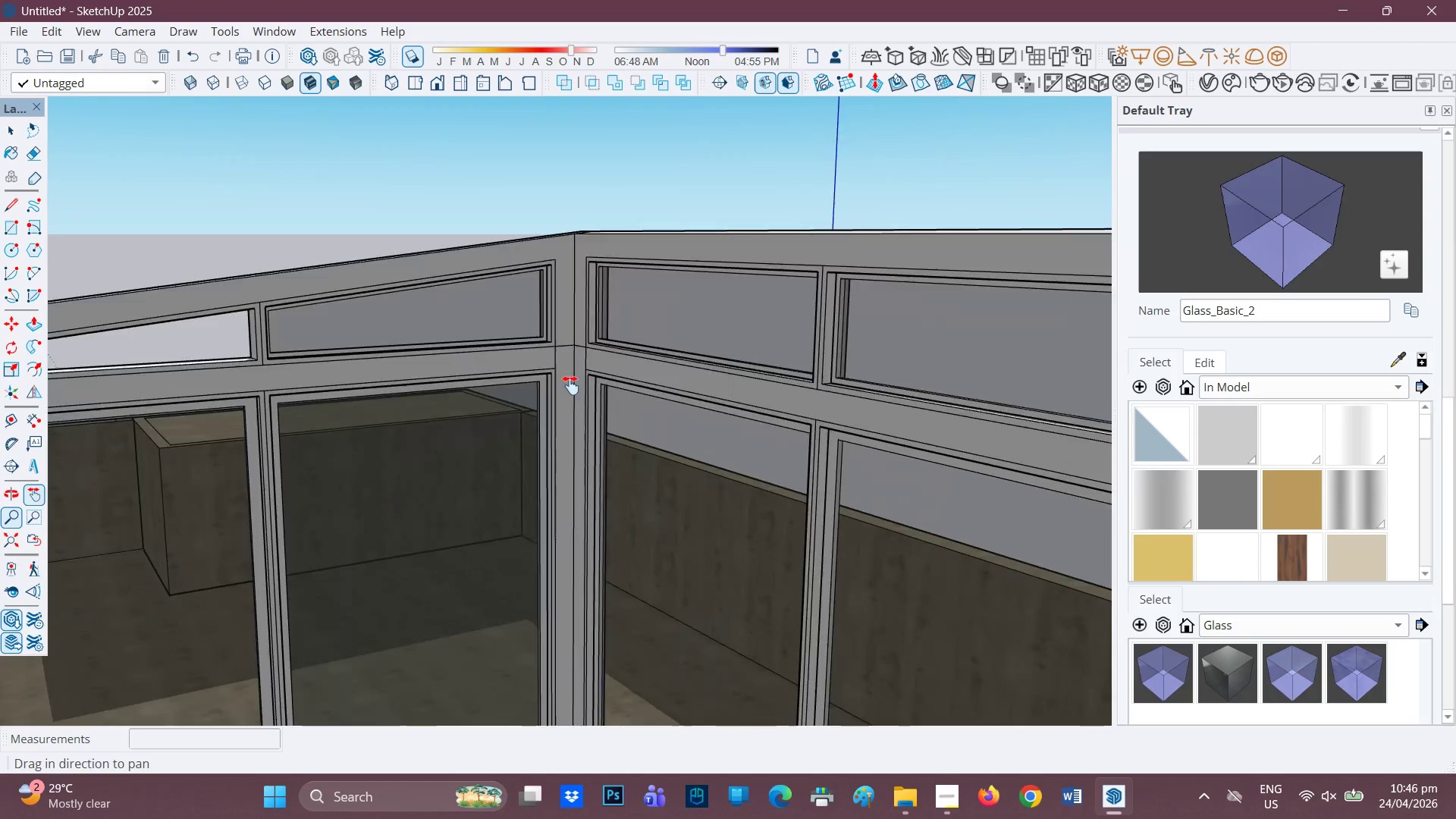 
left_click_drag(start_coordinate=[864, 487], to_coordinate=[602, 325])
 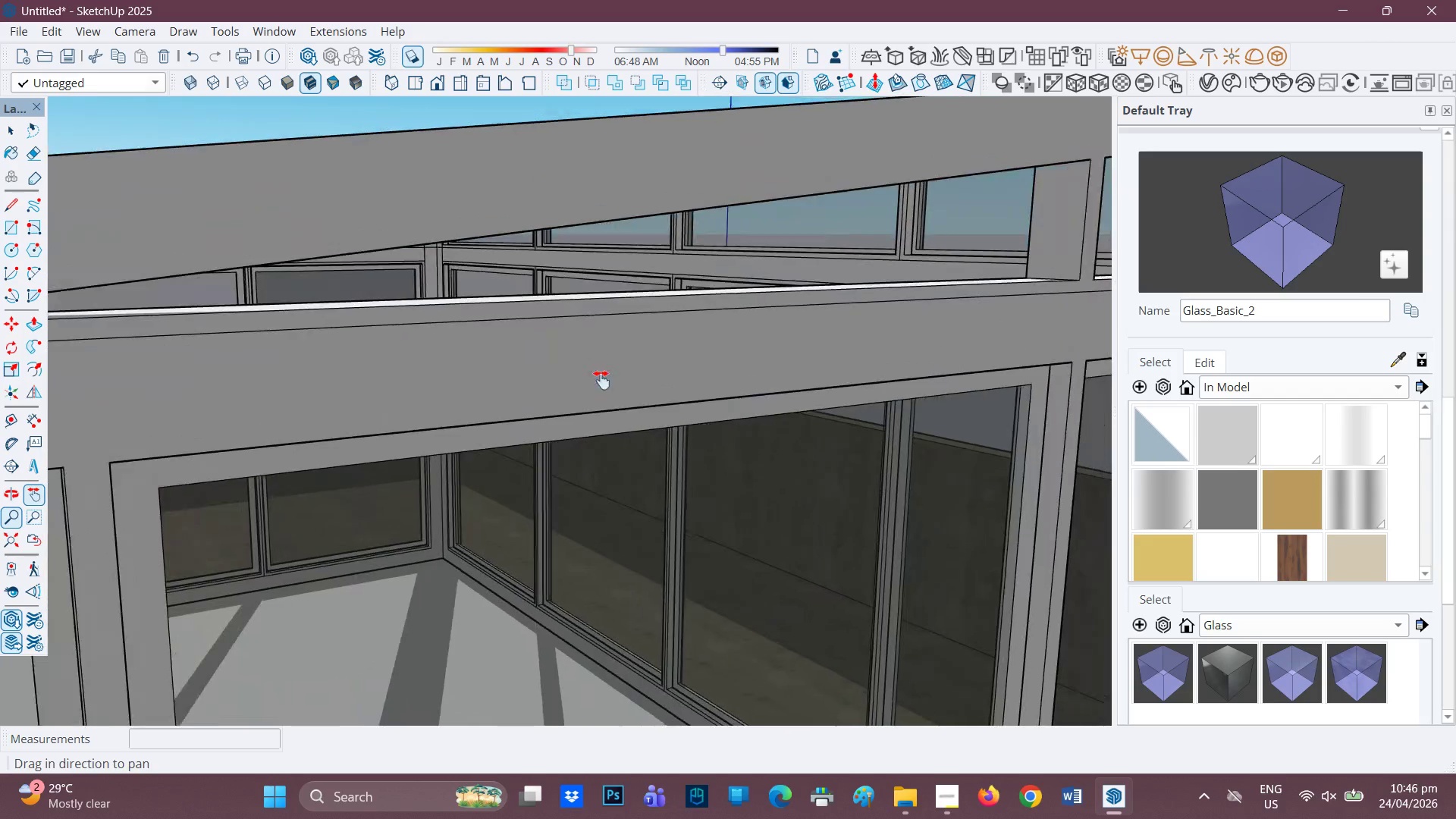 
scroll: coordinate [1017, 492], scroll_direction: down, amount: 15.0
 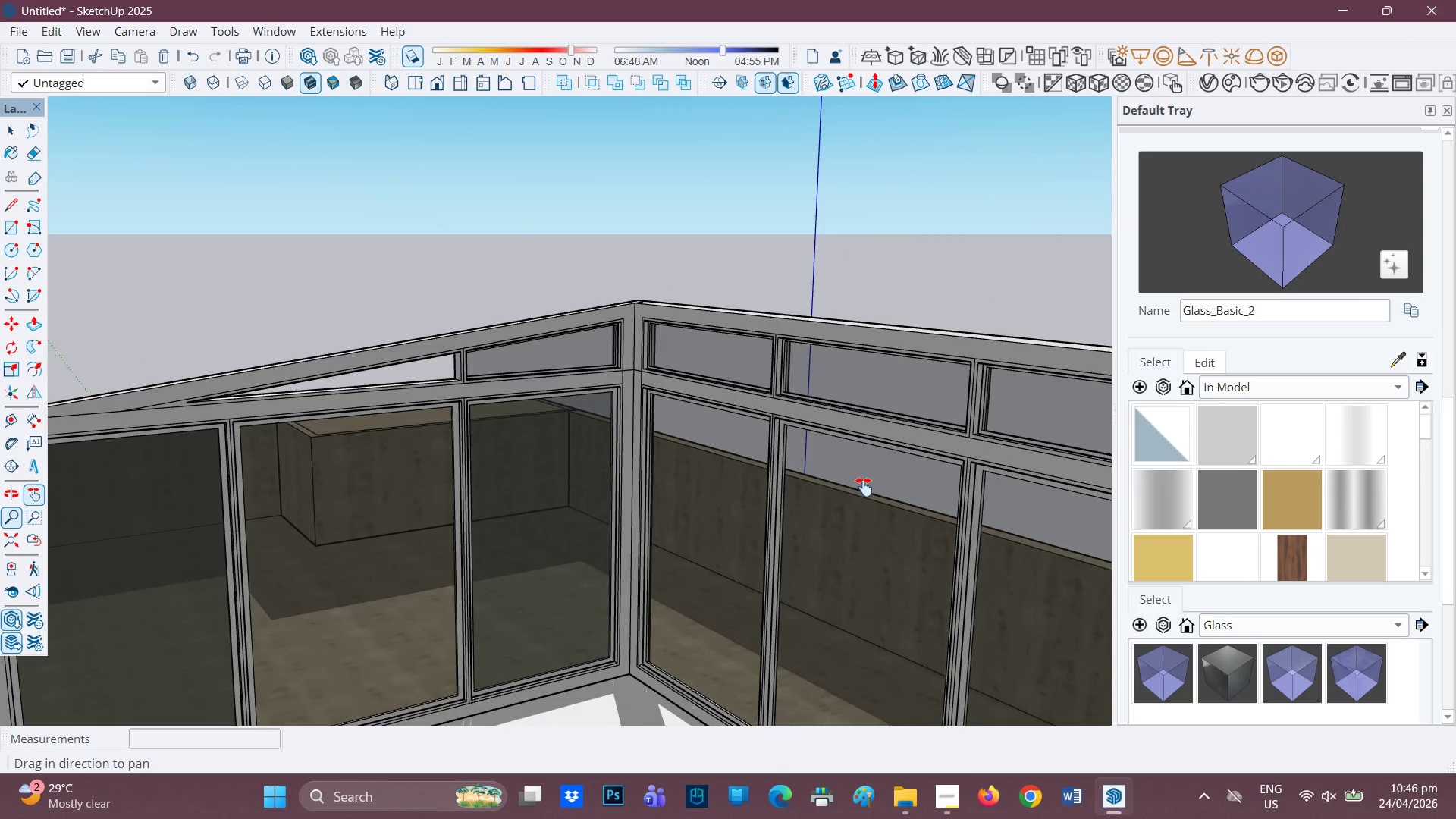 
left_click_drag(start_coordinate=[859, 330], to_coordinate=[143, 453])
 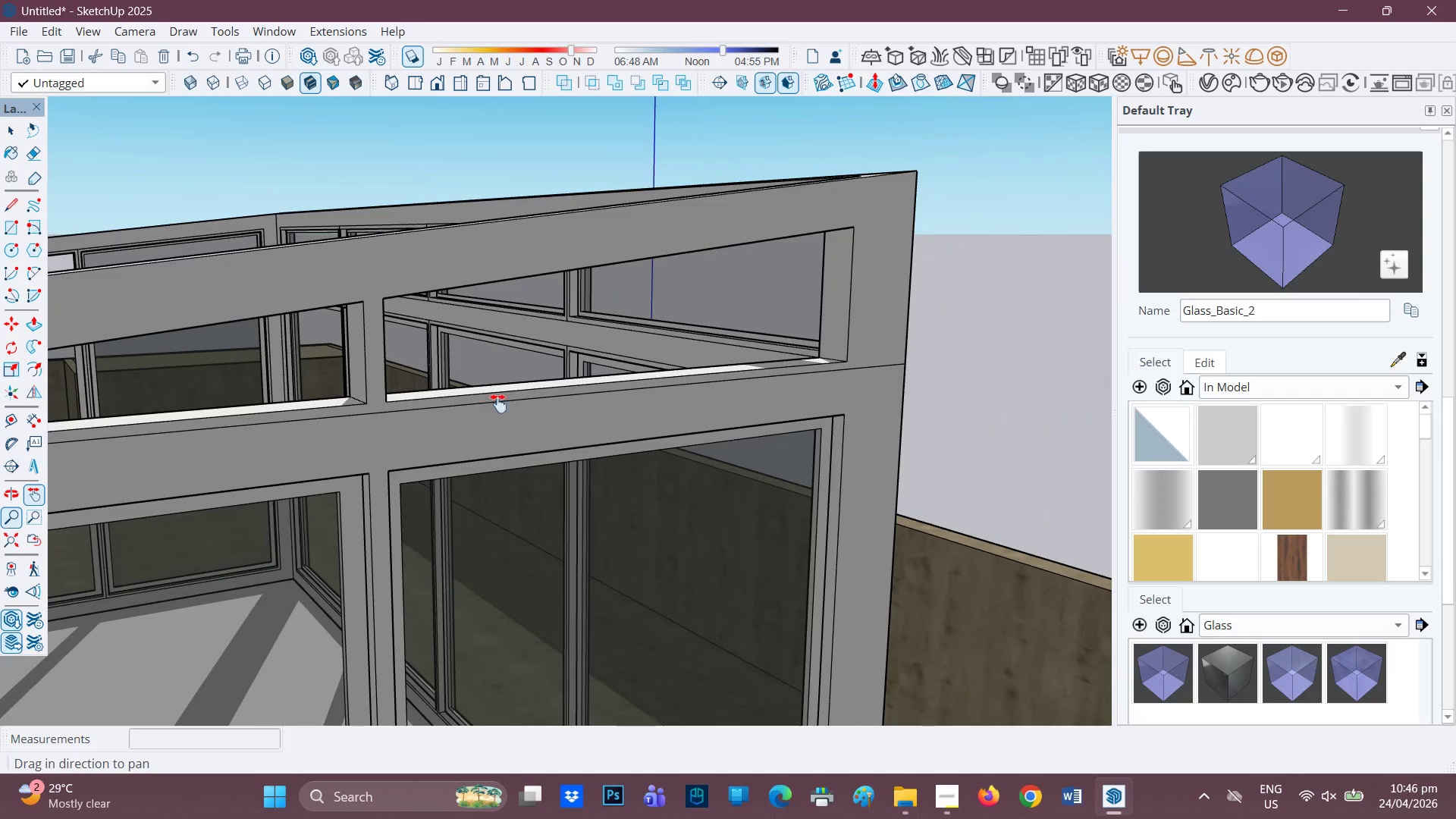 
scroll: coordinate [601, 381], scroll_direction: down, amount: 4.0
 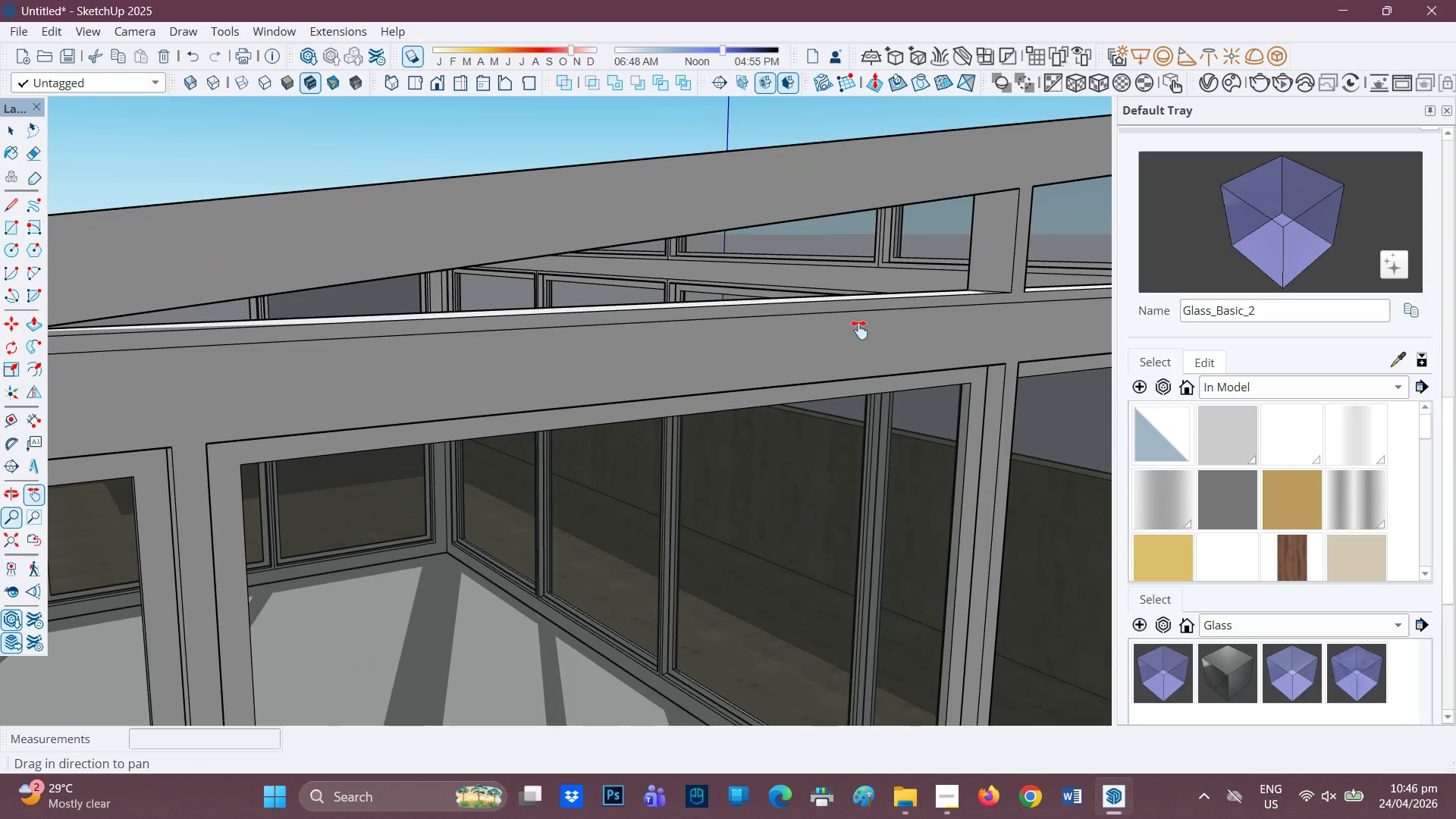 
left_click_drag(start_coordinate=[498, 403], to_coordinate=[360, 451])
 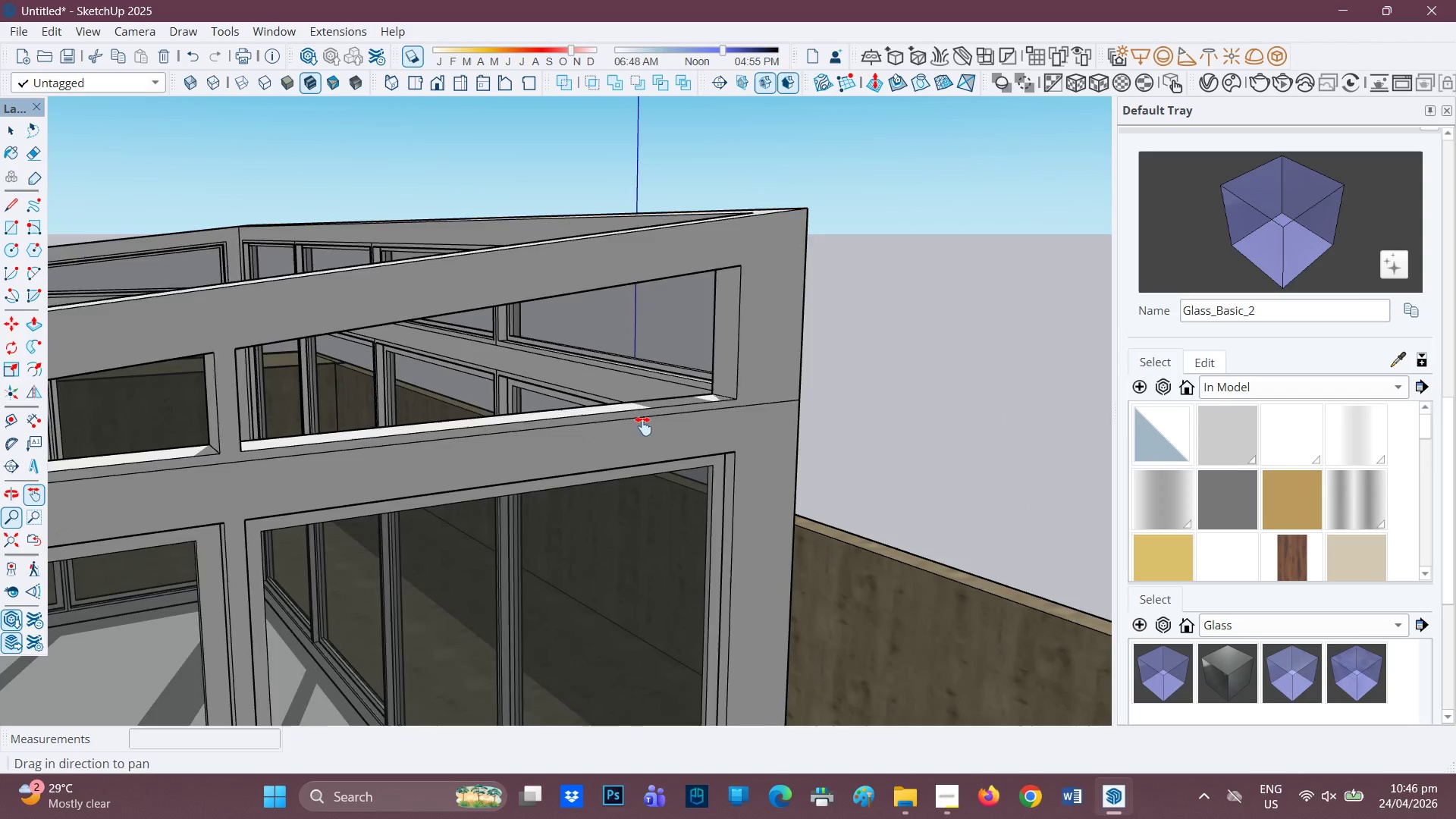 
scroll: coordinate [655, 415], scroll_direction: up, amount: 3.0
 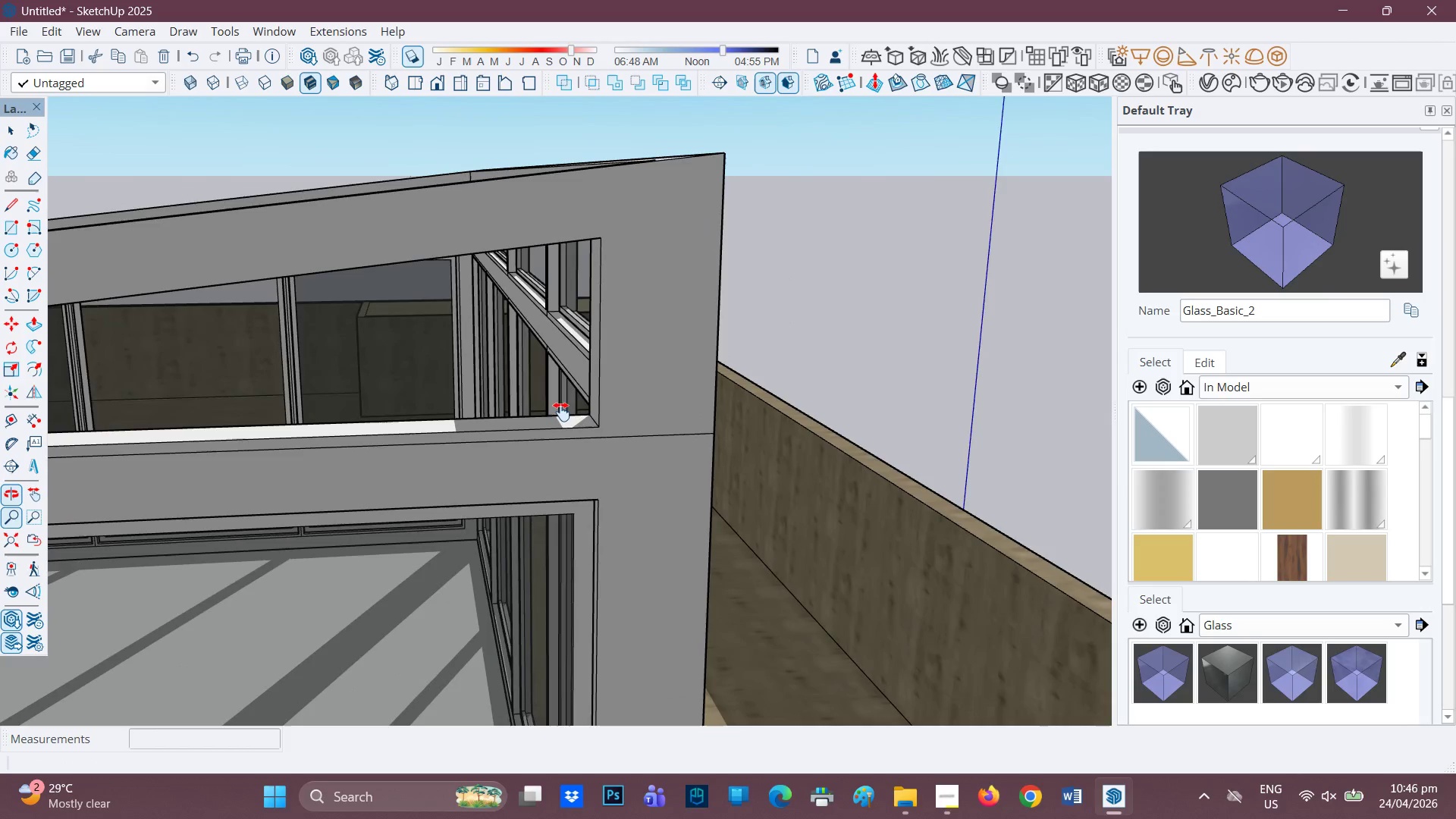 
key(M)
 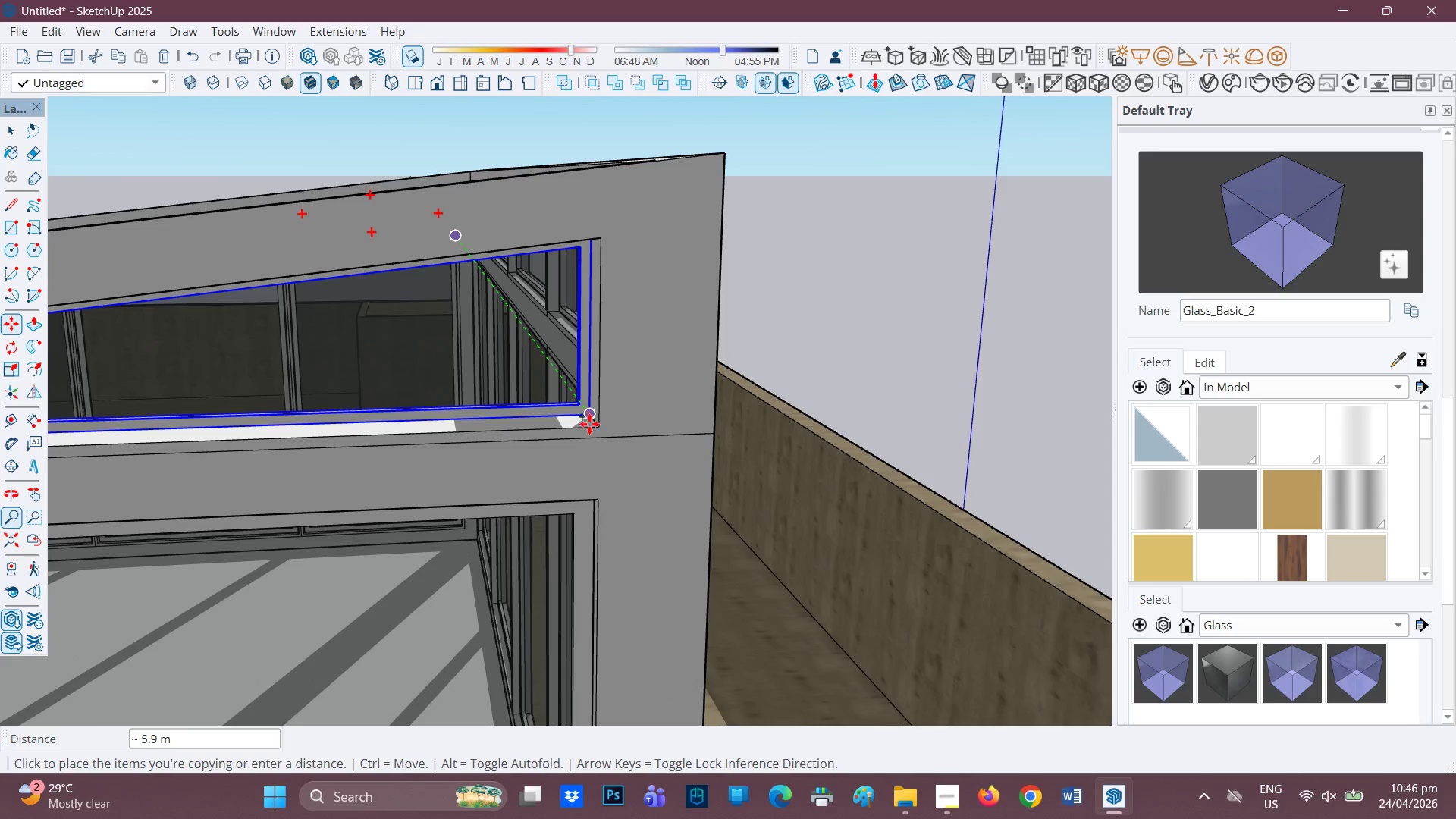 
scroll: coordinate [671, 444], scroll_direction: up, amount: 1.0
 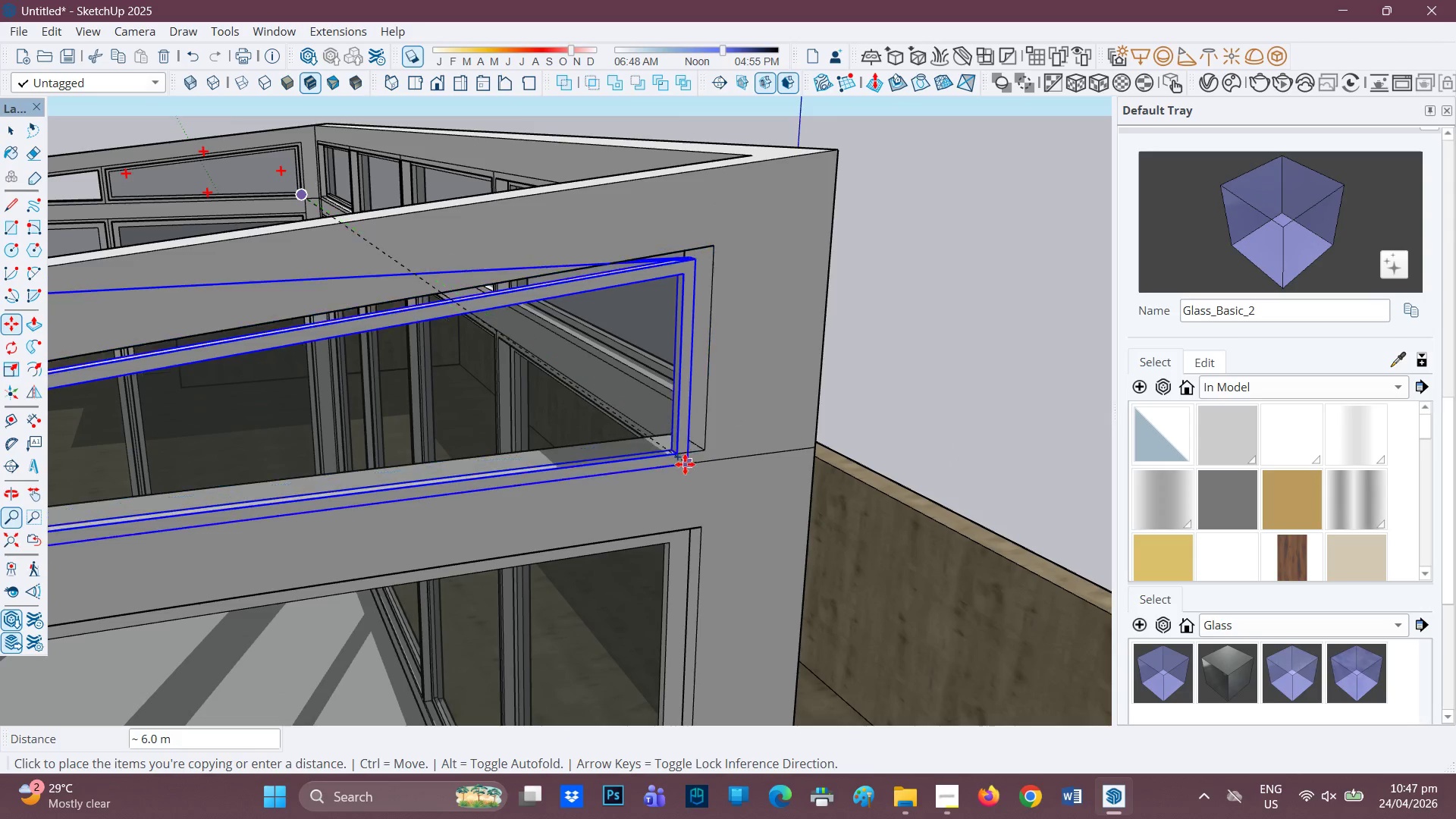 
left_click([631, 507])
 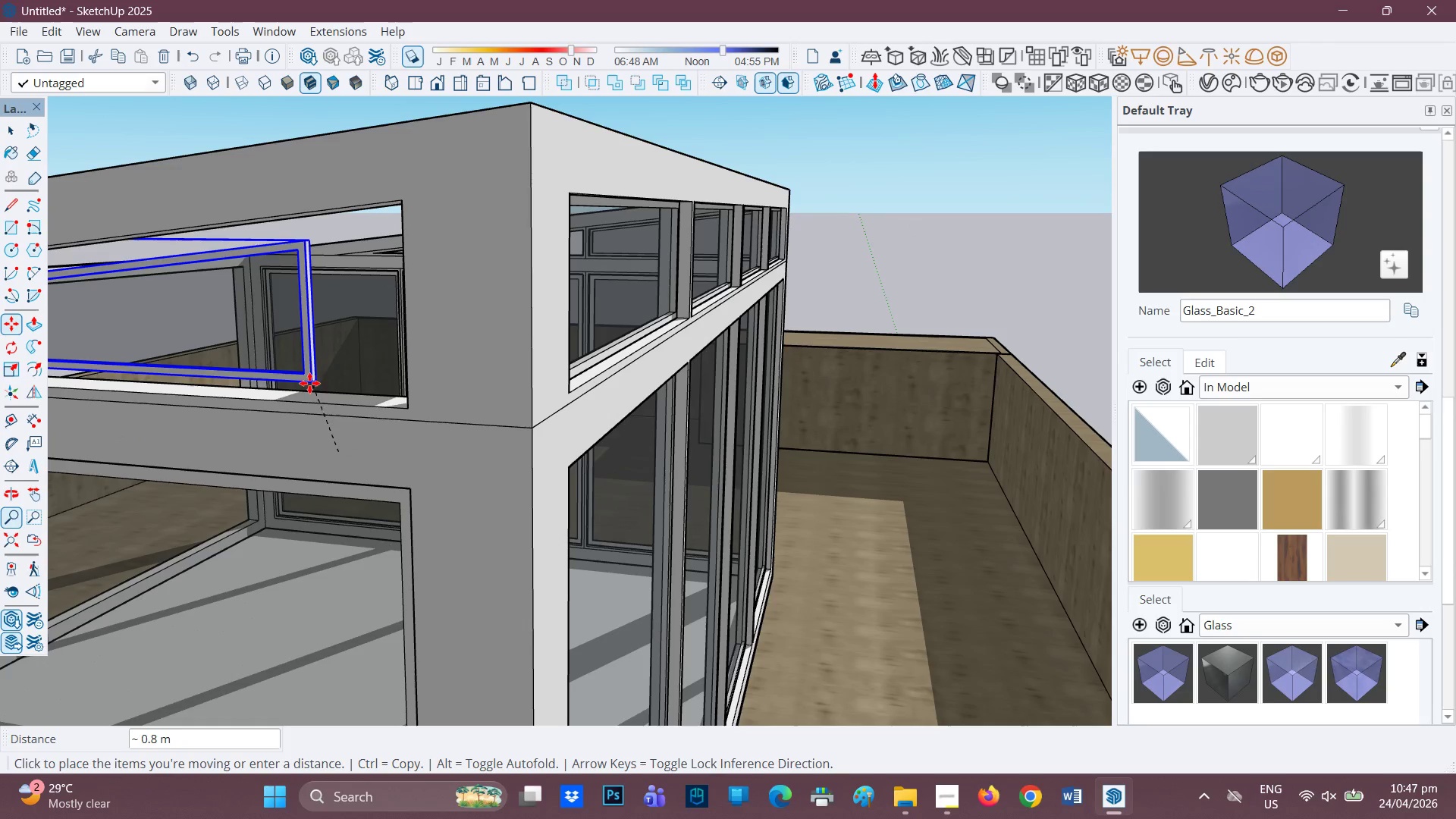 
left_click([290, 391])
 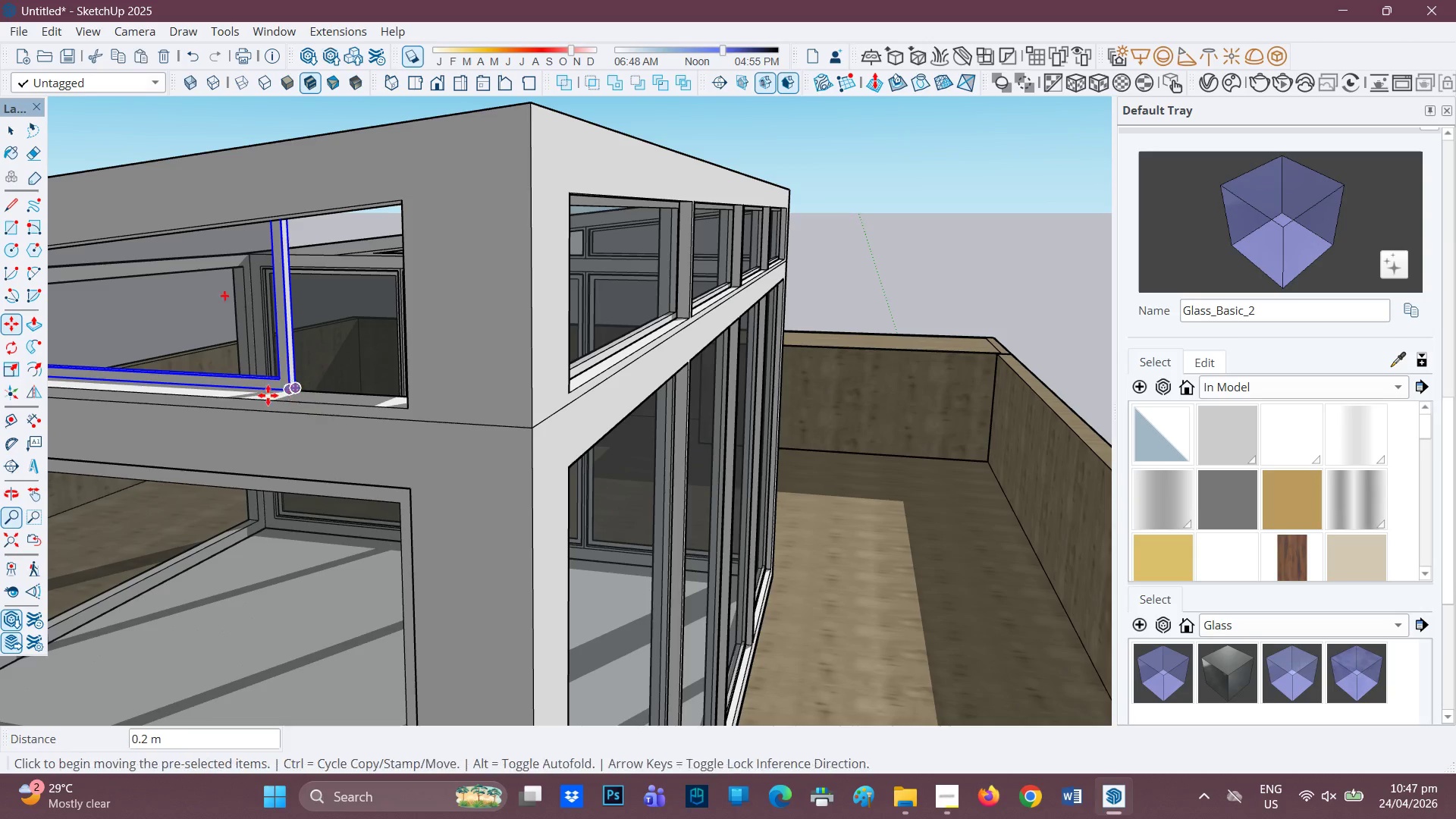 
scroll: coordinate [327, 379], scroll_direction: up, amount: 14.0
 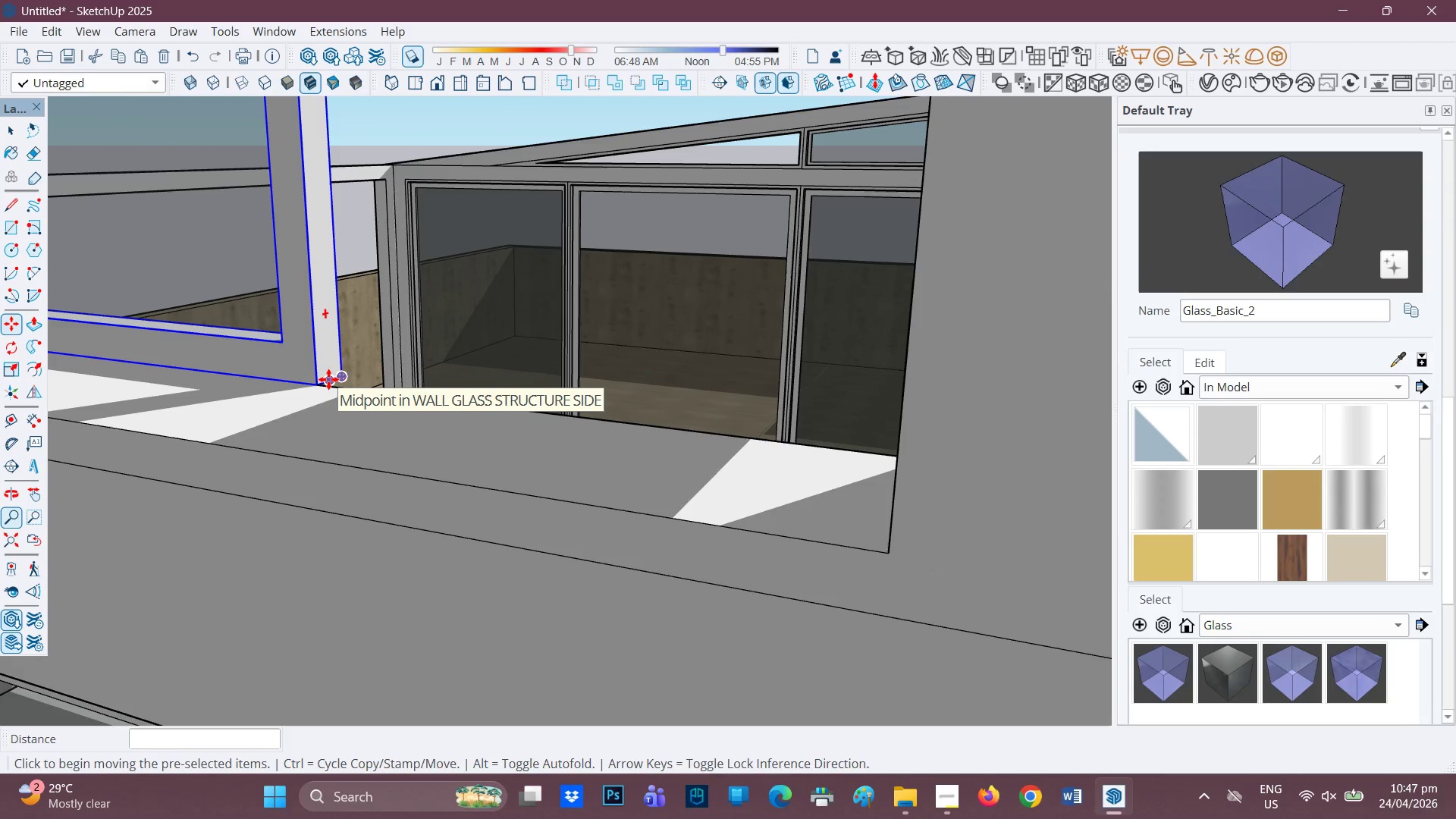 
left_click([328, 379])
 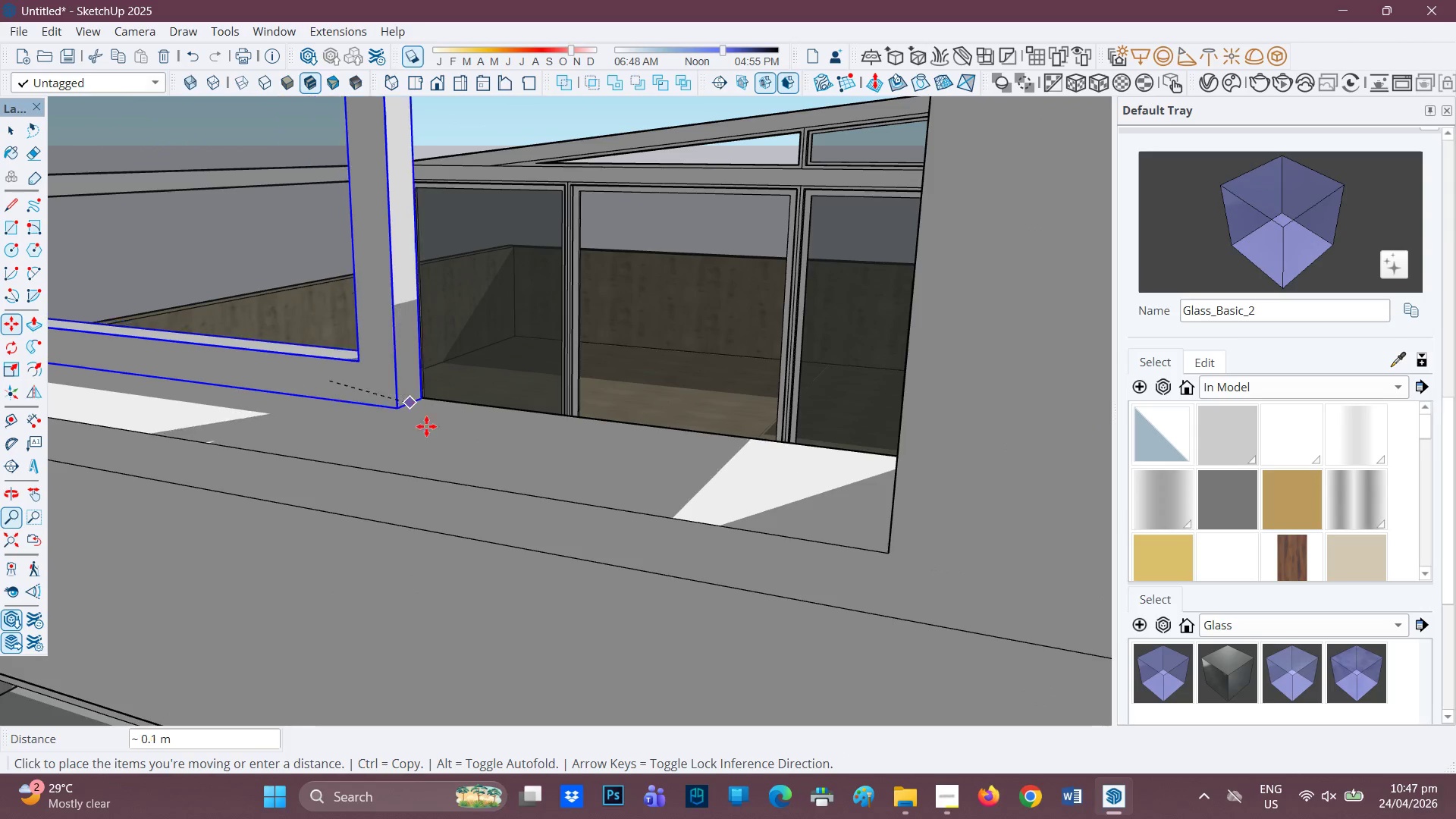 
scroll: coordinate [438, 437], scroll_direction: down, amount: 1.0
 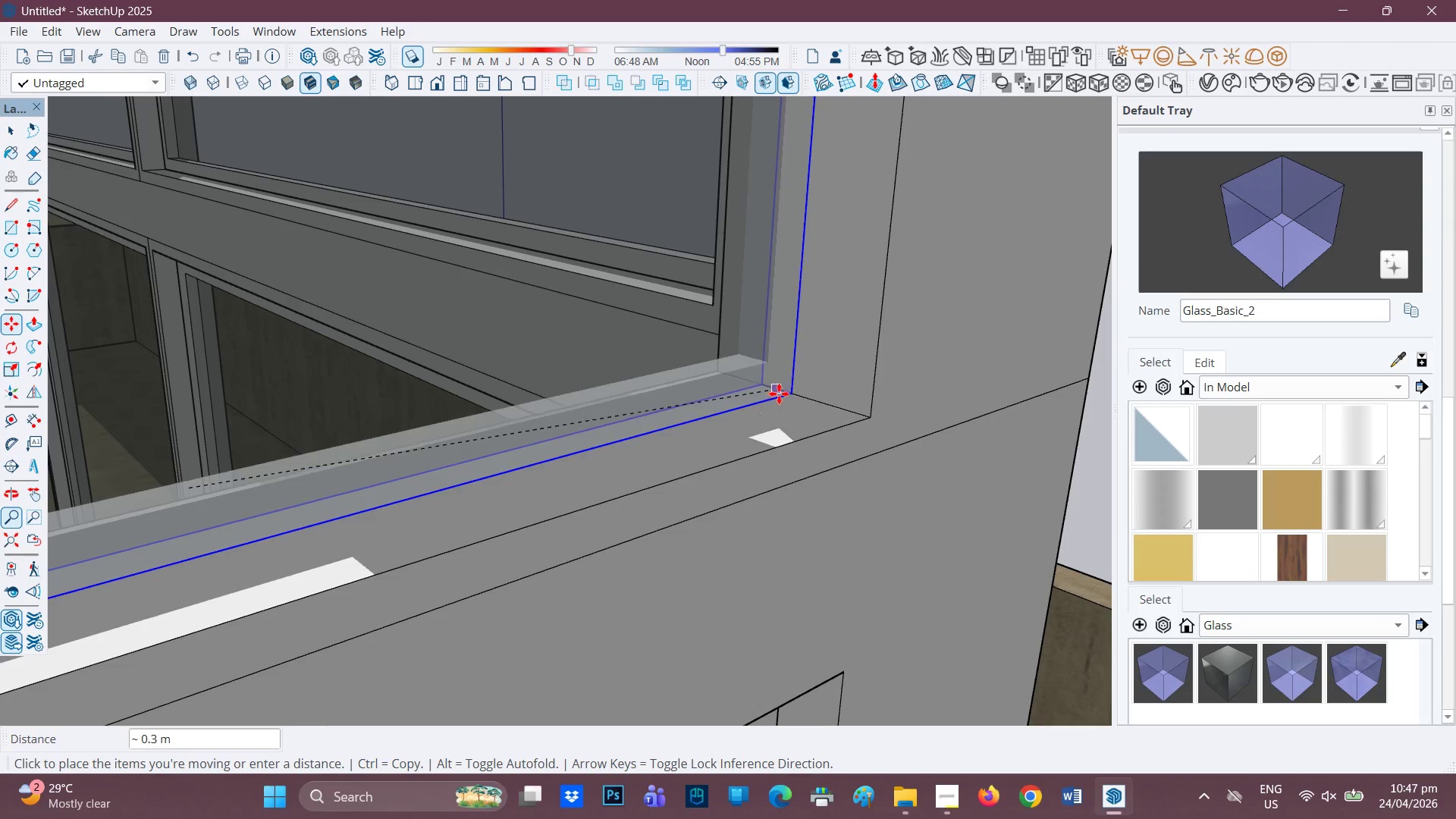 
left_click([785, 393])
 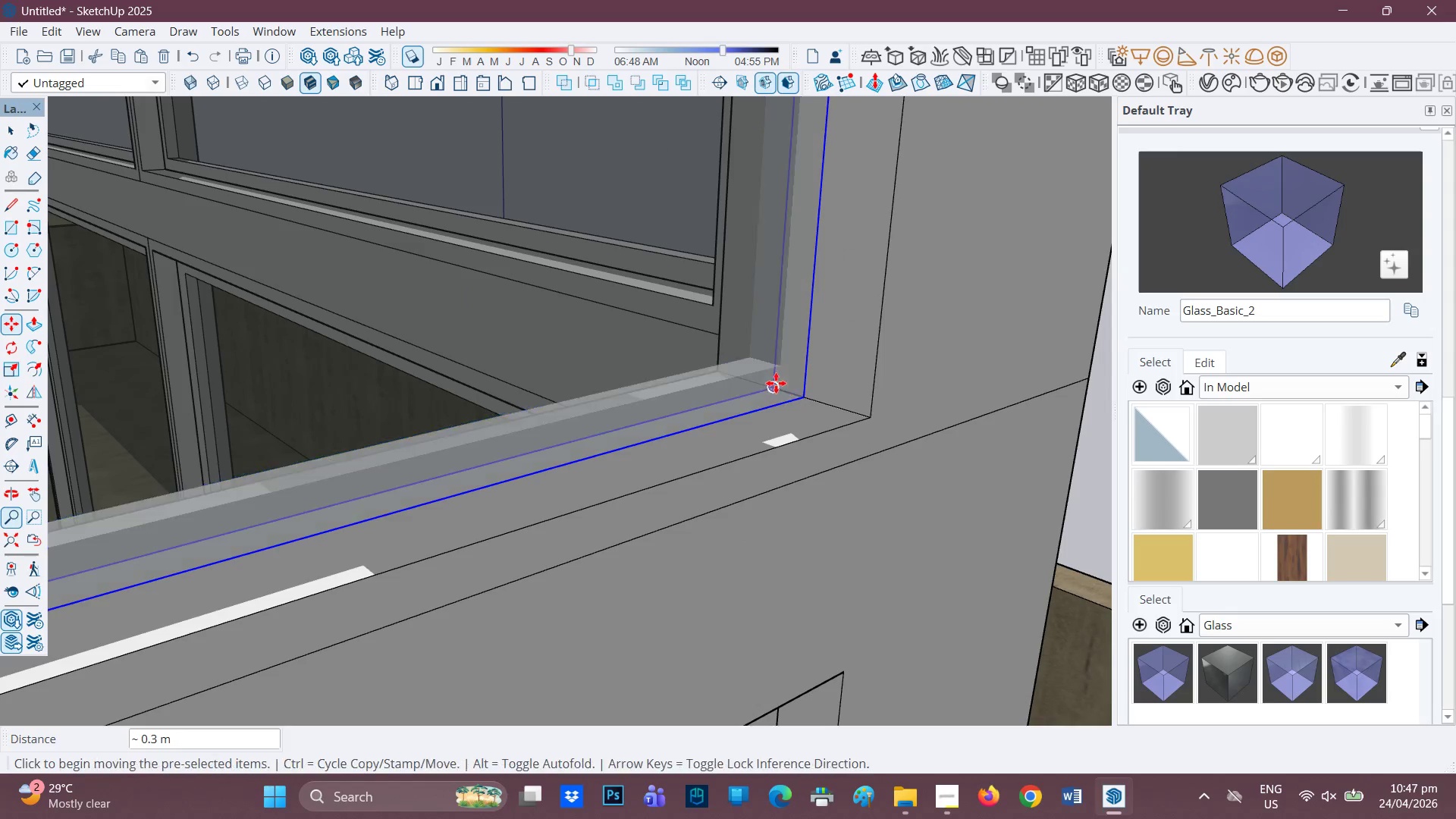 
scroll: coordinate [723, 257], scroll_direction: down, amount: 41.0
 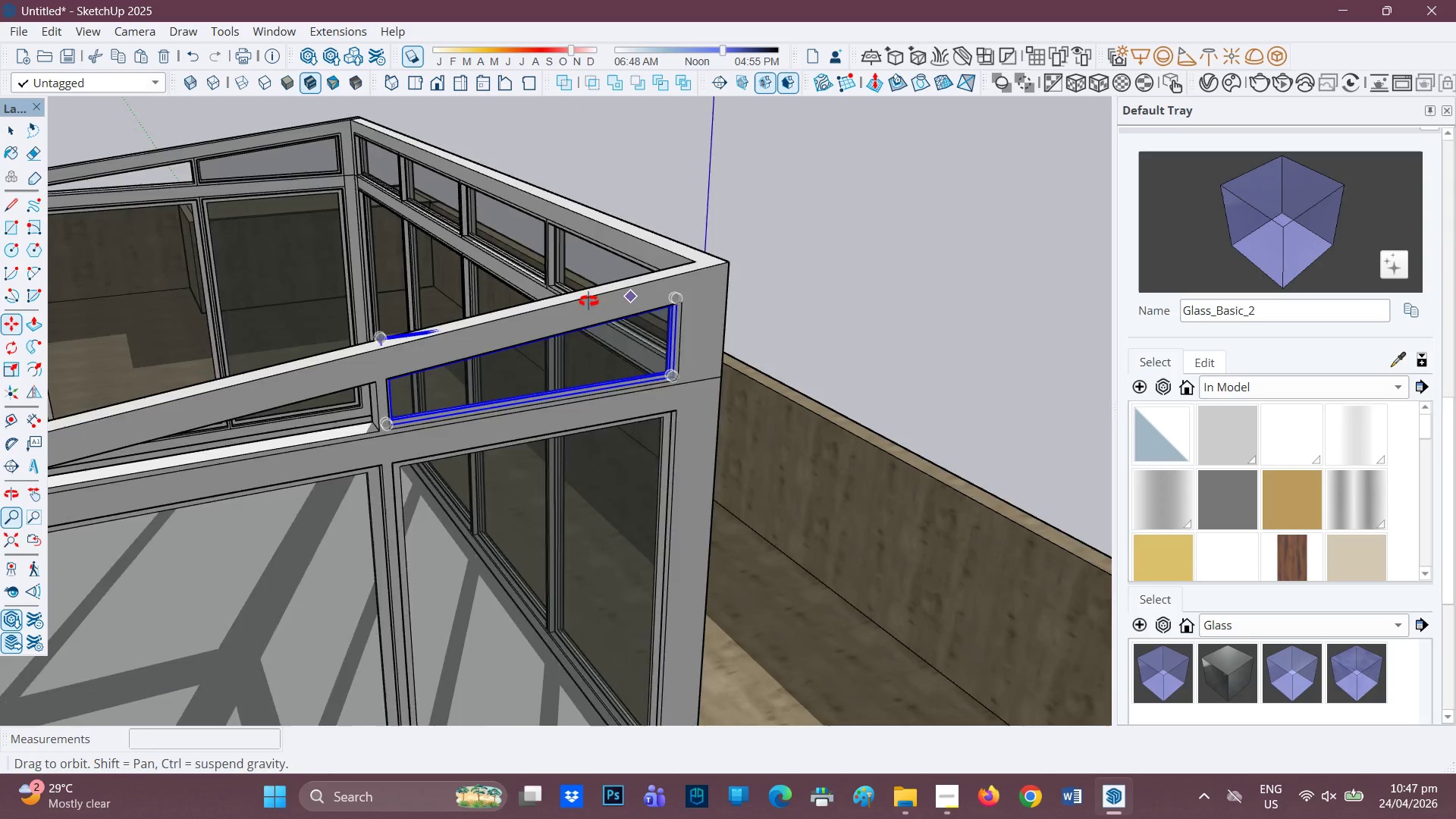 
key(Space)
 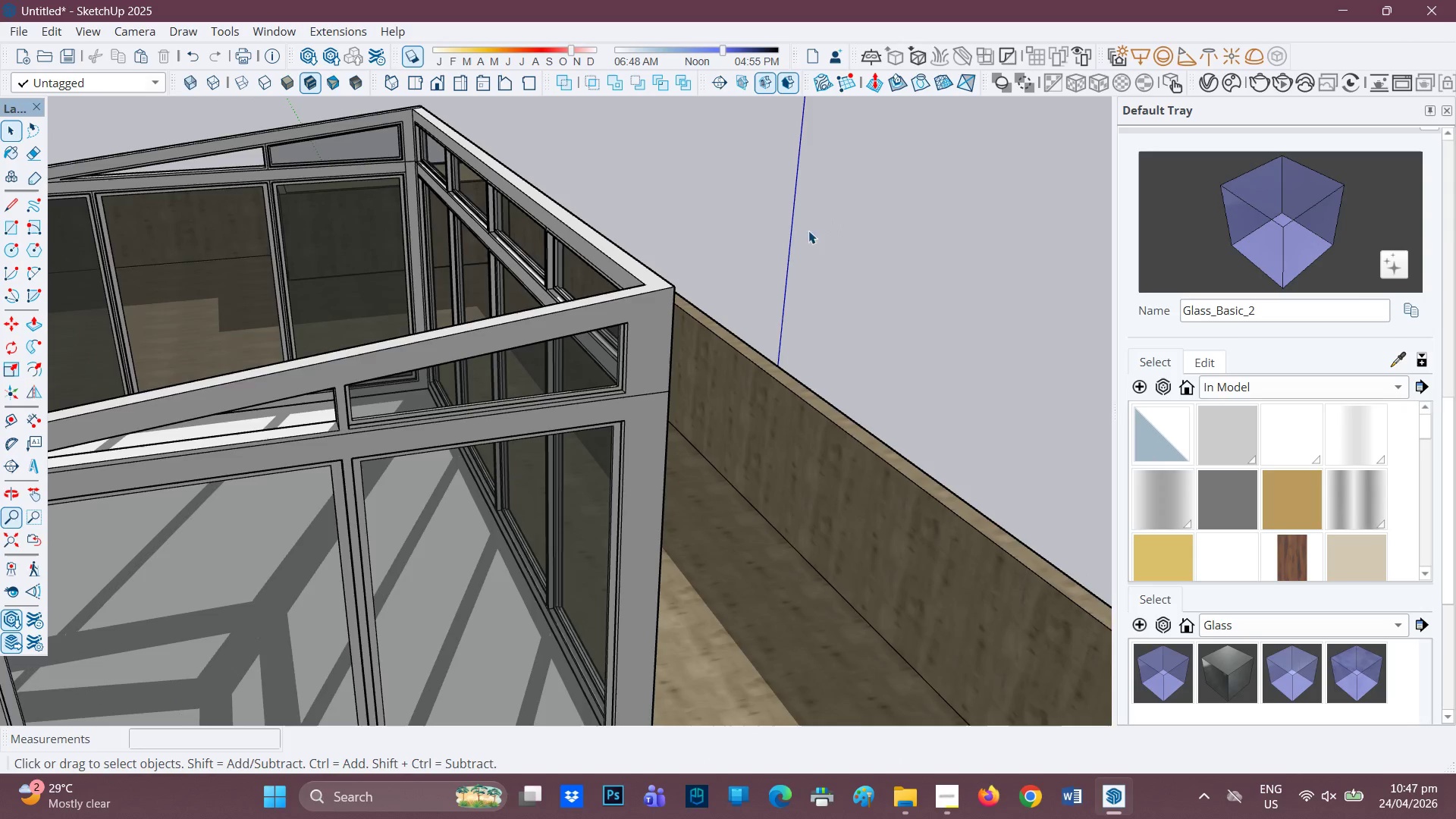 
scroll: coordinate [673, 291], scroll_direction: down, amount: 5.0
 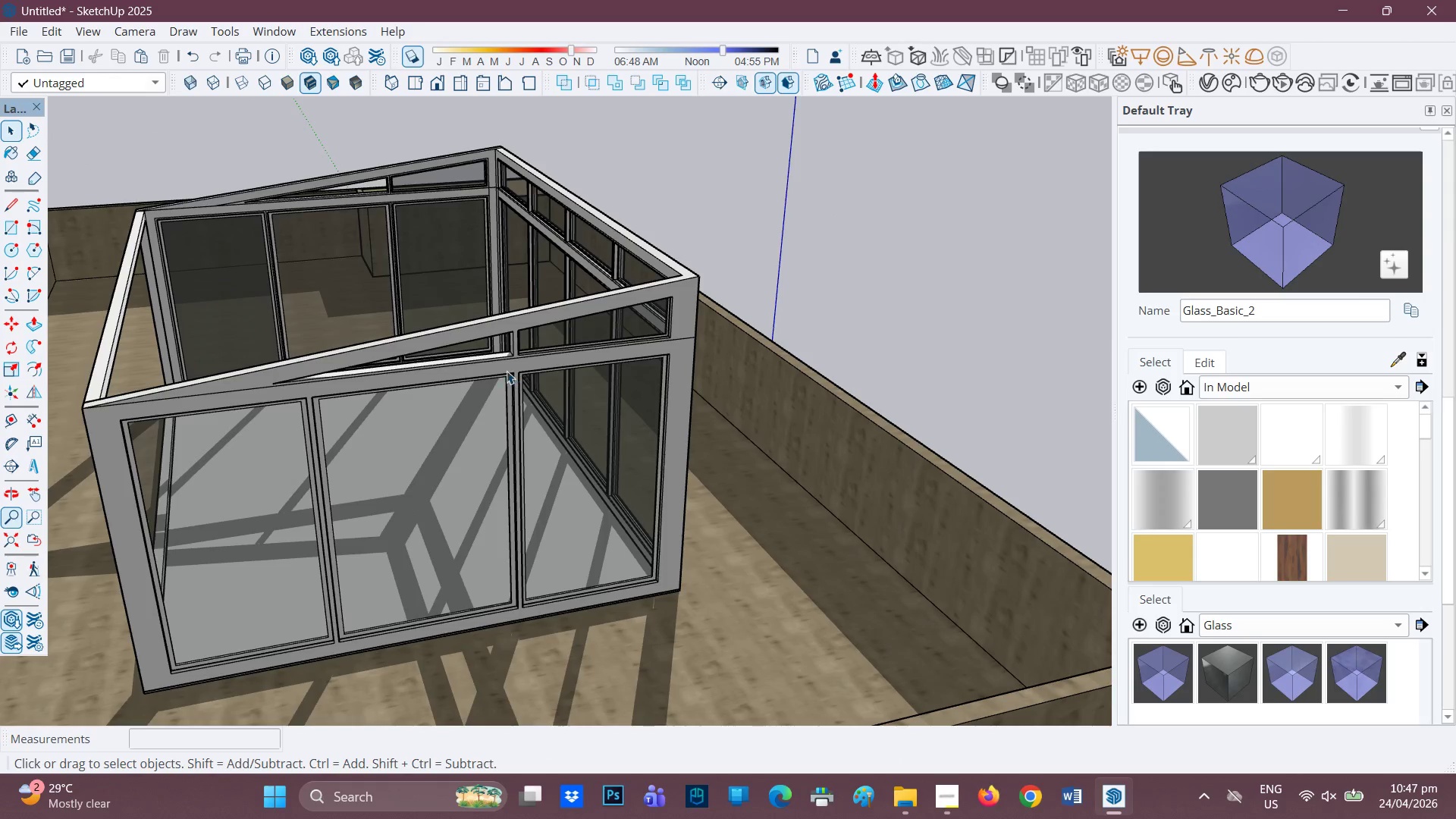 
key(H)
 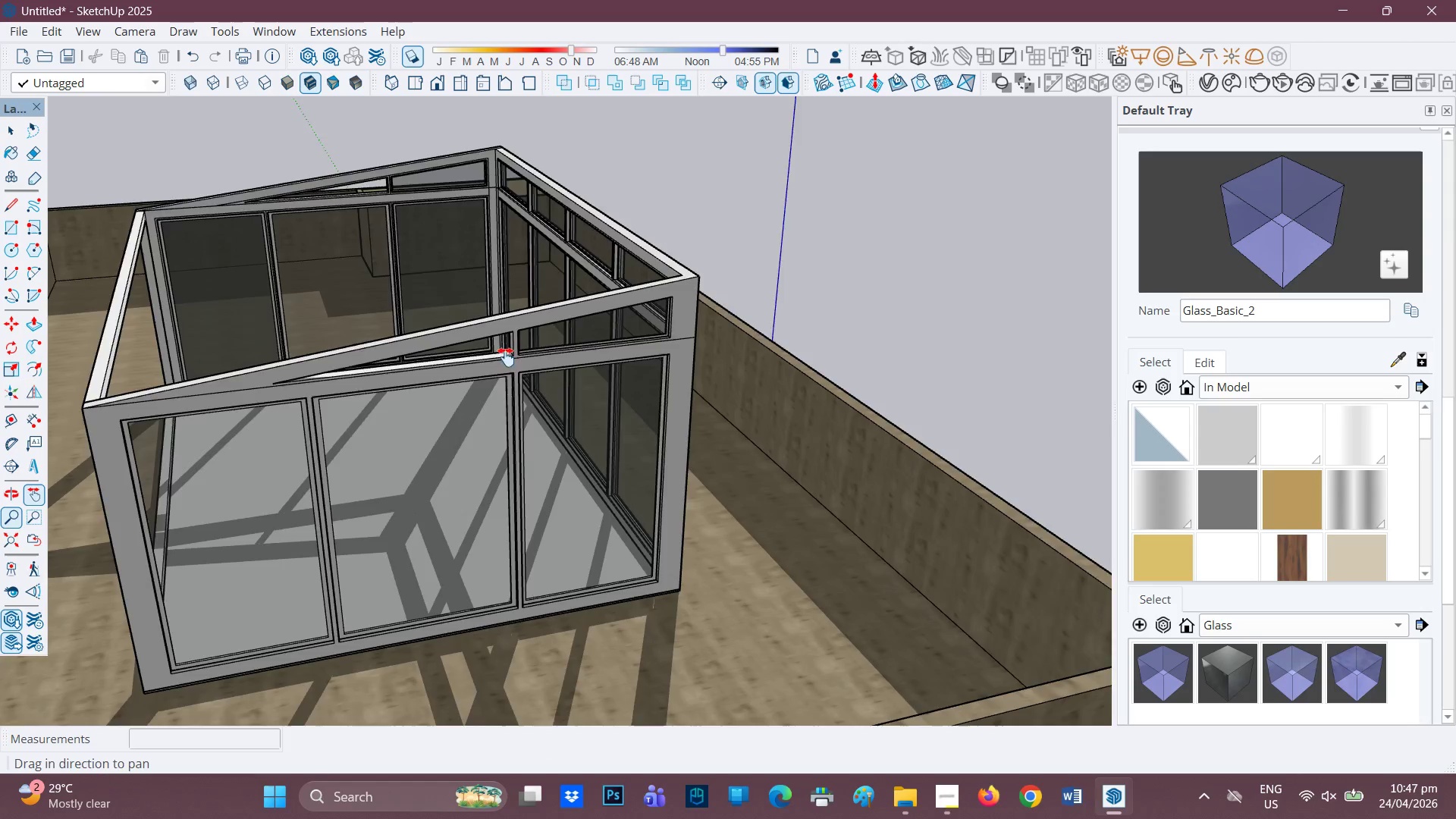 
left_click_drag(start_coordinate=[486, 368], to_coordinate=[687, 304])
 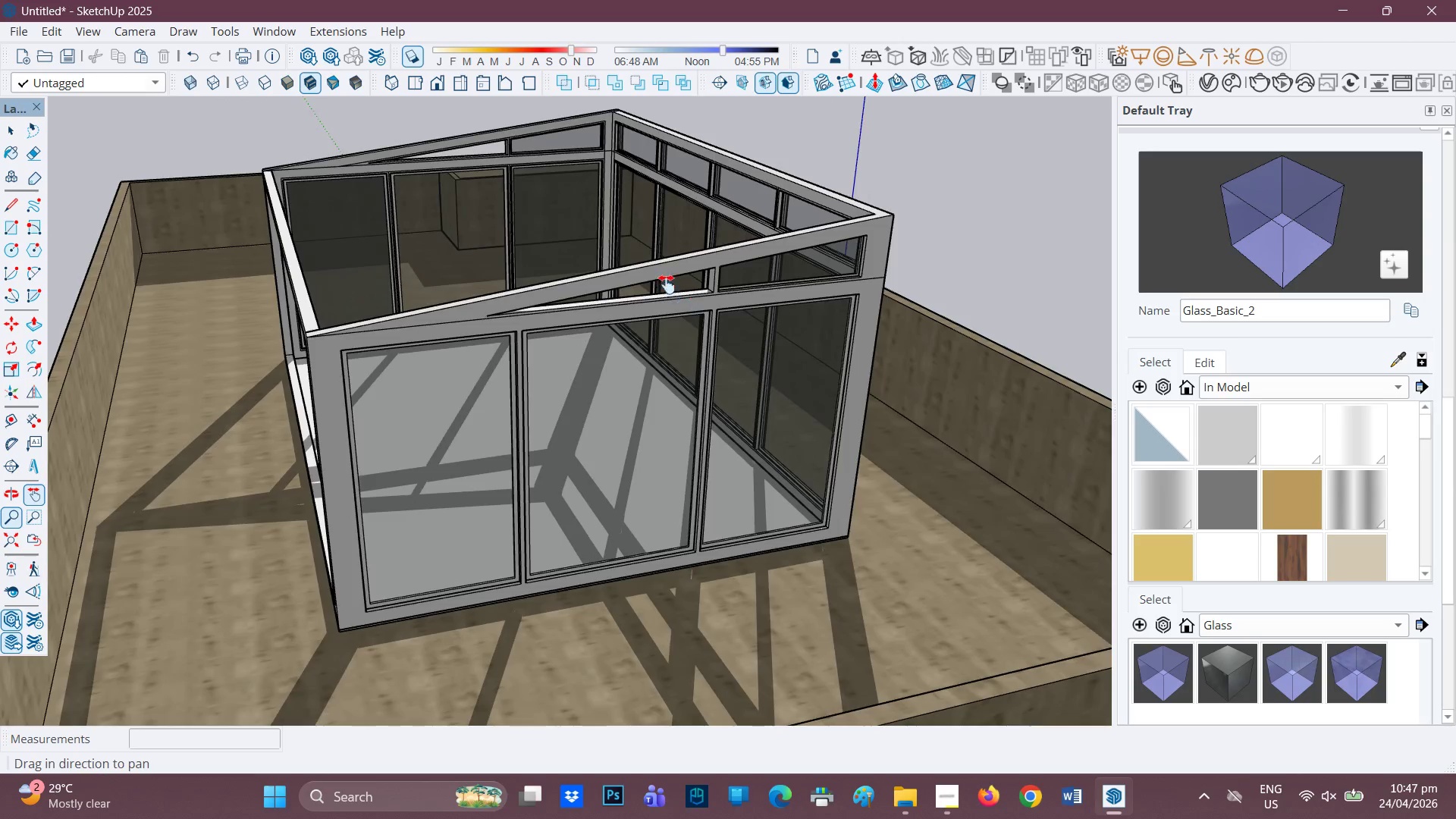 
scroll: coordinate [265, 290], scroll_direction: up, amount: 10.0
 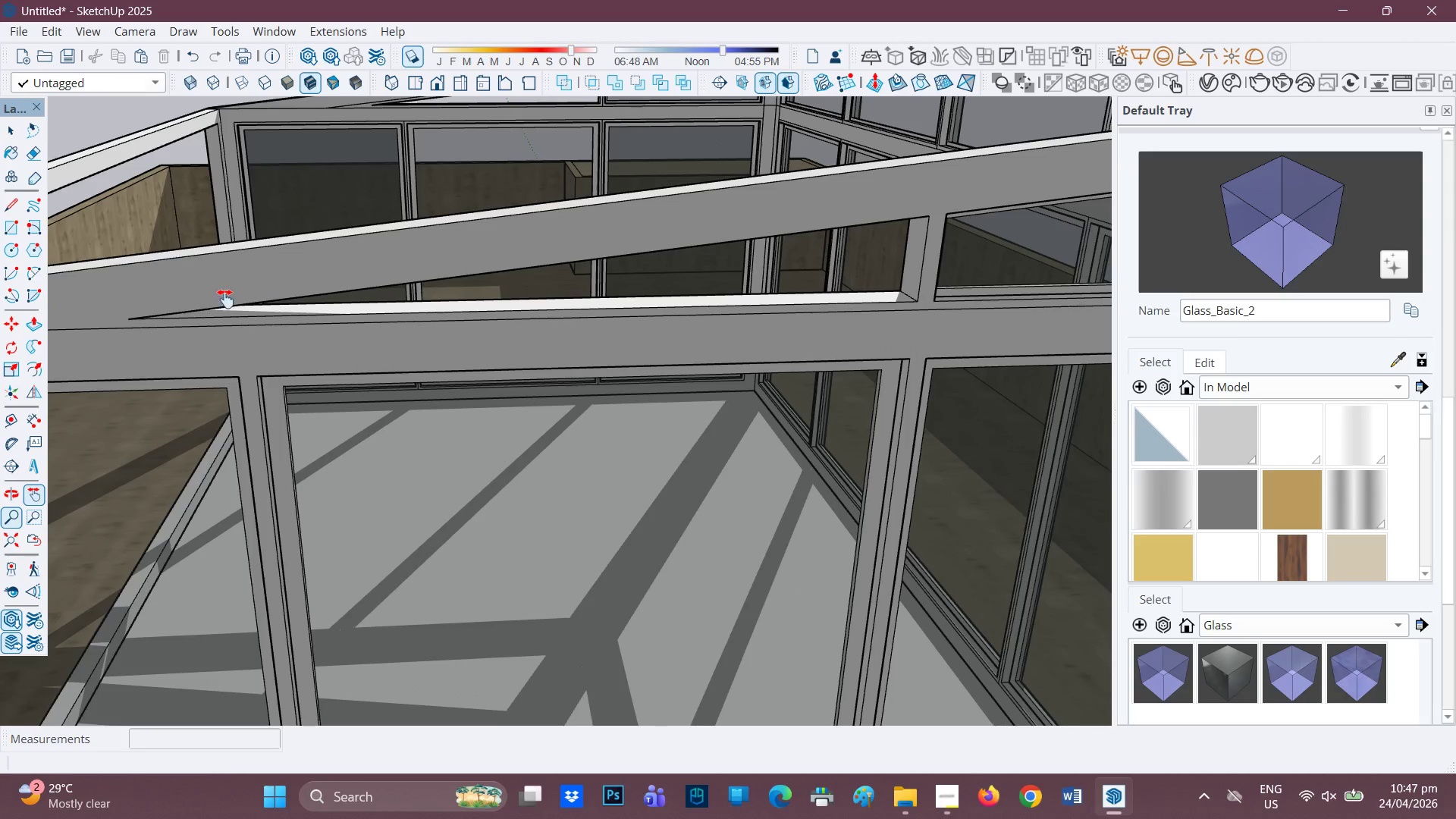 
key(L)
 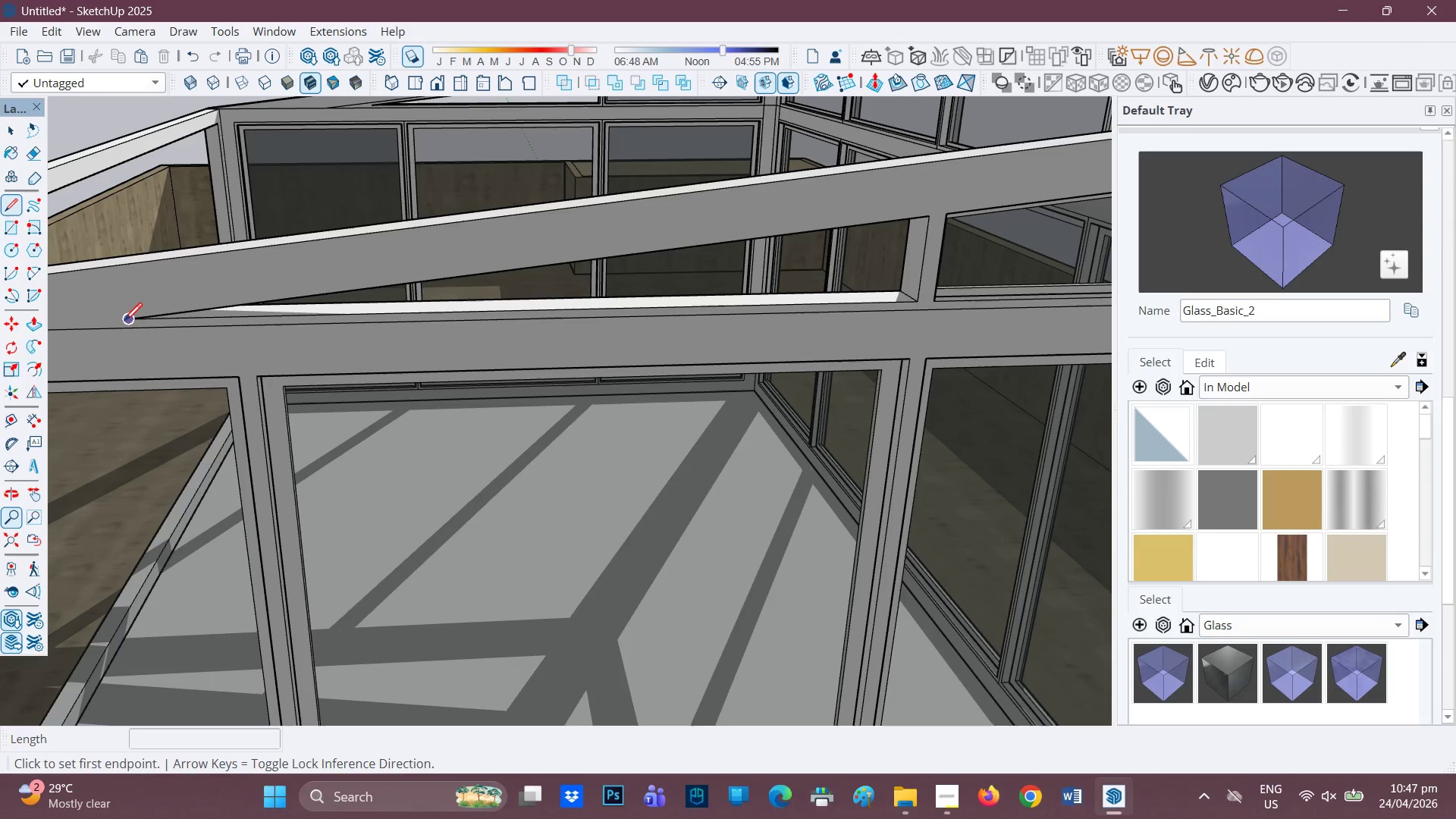 
left_click([125, 322])
 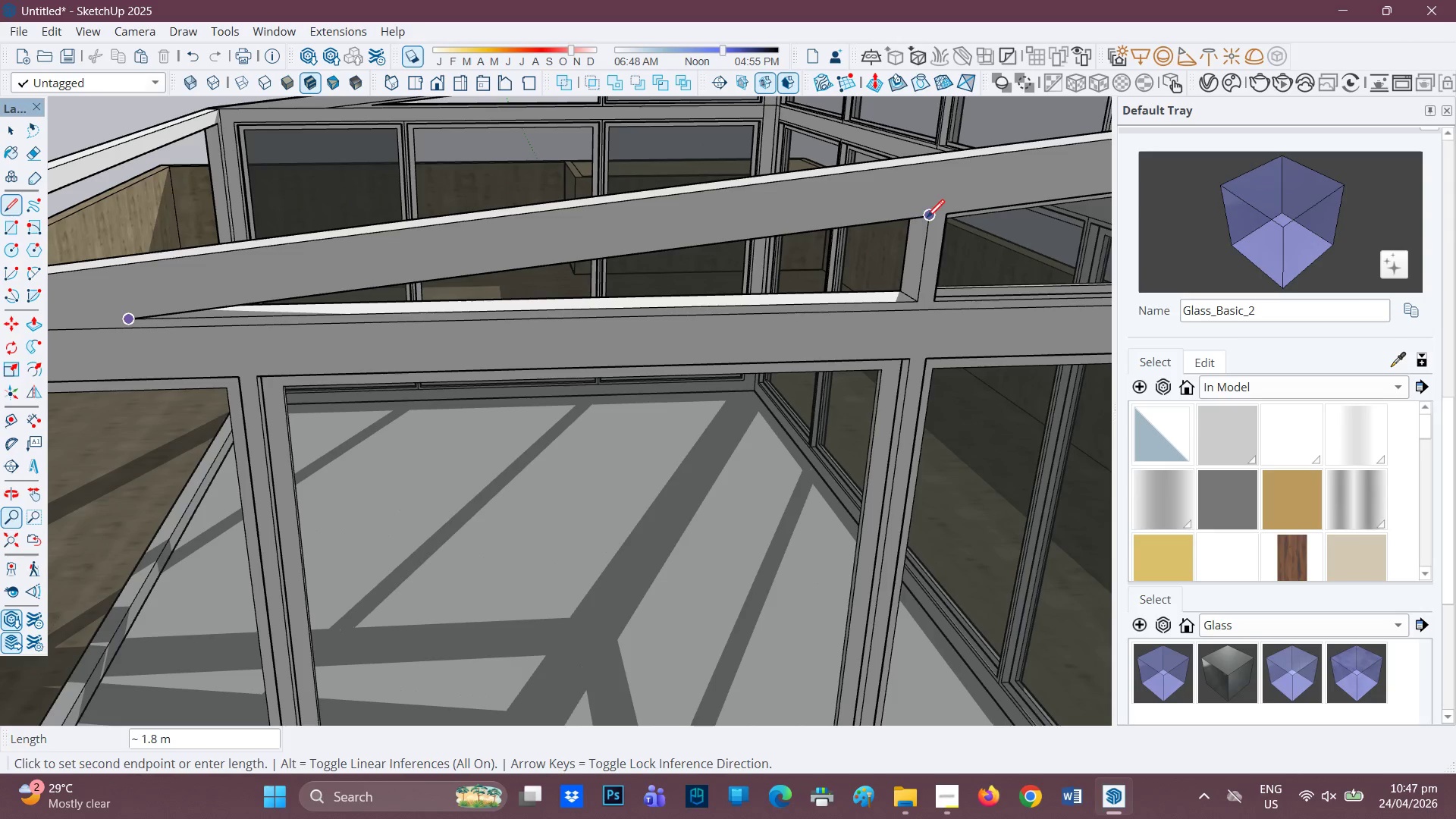 
left_click([927, 219])
 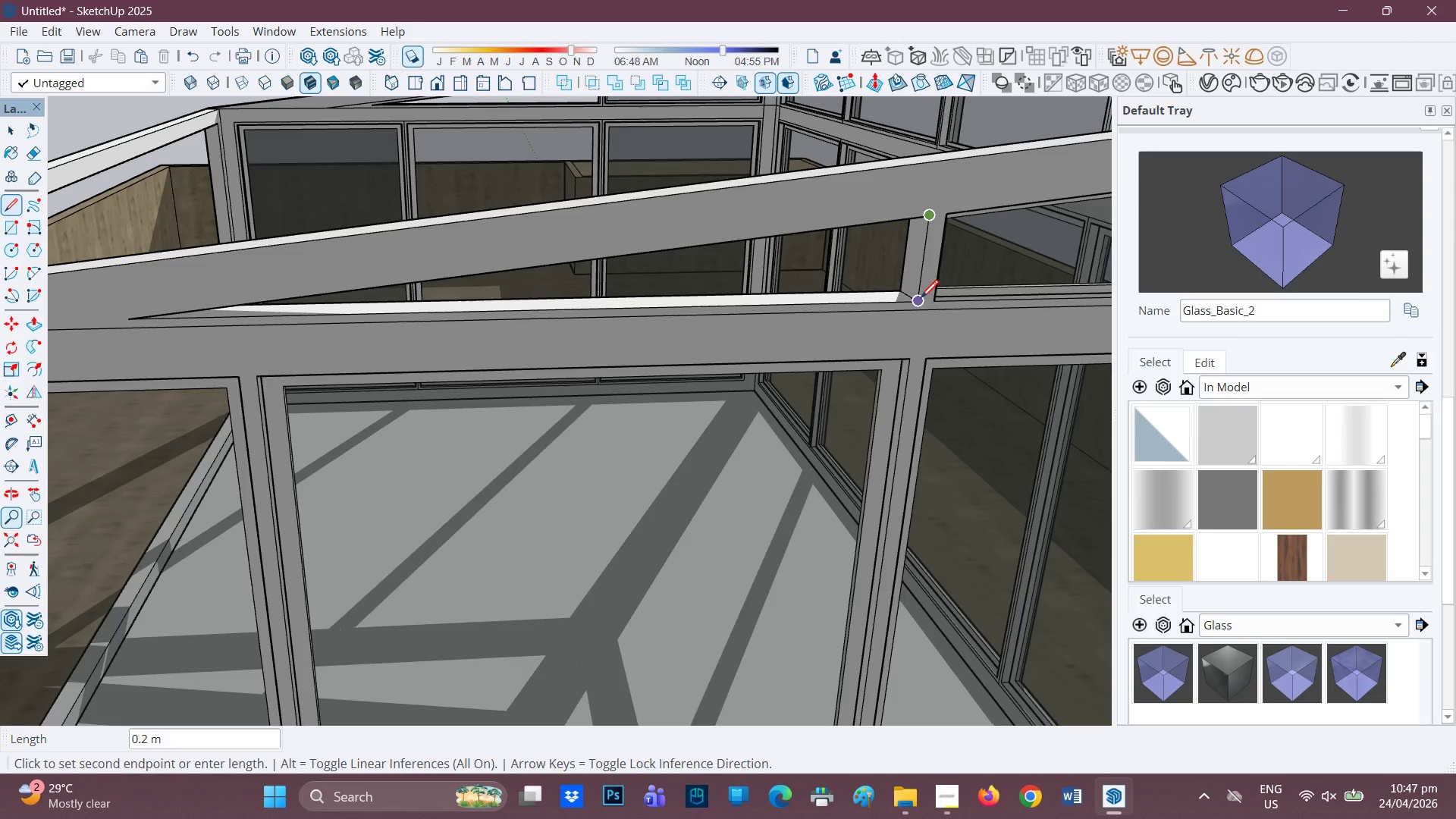 
left_click([921, 300])
 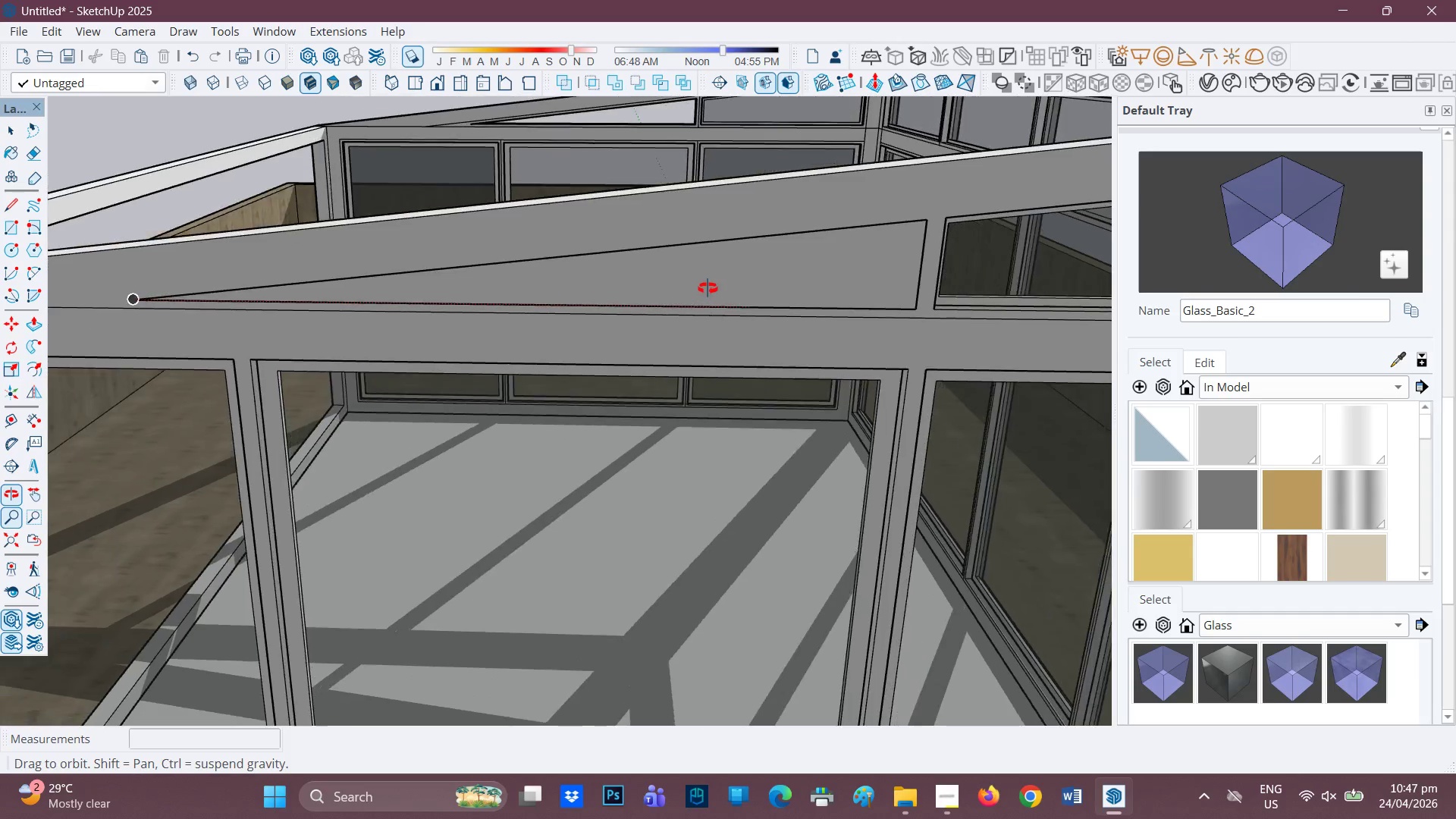 
scroll: coordinate [714, 302], scroll_direction: up, amount: 1.0
 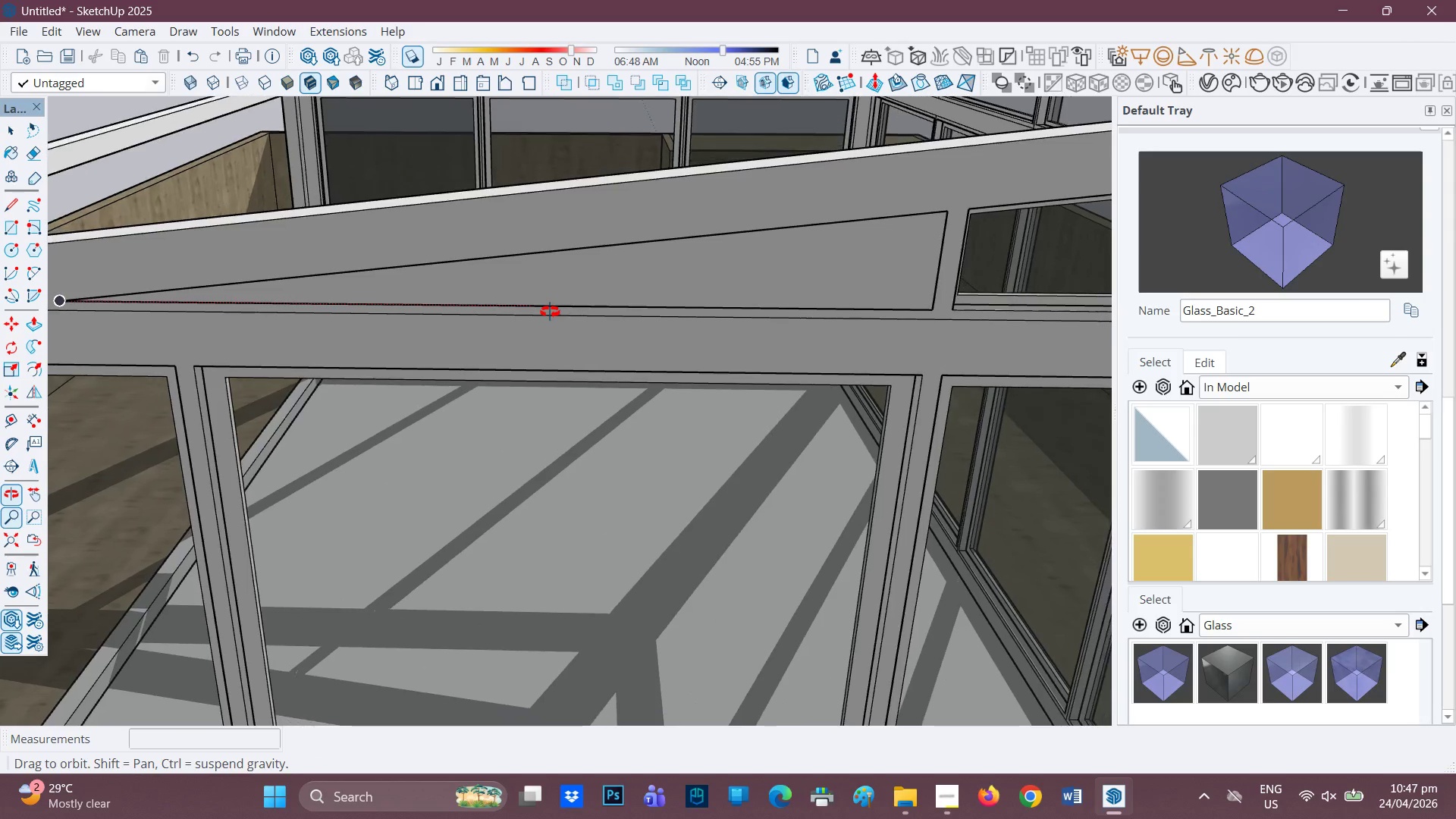 
key(Space)
 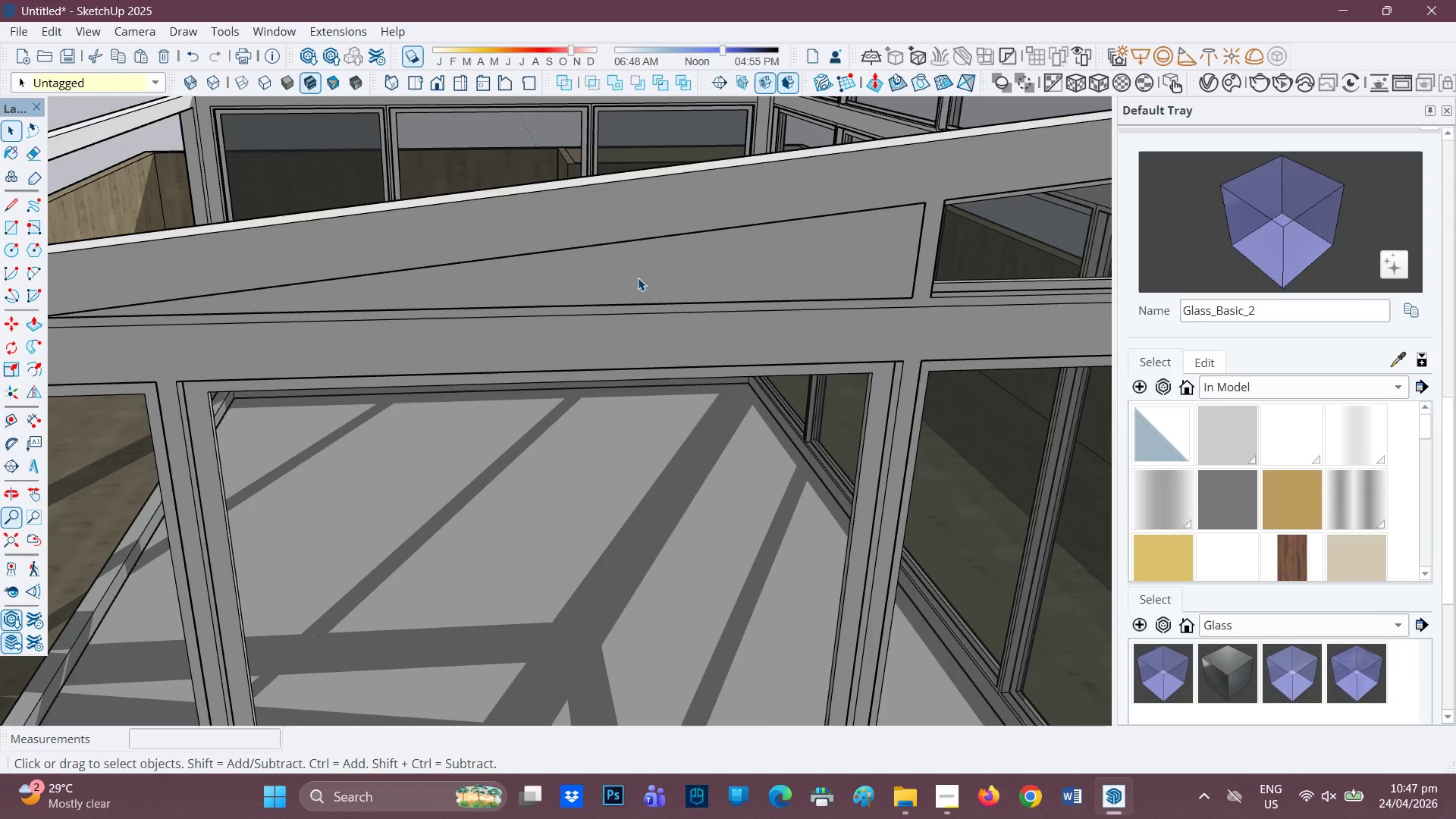 
double_click([638, 278])
 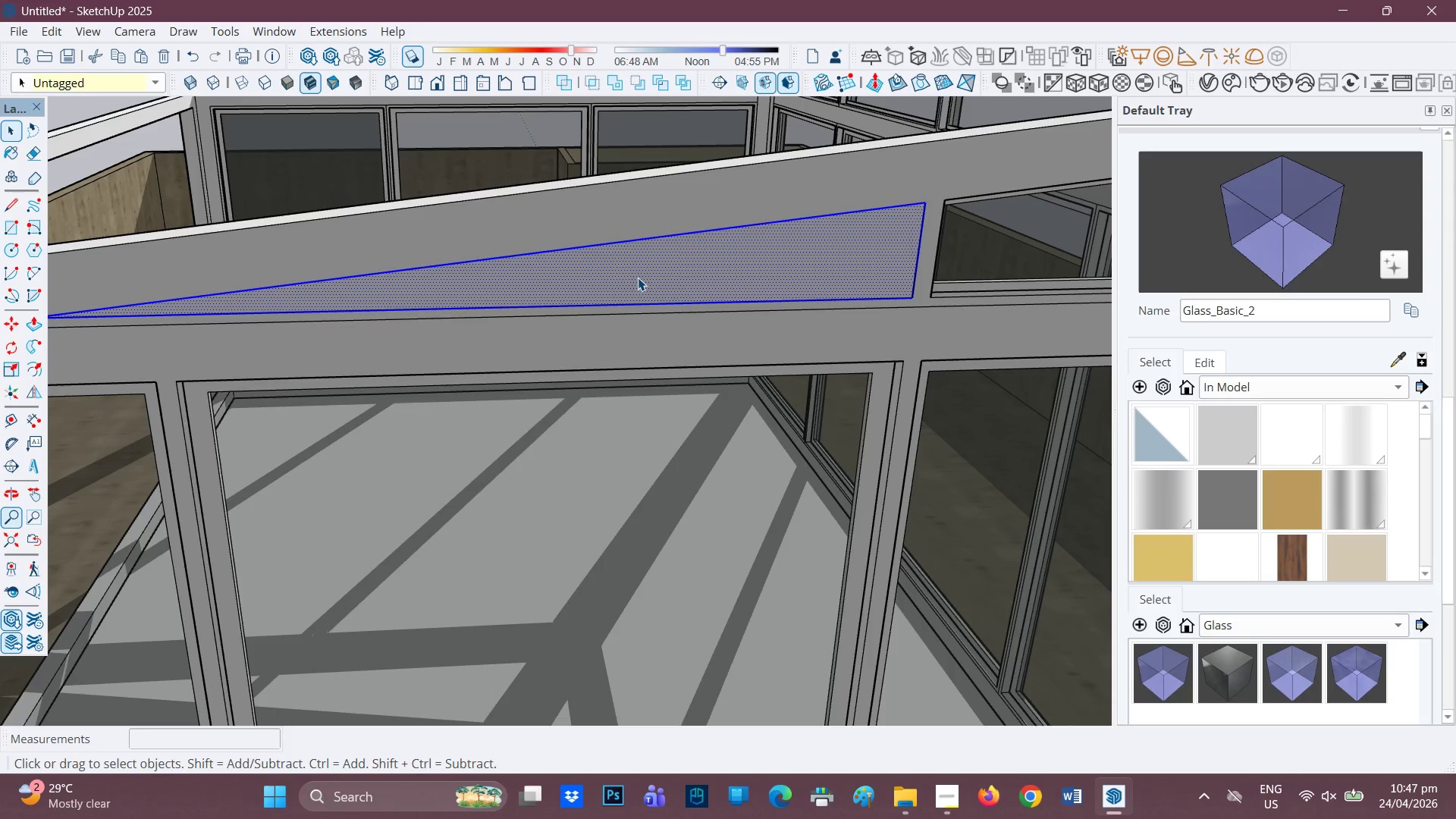 
right_click([638, 278])
 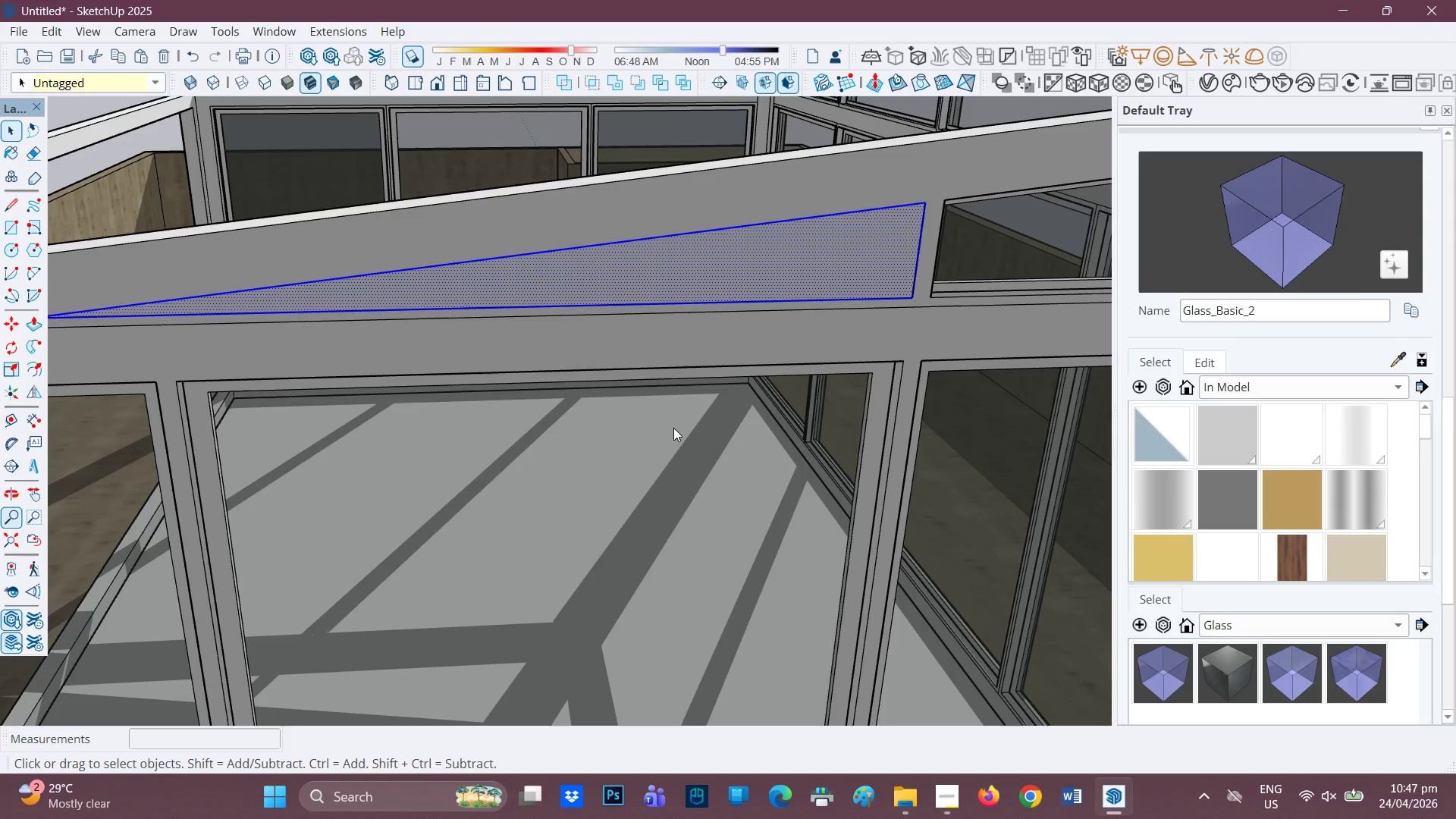 
scroll: coordinate [522, 254], scroll_direction: down, amount: 1.0
 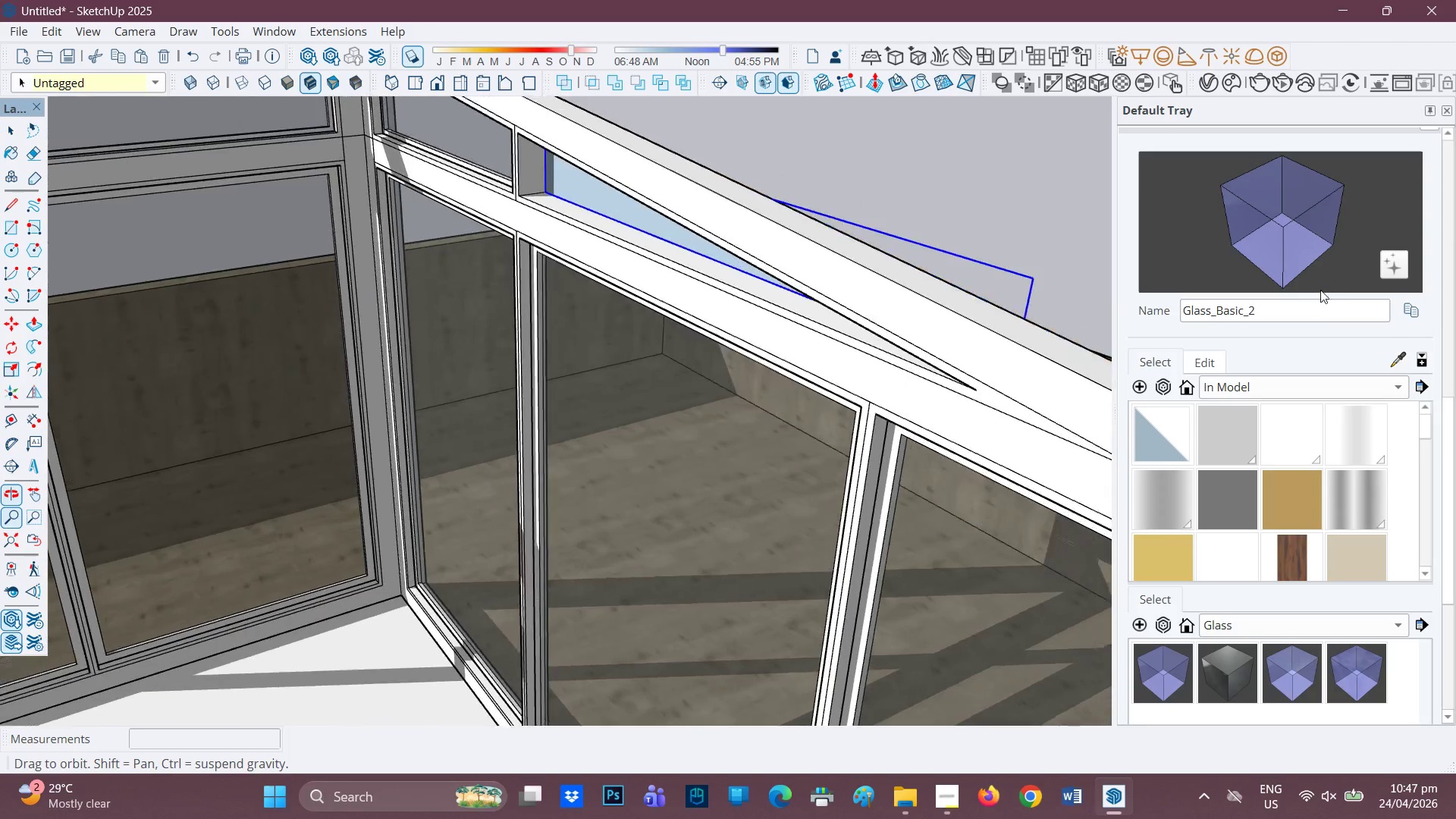 
scroll: coordinate [730, 194], scroll_direction: up, amount: 3.0
 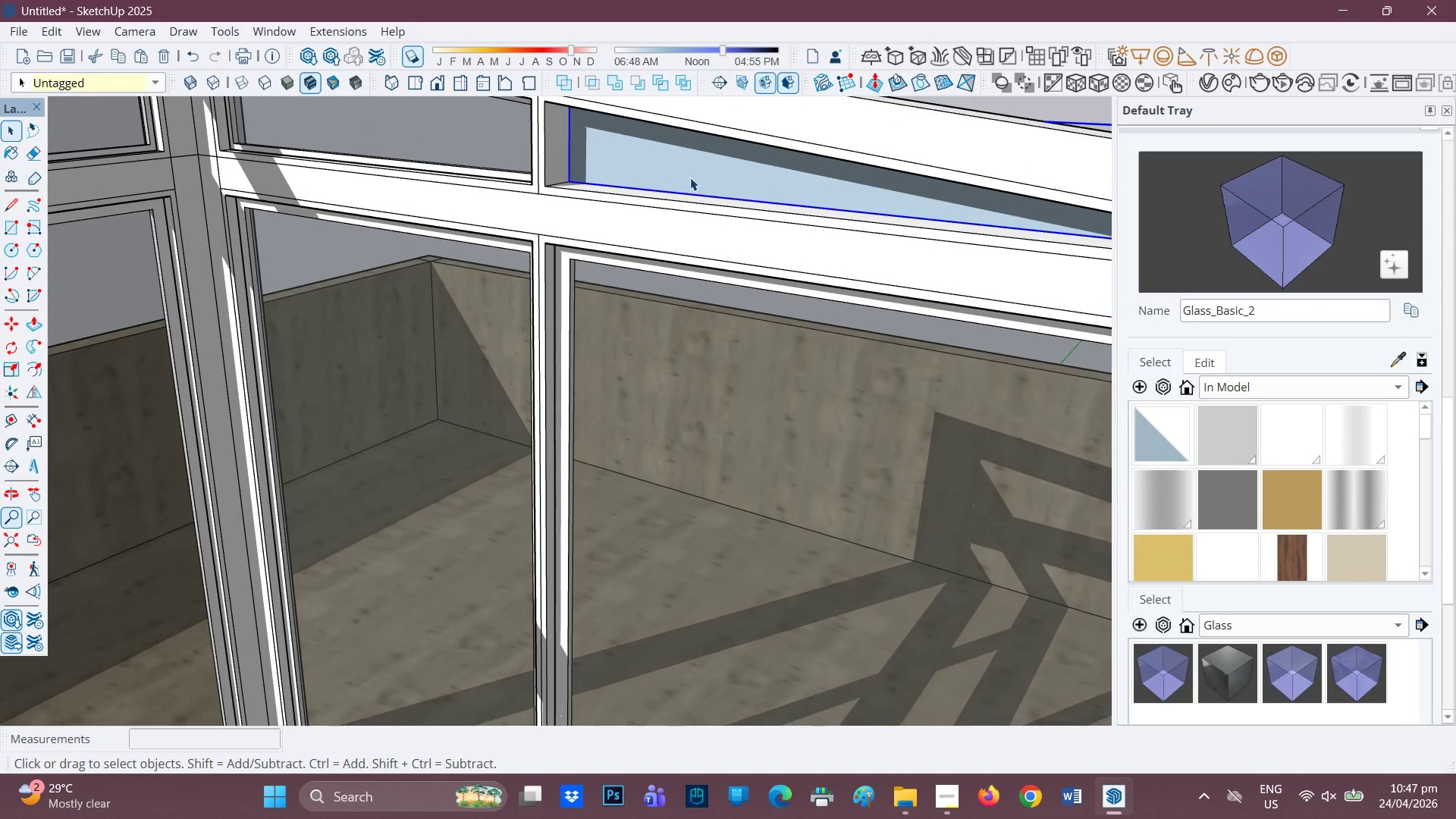 
key(Space)
 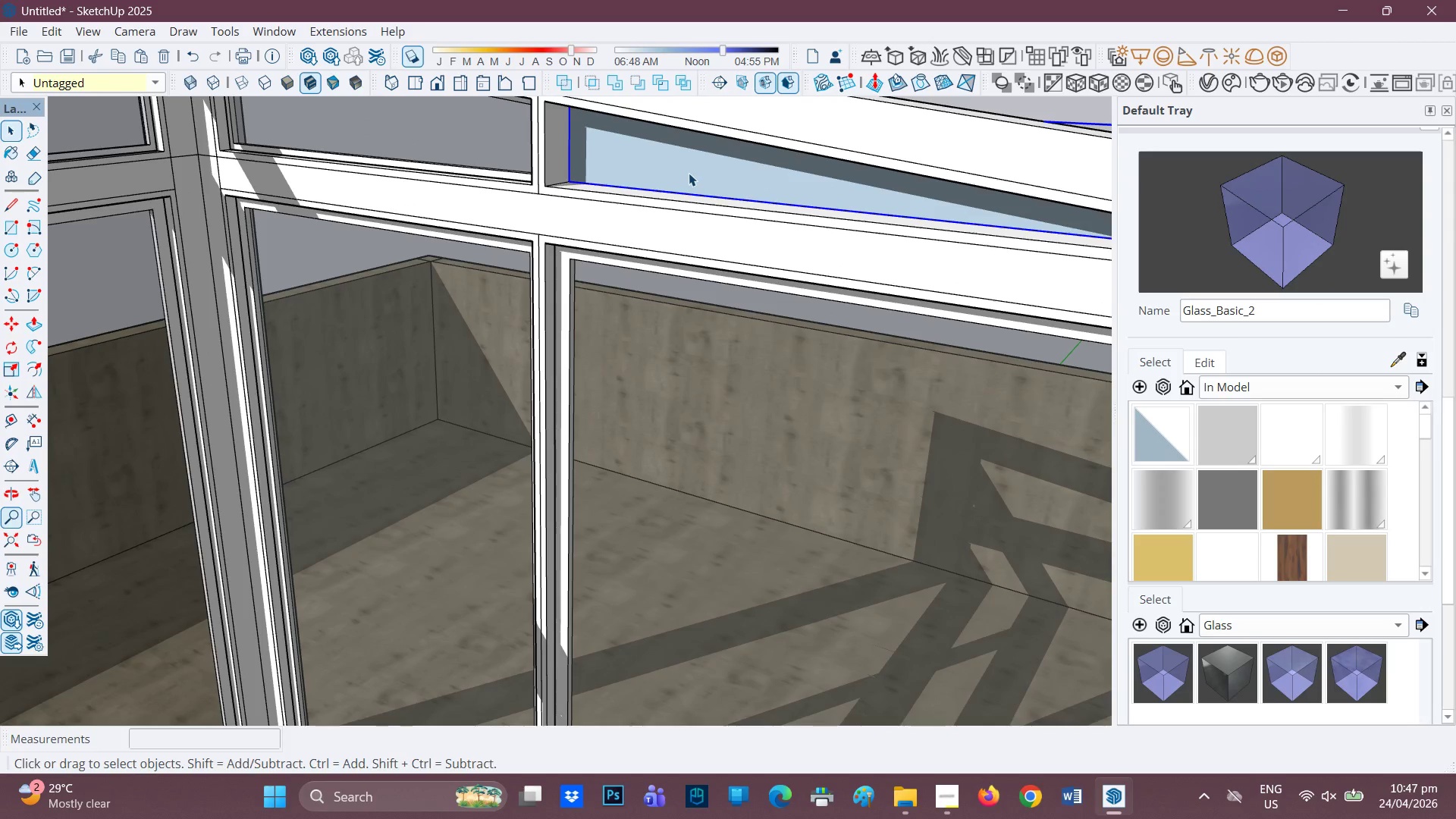 
double_click([688, 173])
 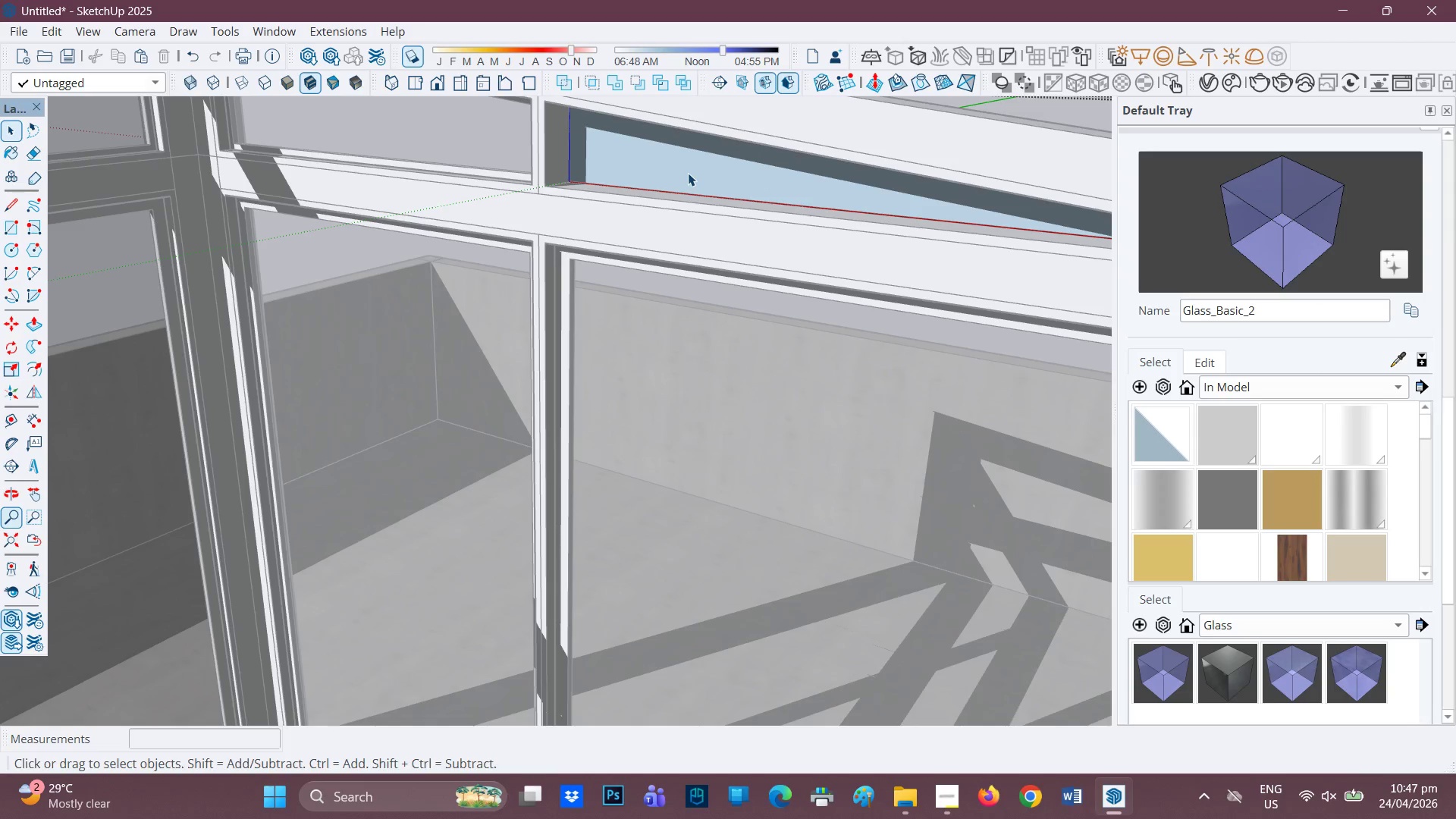 
key(P)
 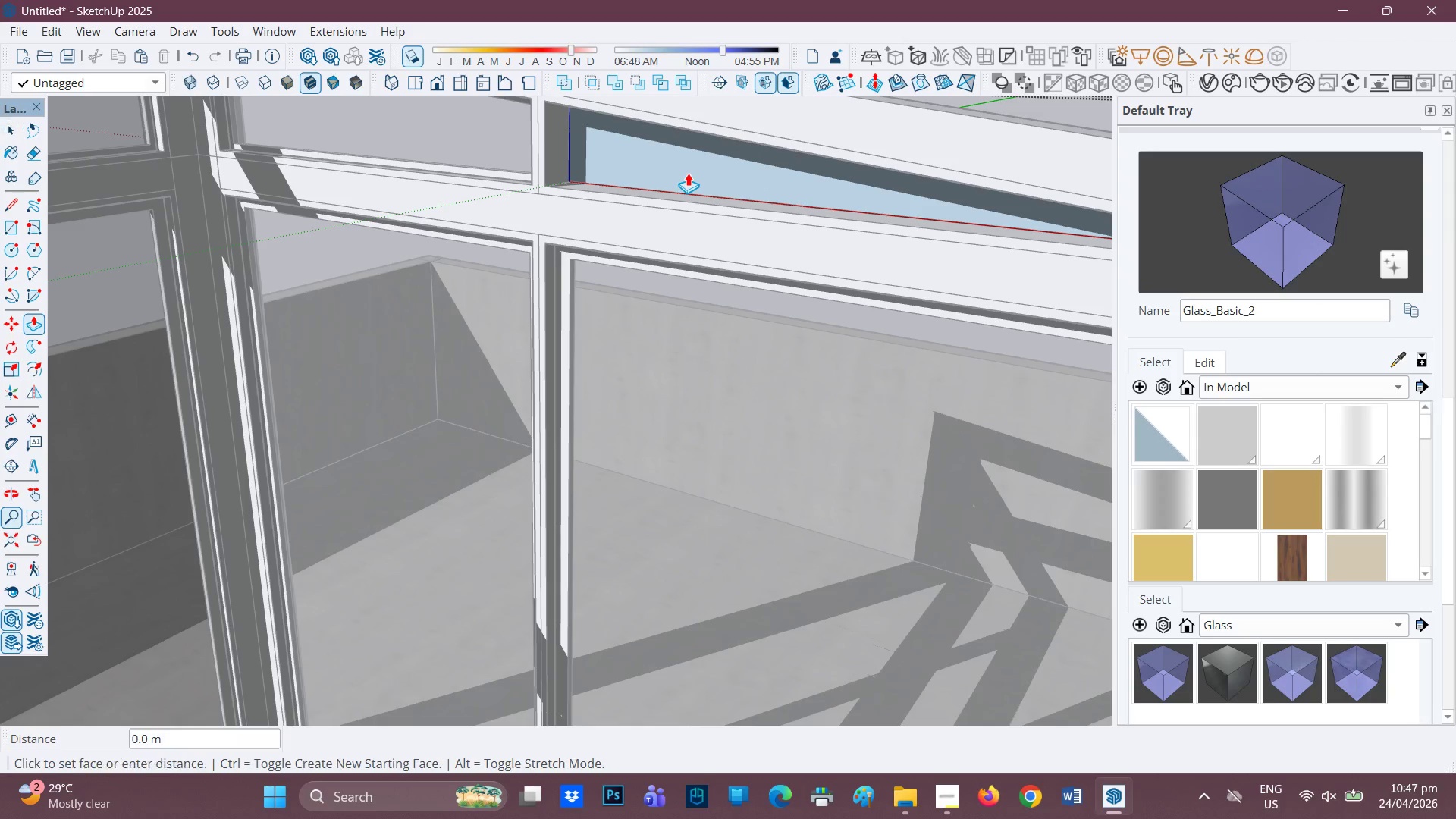 
left_click([688, 173])
 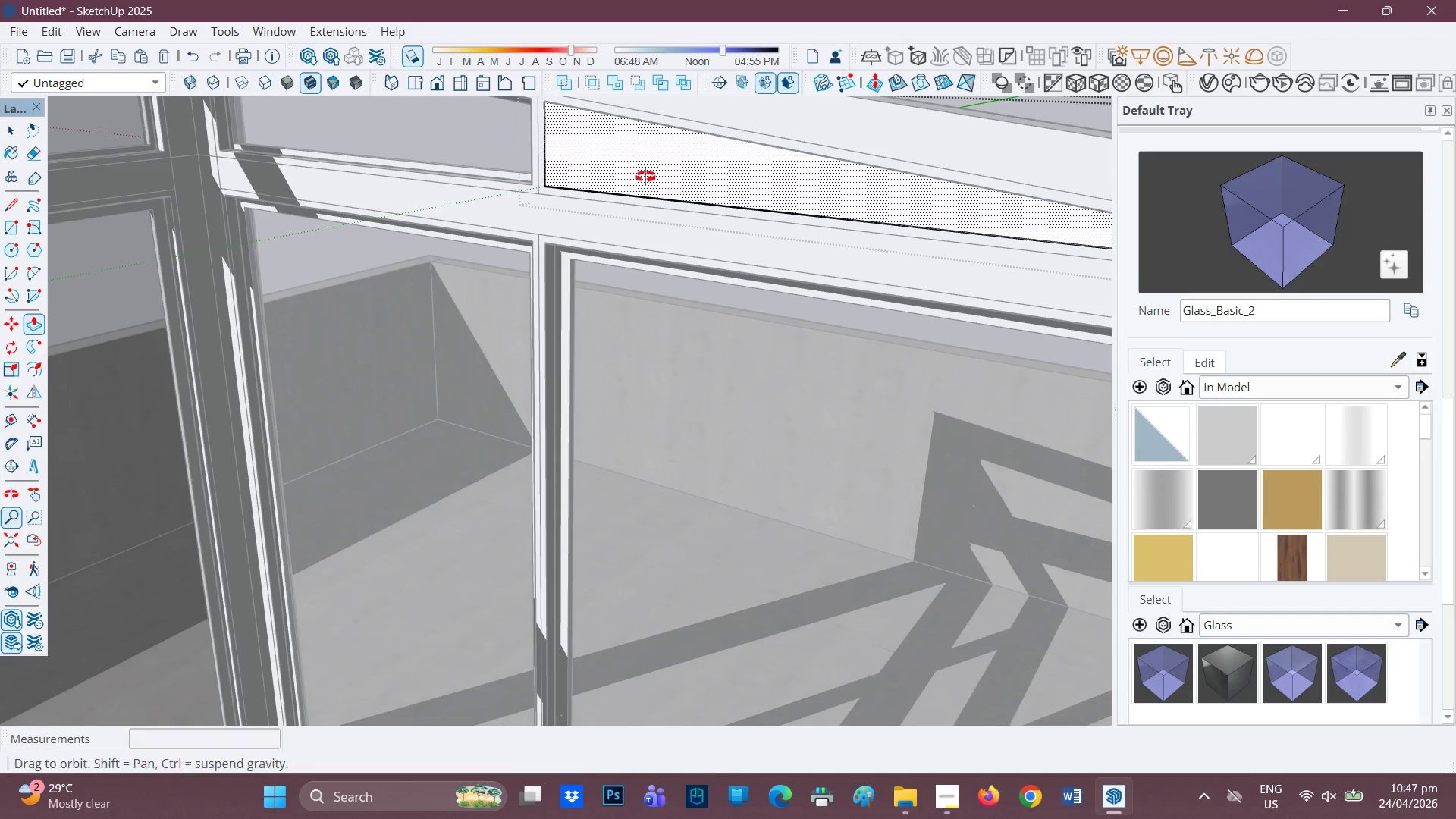 
scroll: coordinate [701, 200], scroll_direction: down, amount: 6.0
 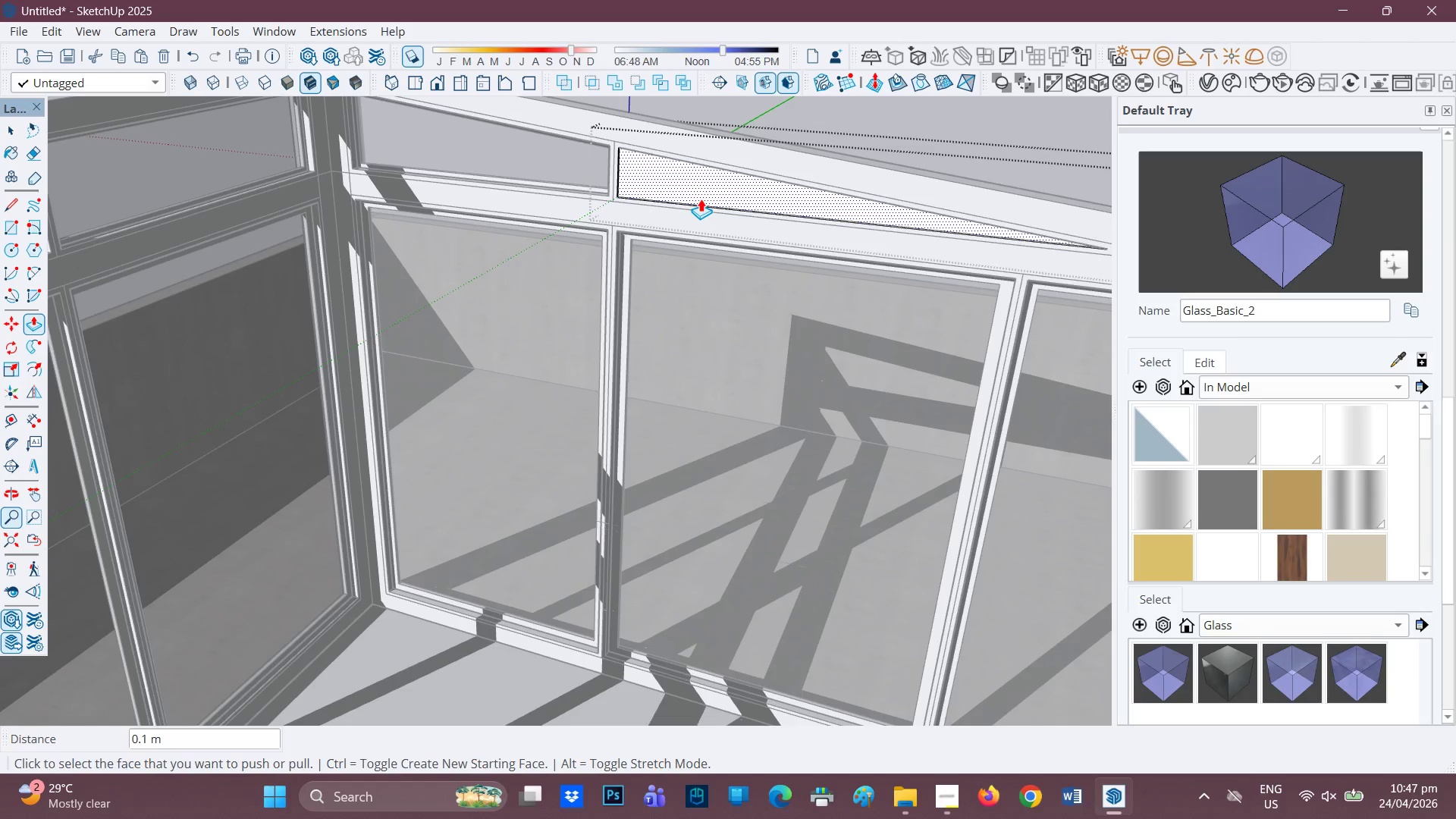 
key(H)
 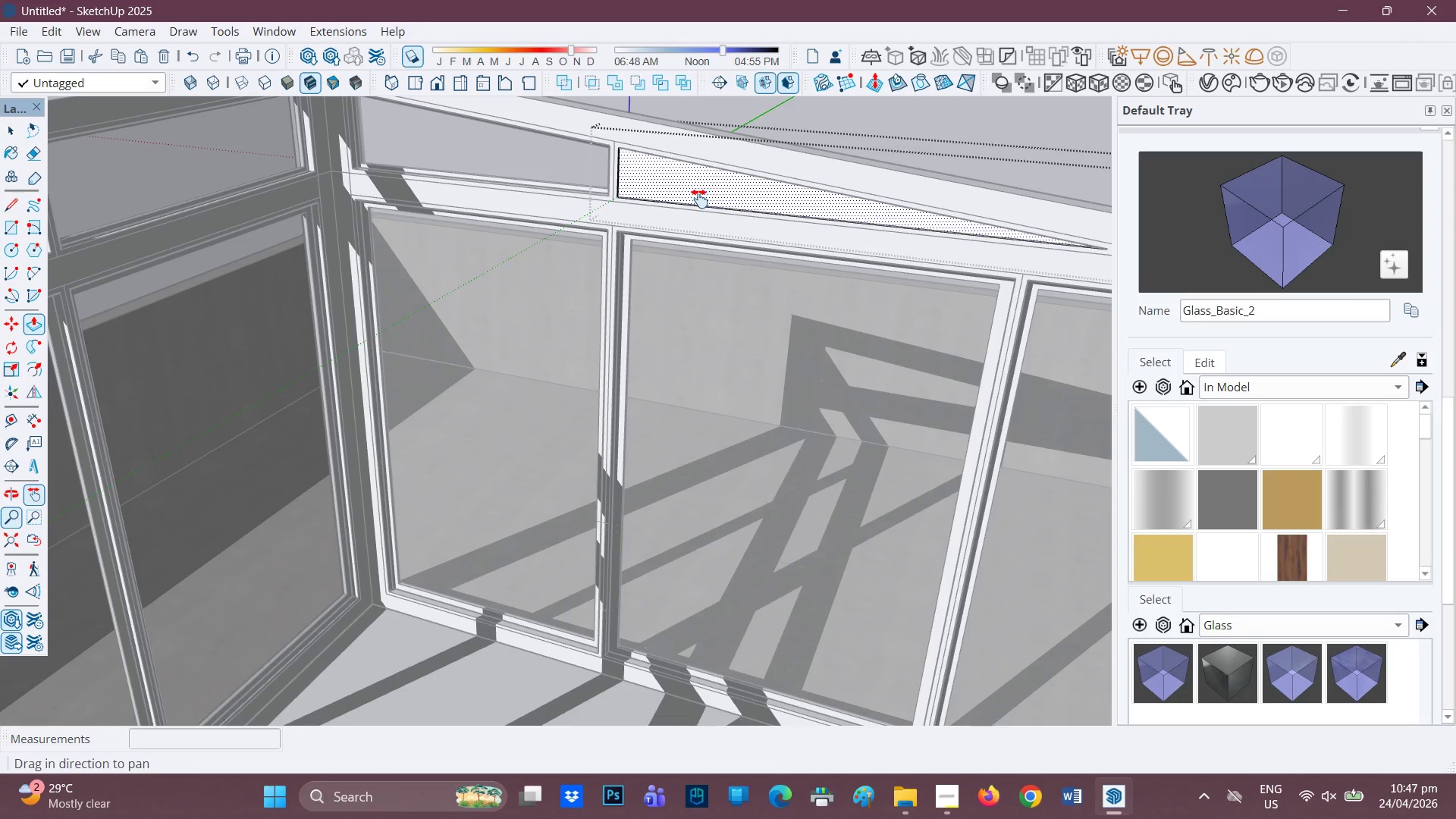 
left_click_drag(start_coordinate=[701, 199], to_coordinate=[478, 258])
 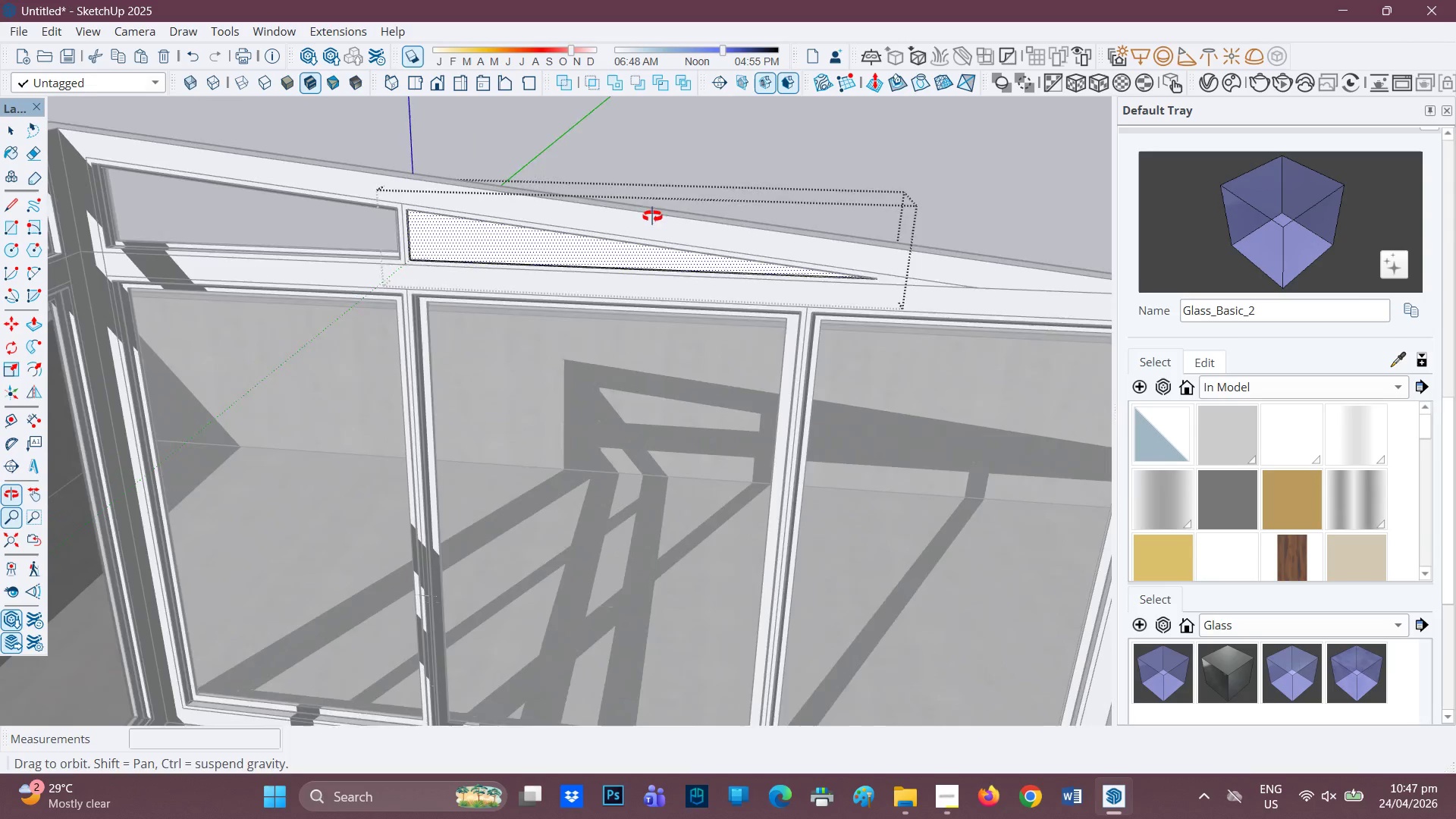 
scroll: coordinate [406, 261], scroll_direction: up, amount: 5.0
 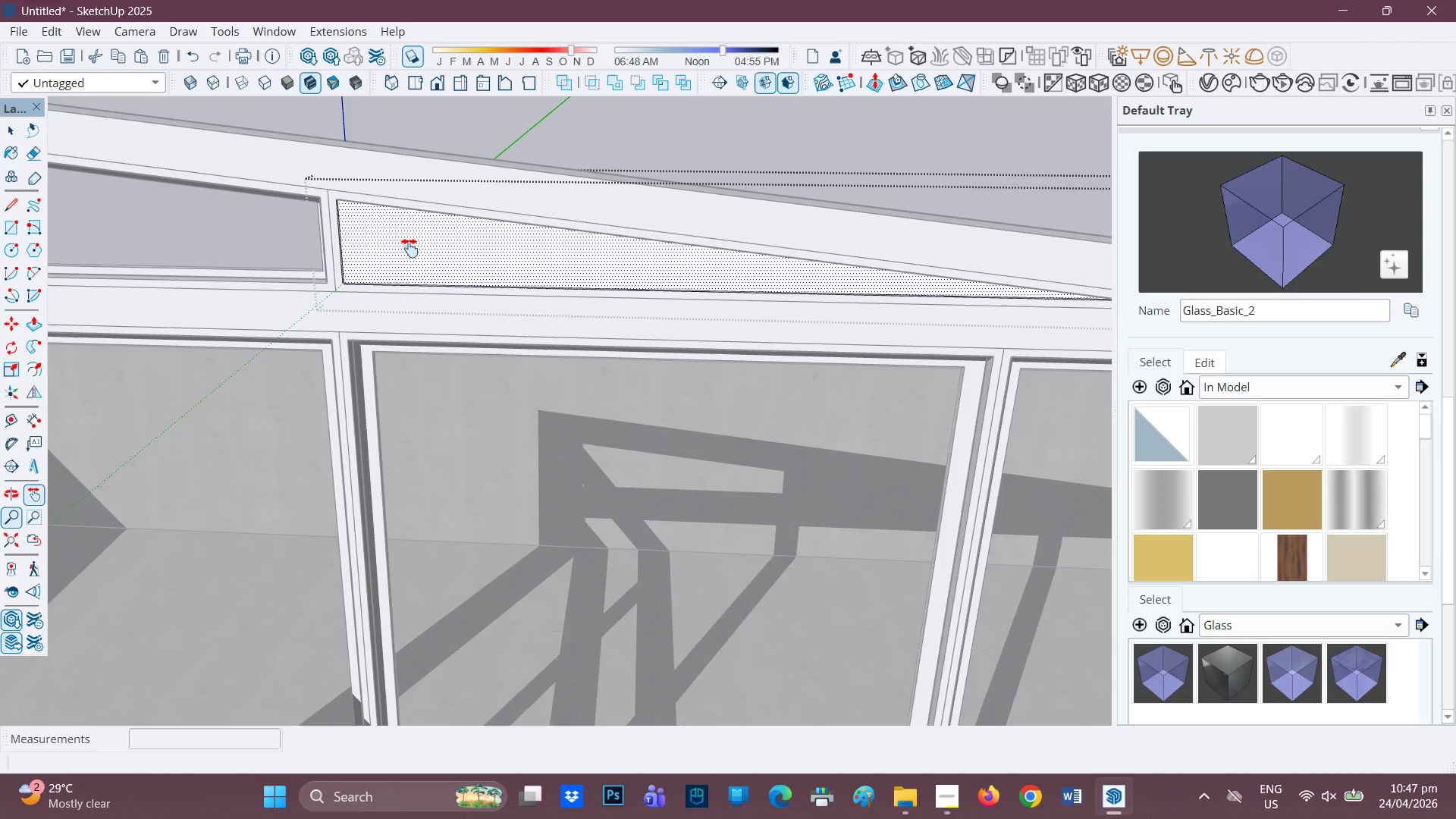 
key(F)
 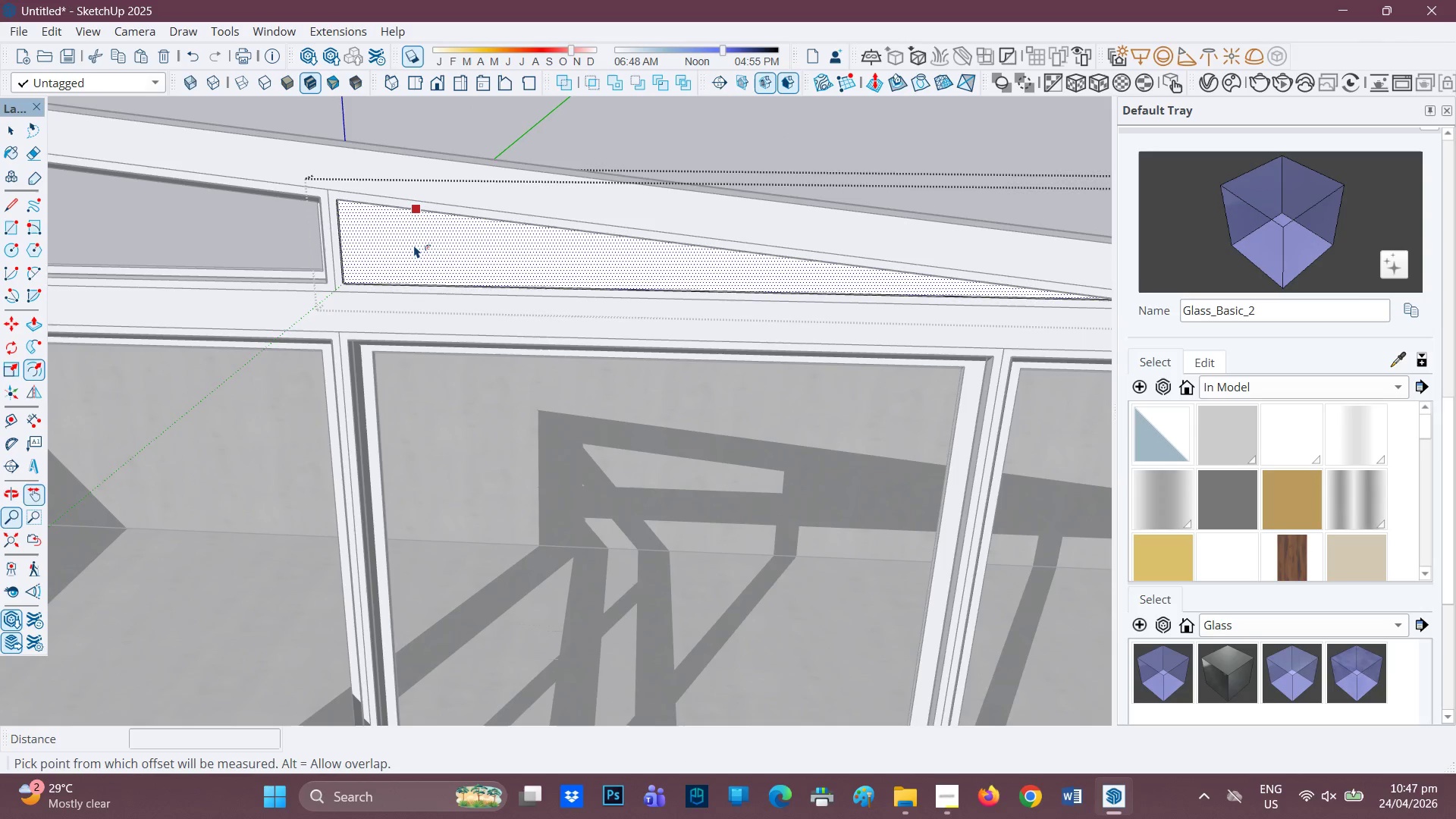 
left_click([414, 245])
 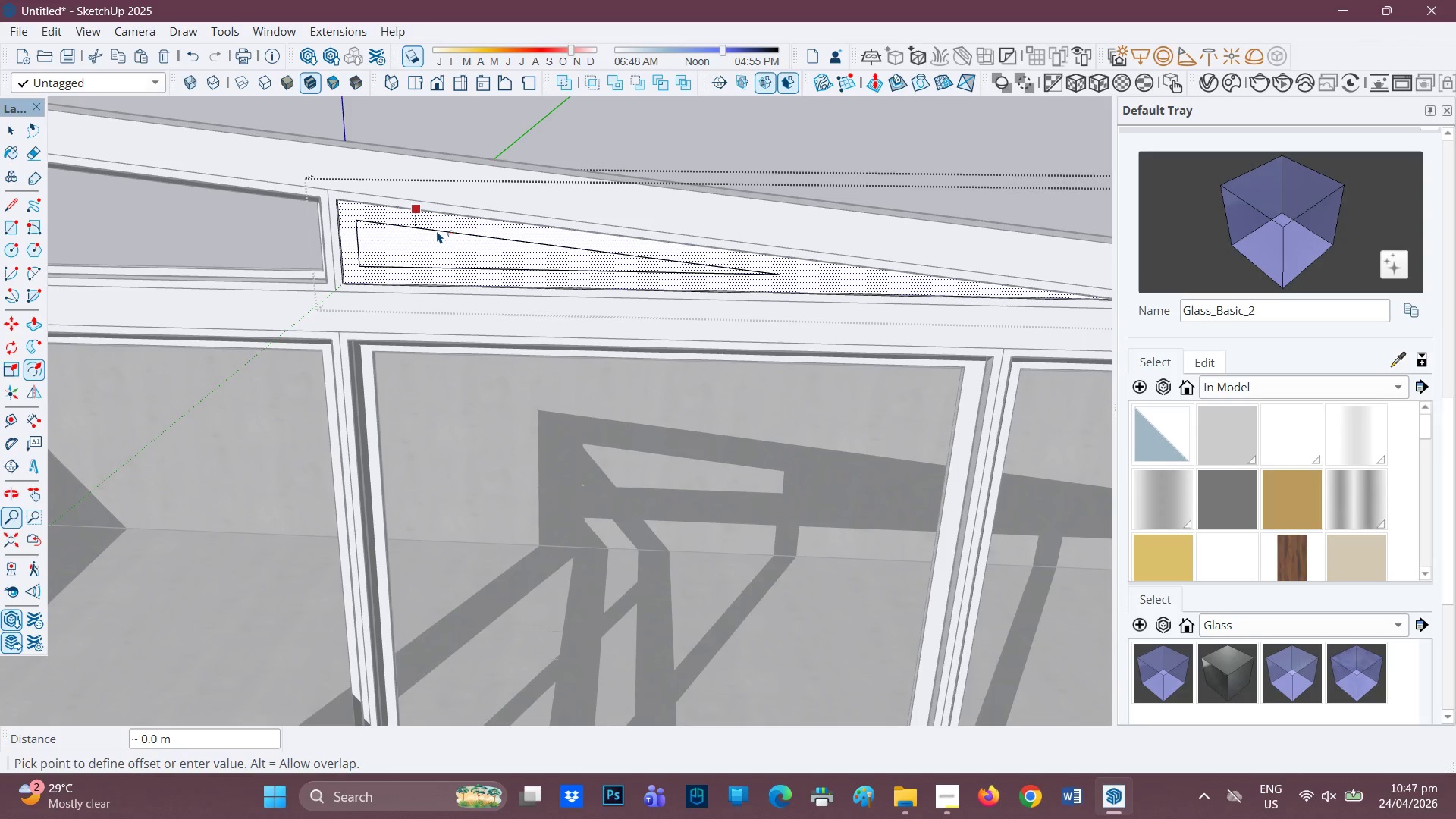 
type(0.02)
 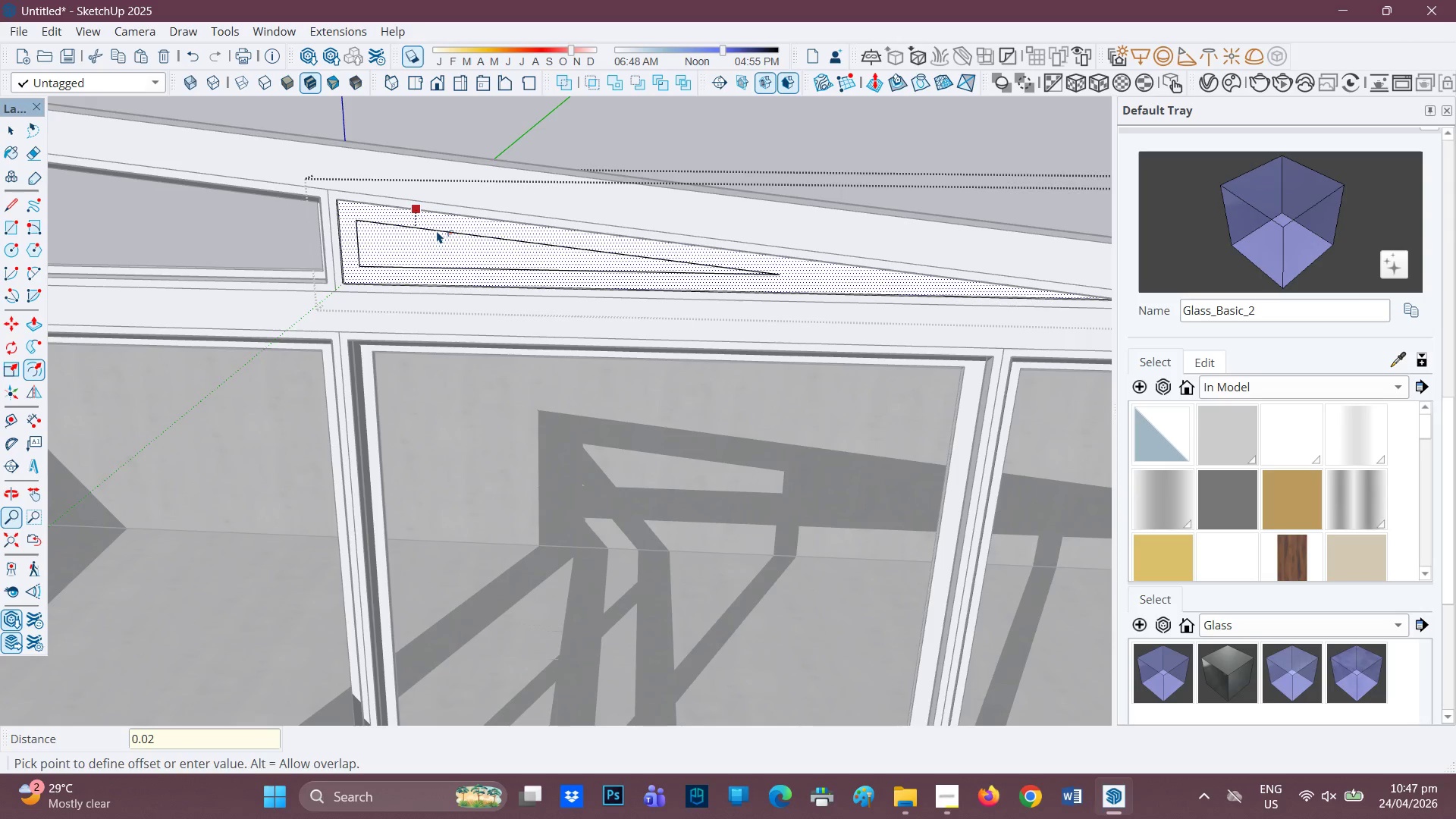 
key(Enter)
 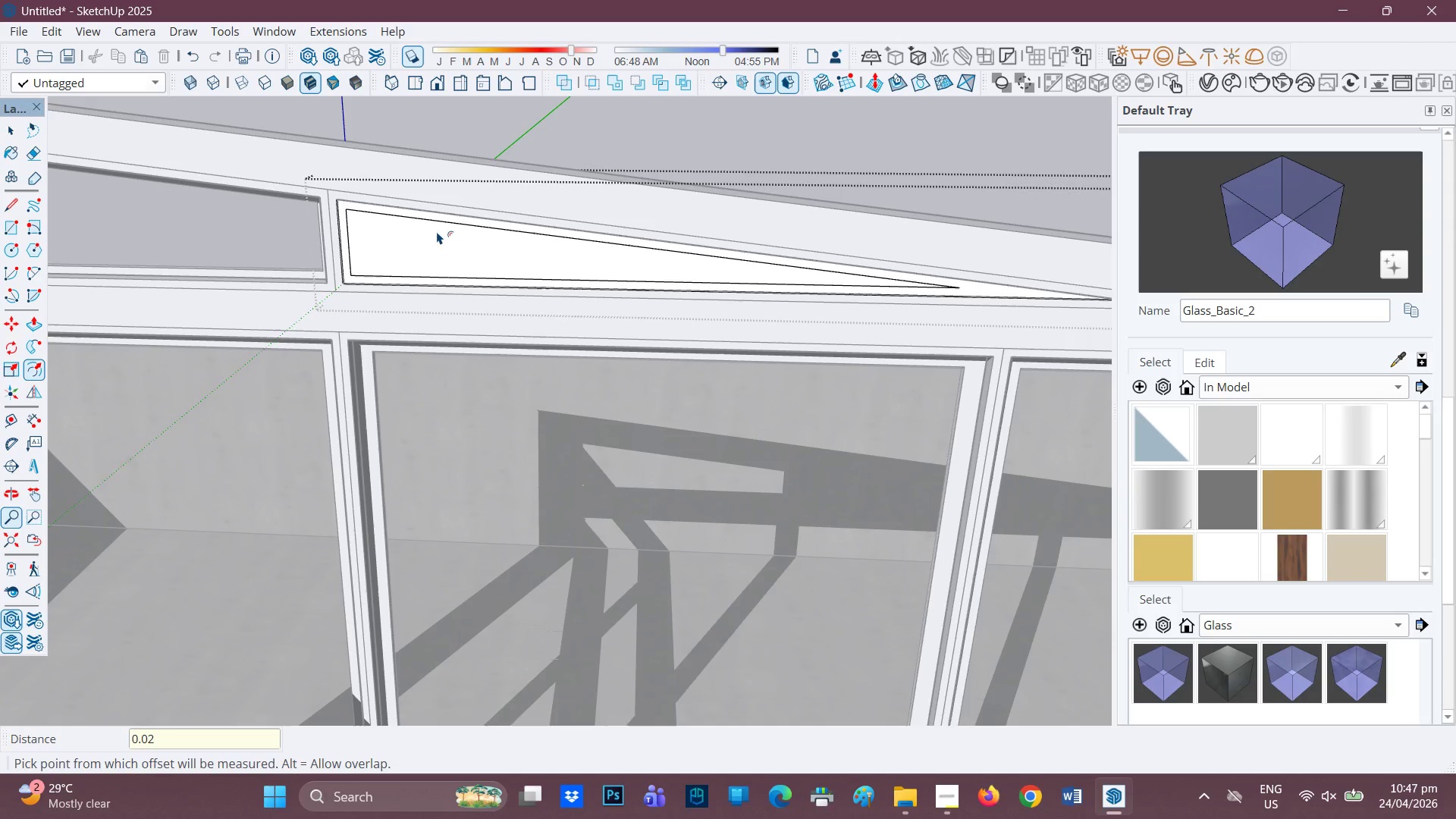 
scroll: coordinate [438, 243], scroll_direction: none, amount: 0.0
 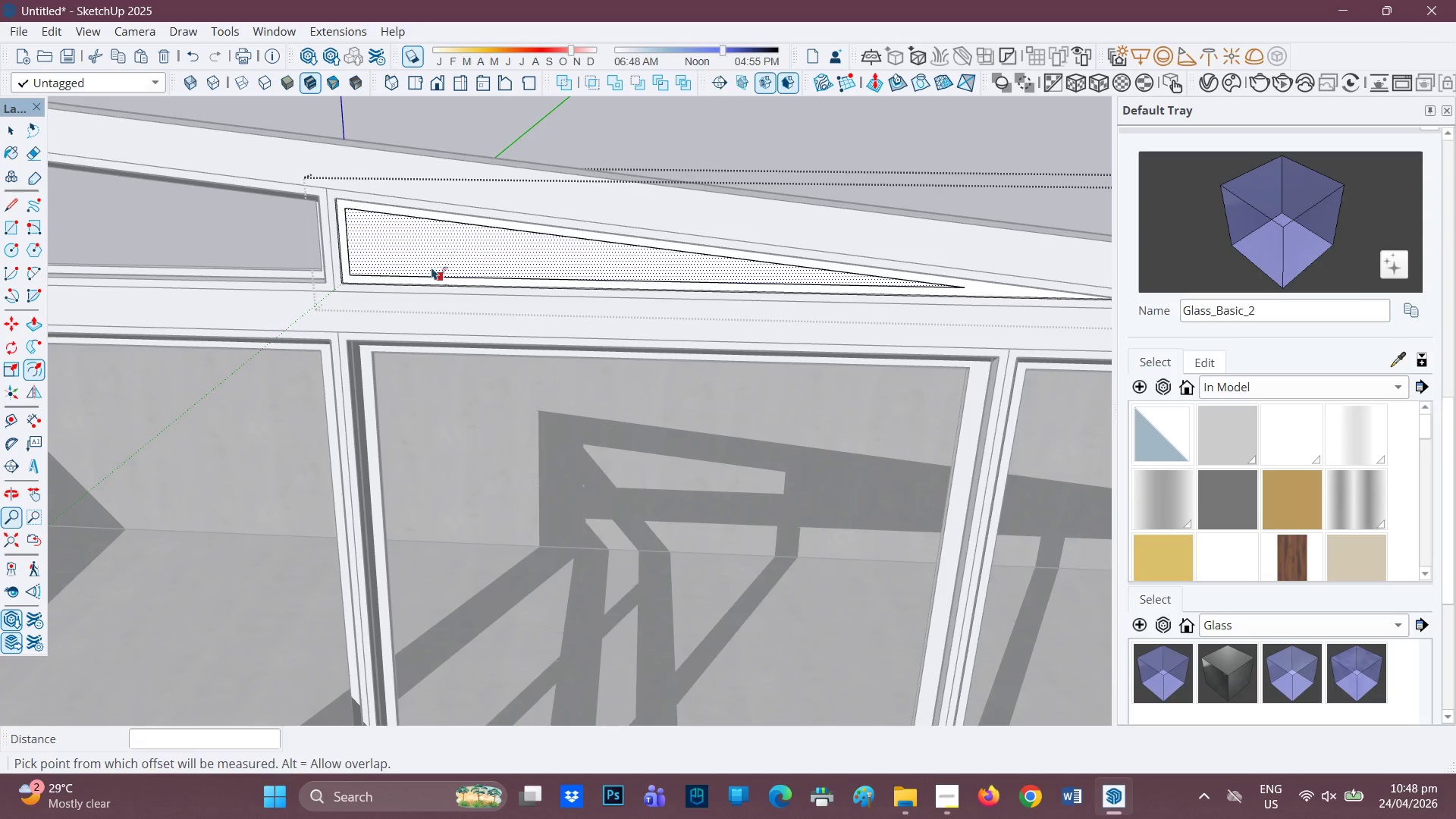 
key(P)
 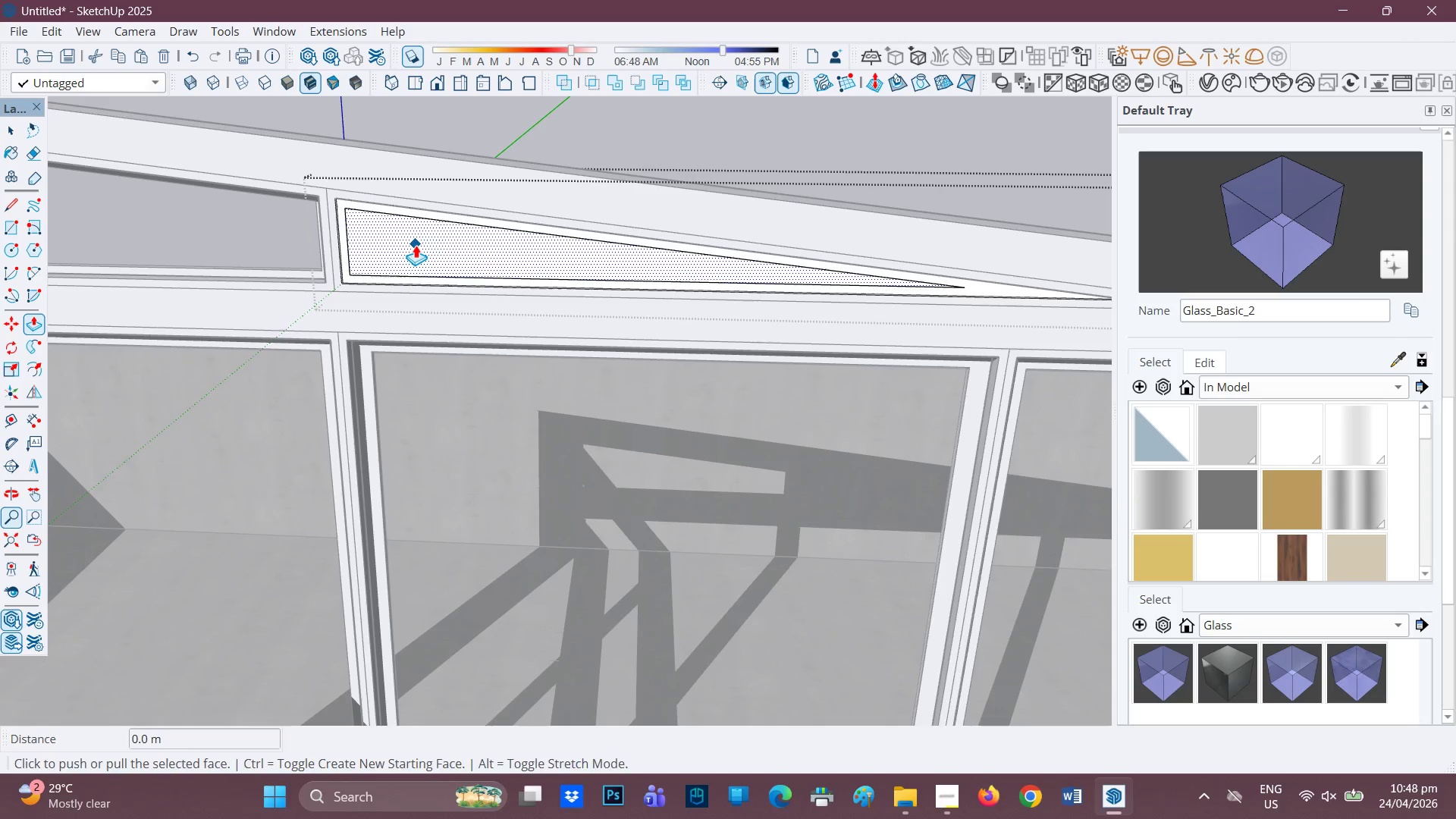 
left_click([416, 245])
 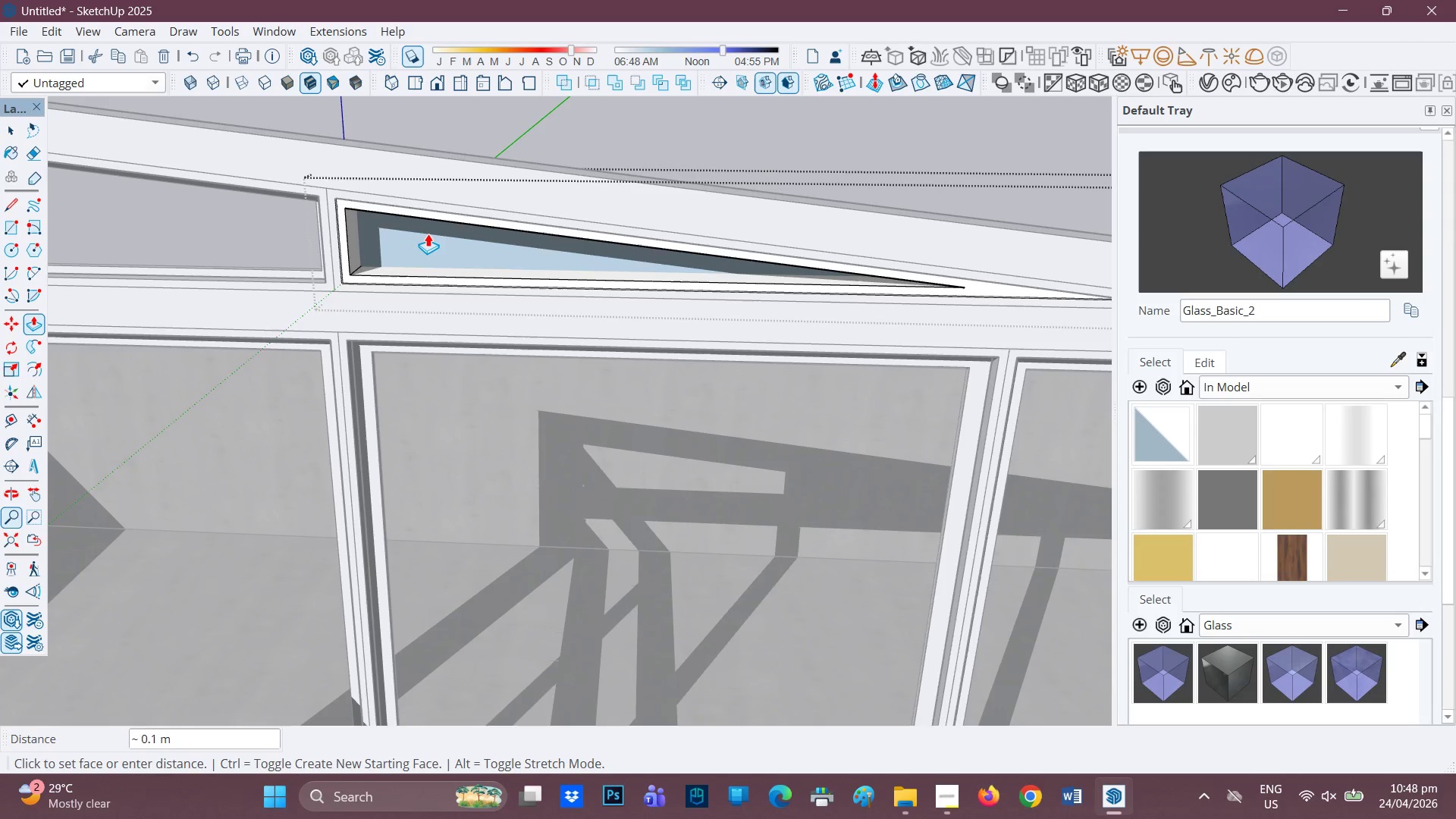 
left_click([428, 234])
 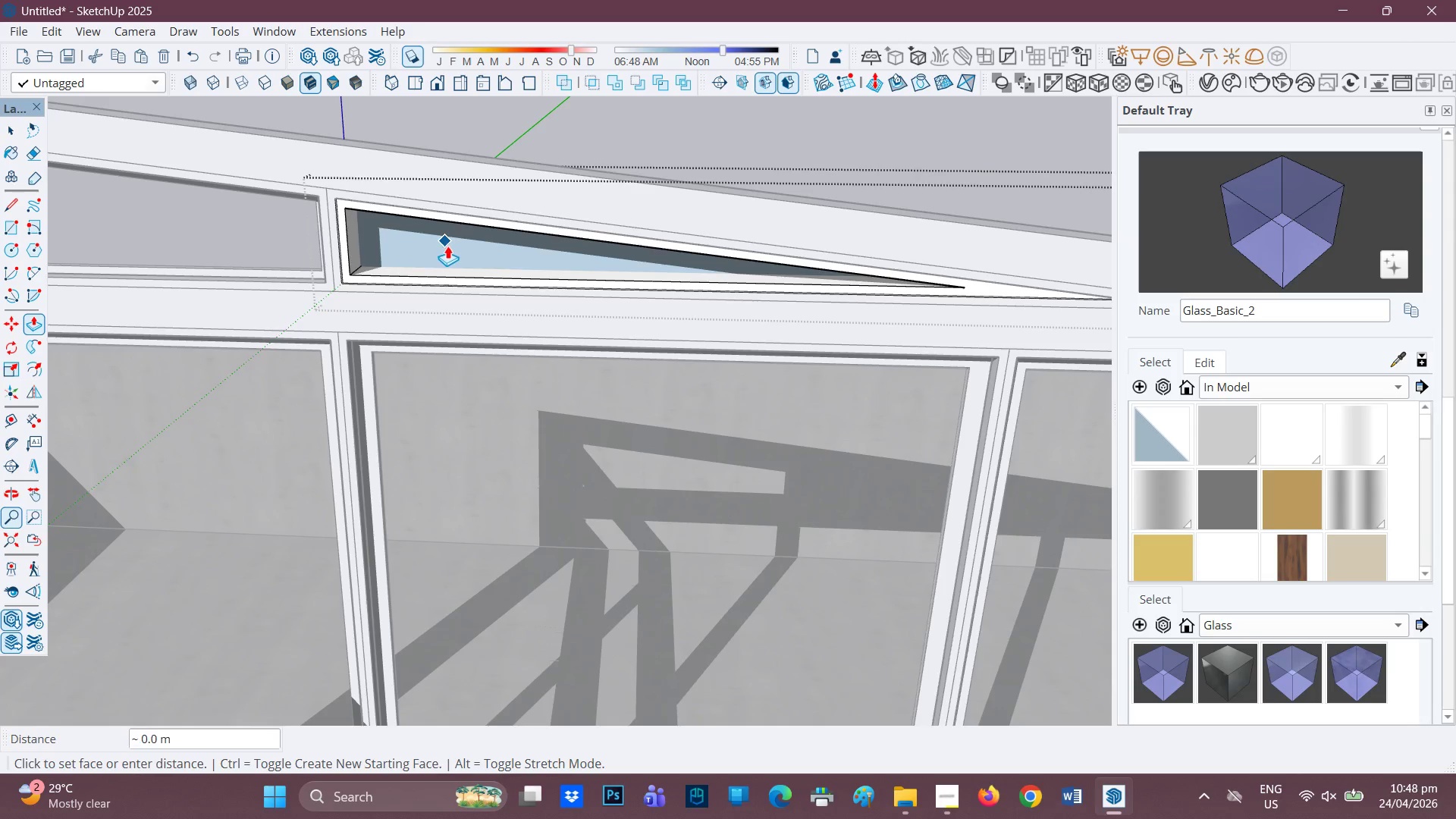 
scroll: coordinate [470, 265], scroll_direction: down, amount: 1.0
 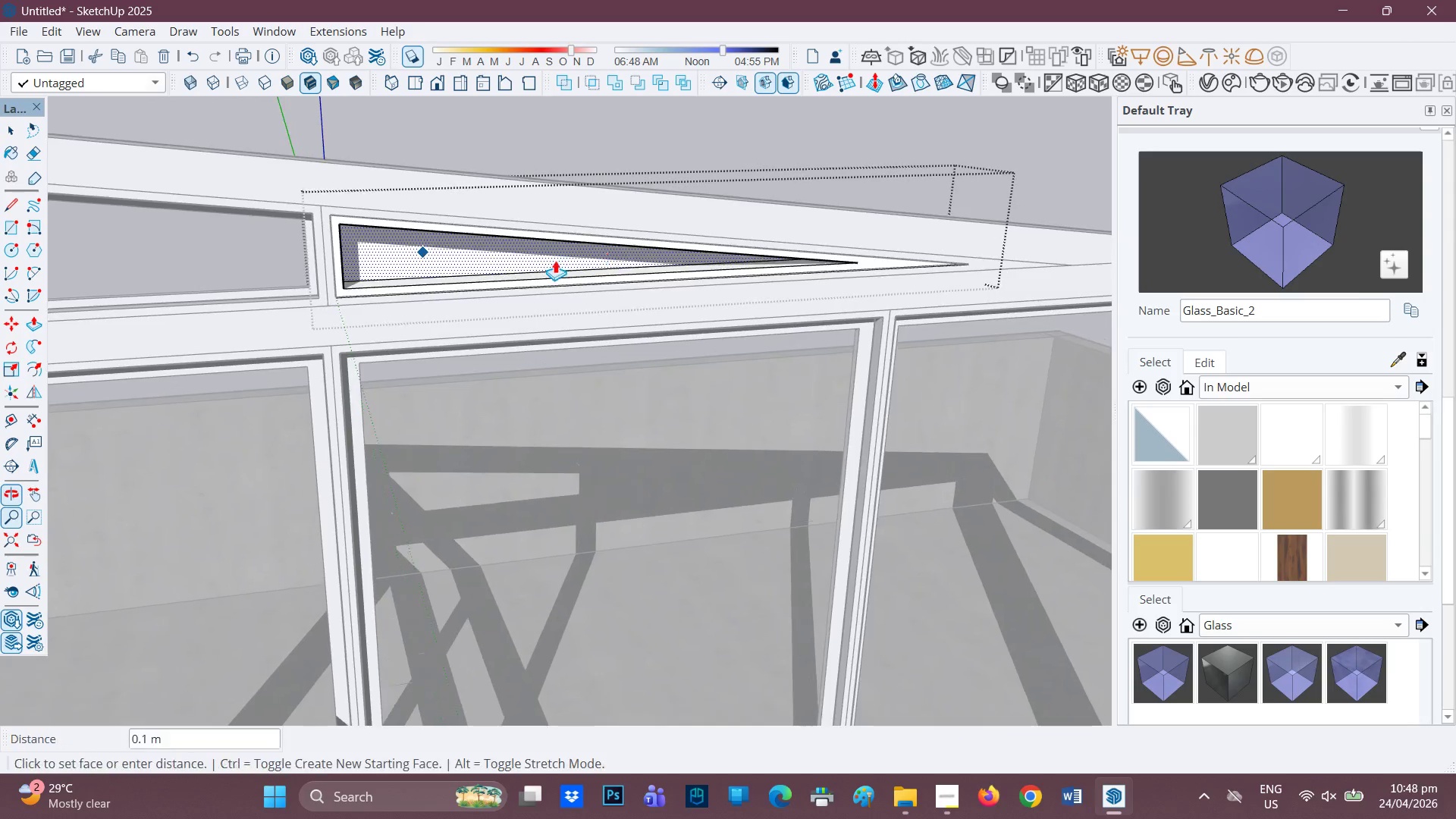 
scroll: coordinate [384, 272], scroll_direction: up, amount: 2.0
 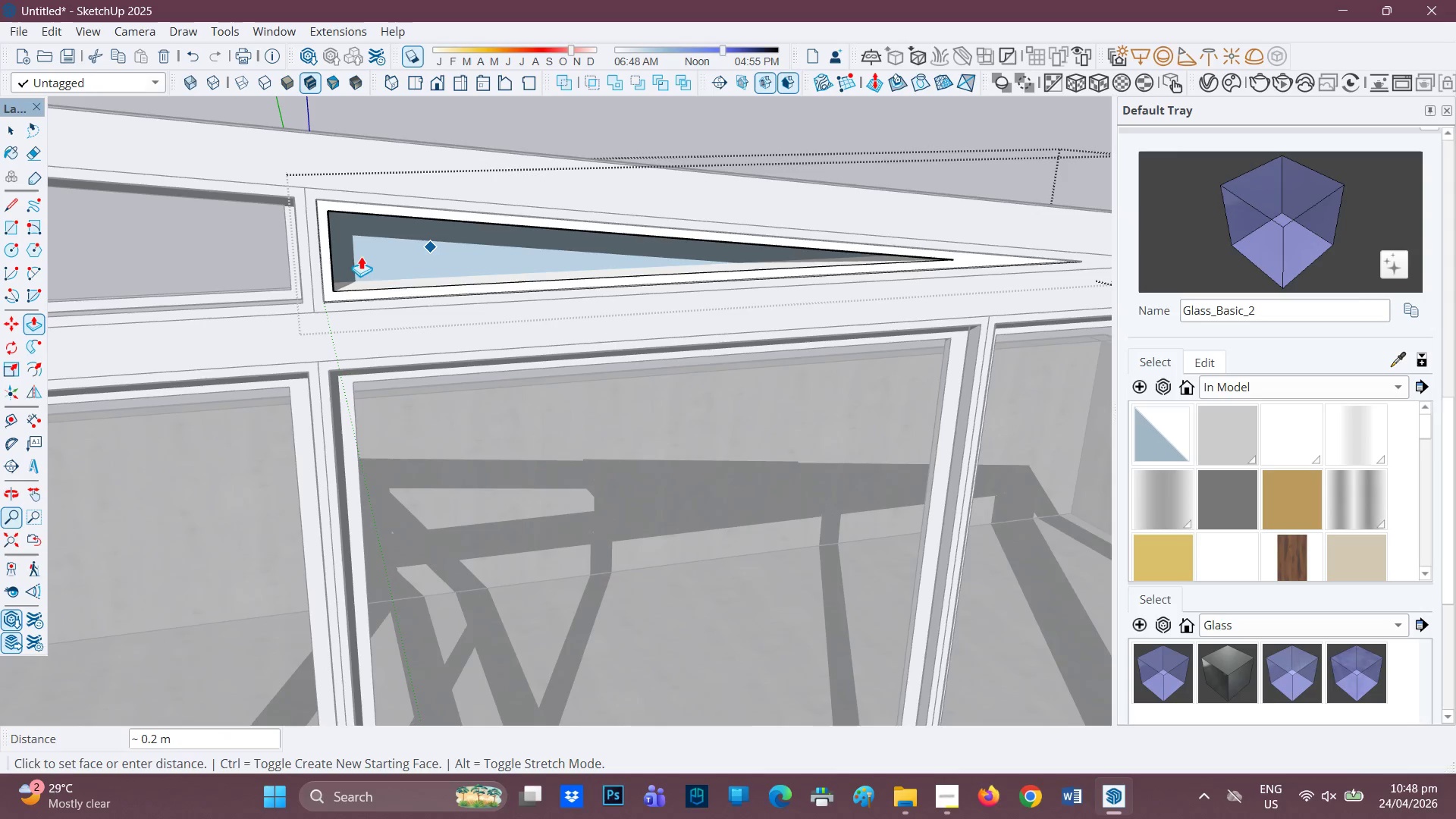 
left_click([379, 248])
 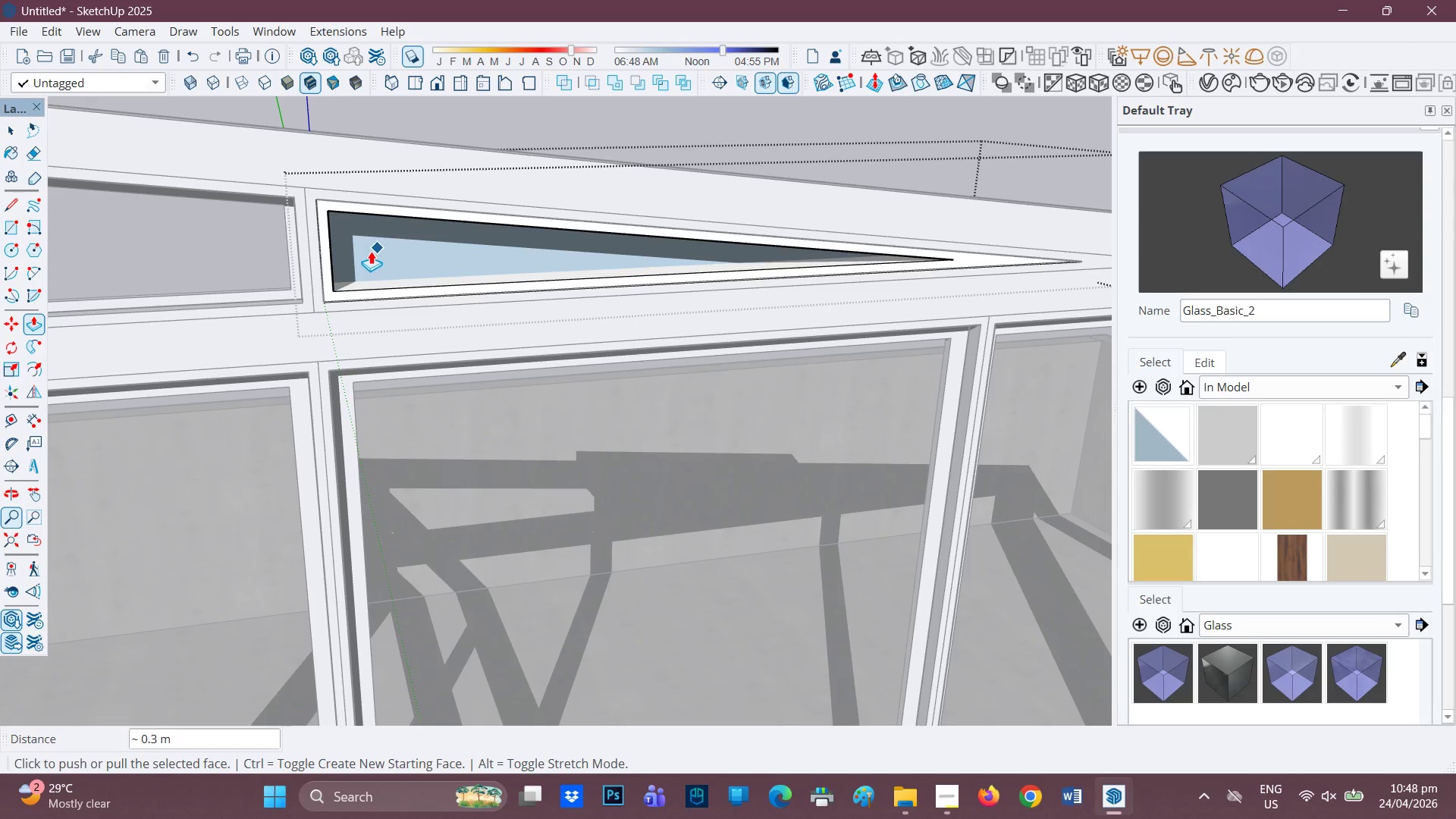 
scroll: coordinate [428, 259], scroll_direction: down, amount: 4.0
 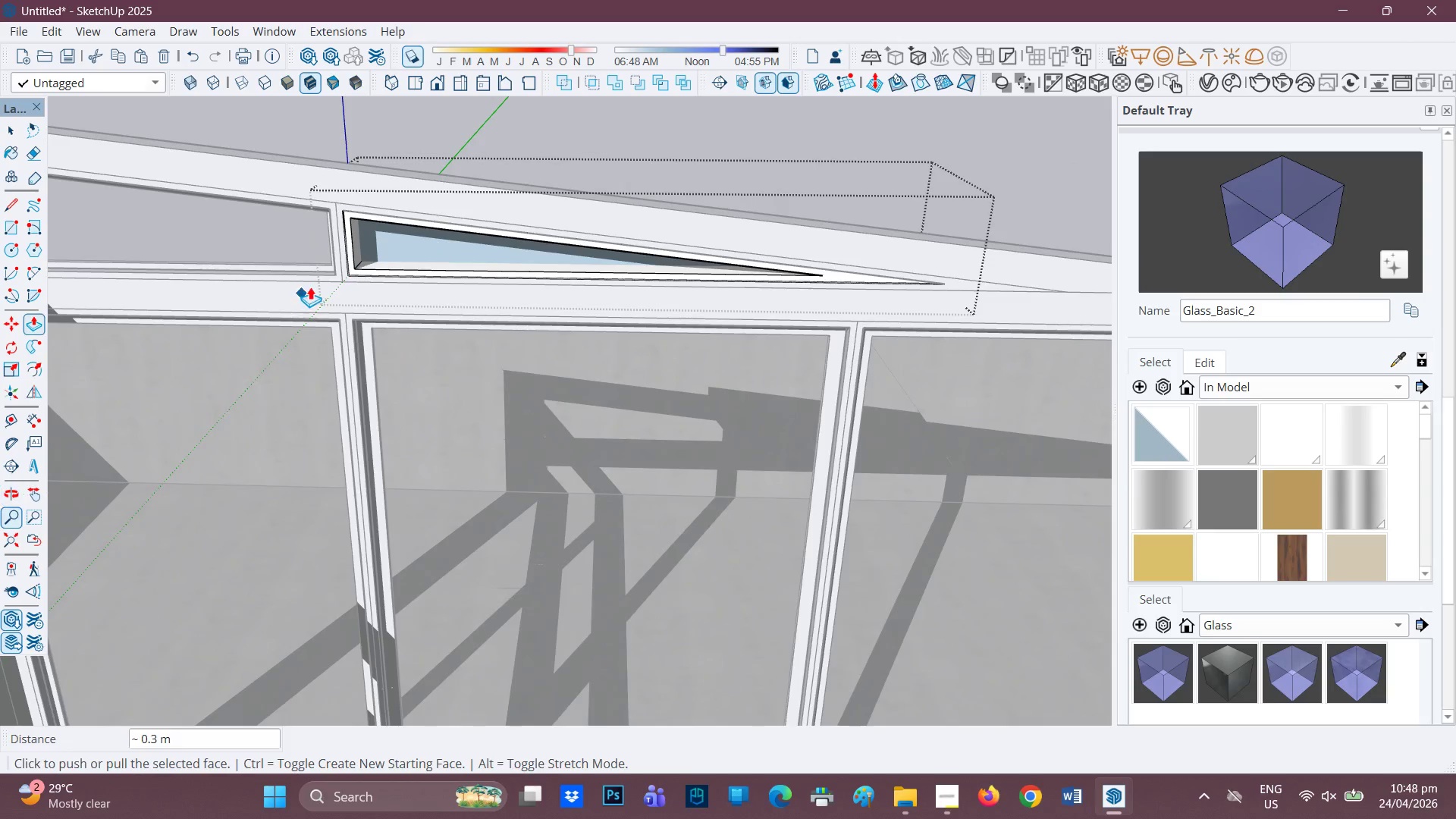 
key(Space)
 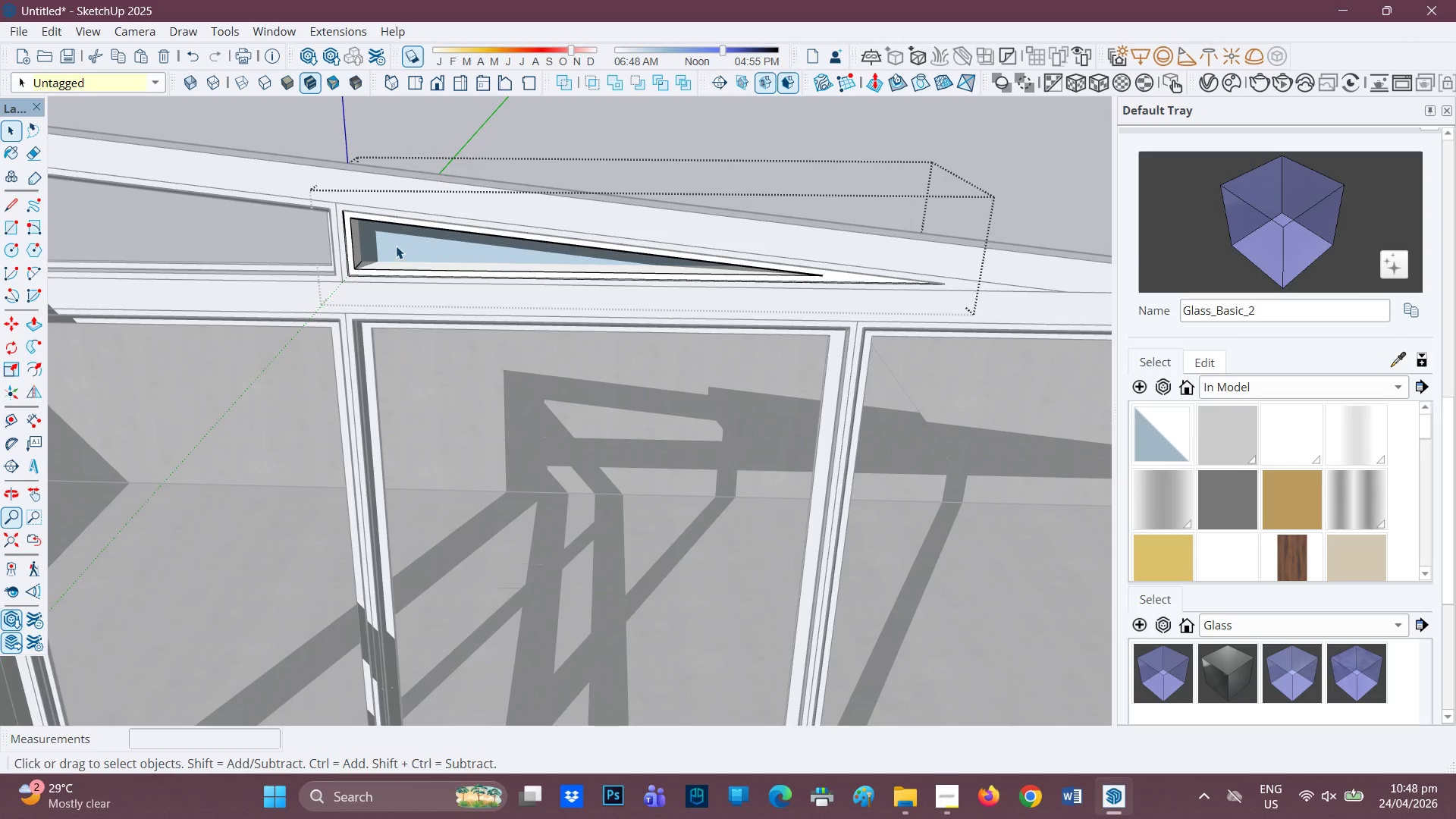 
left_click([396, 246])
 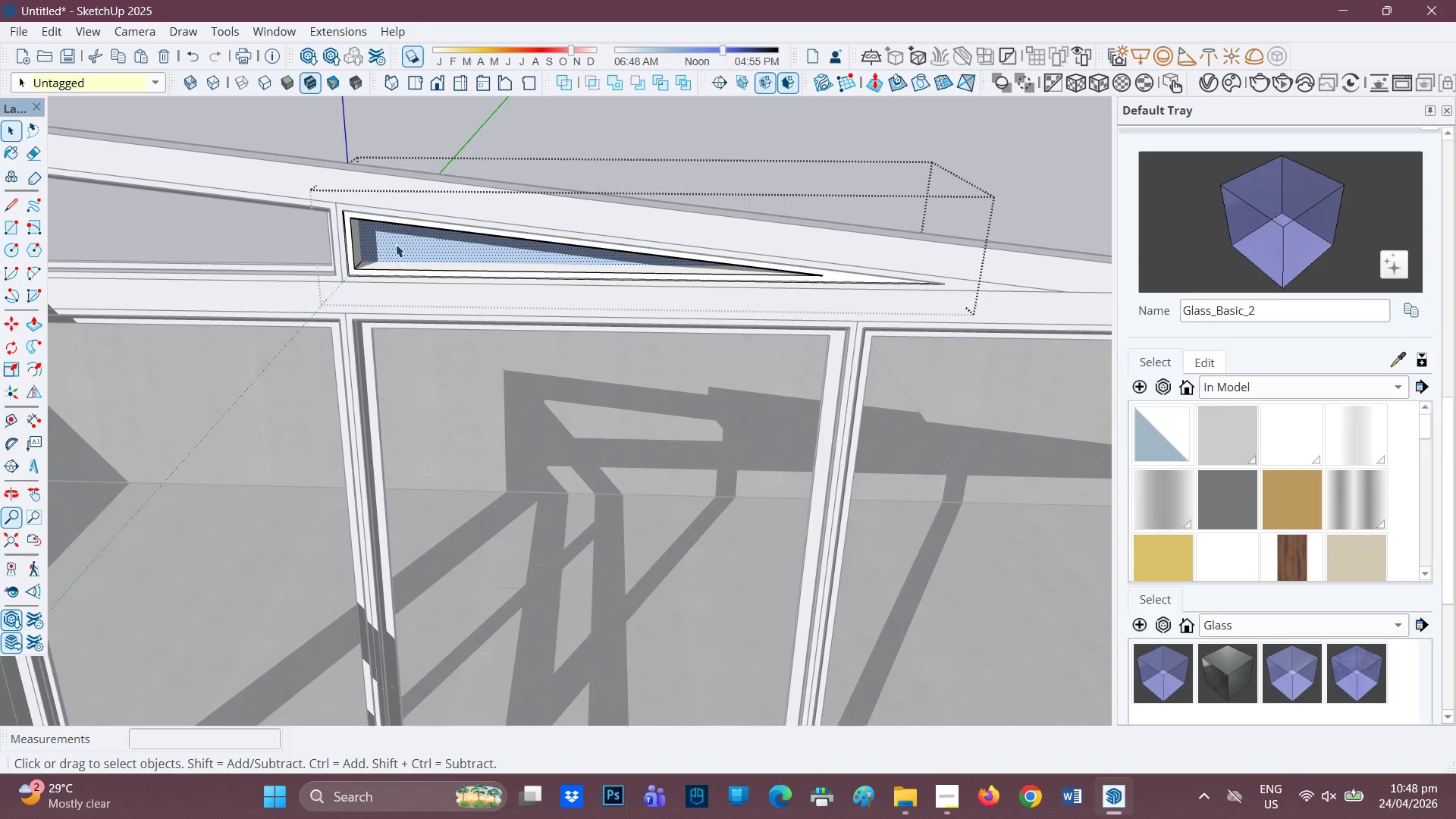 
key(Control+Z)
 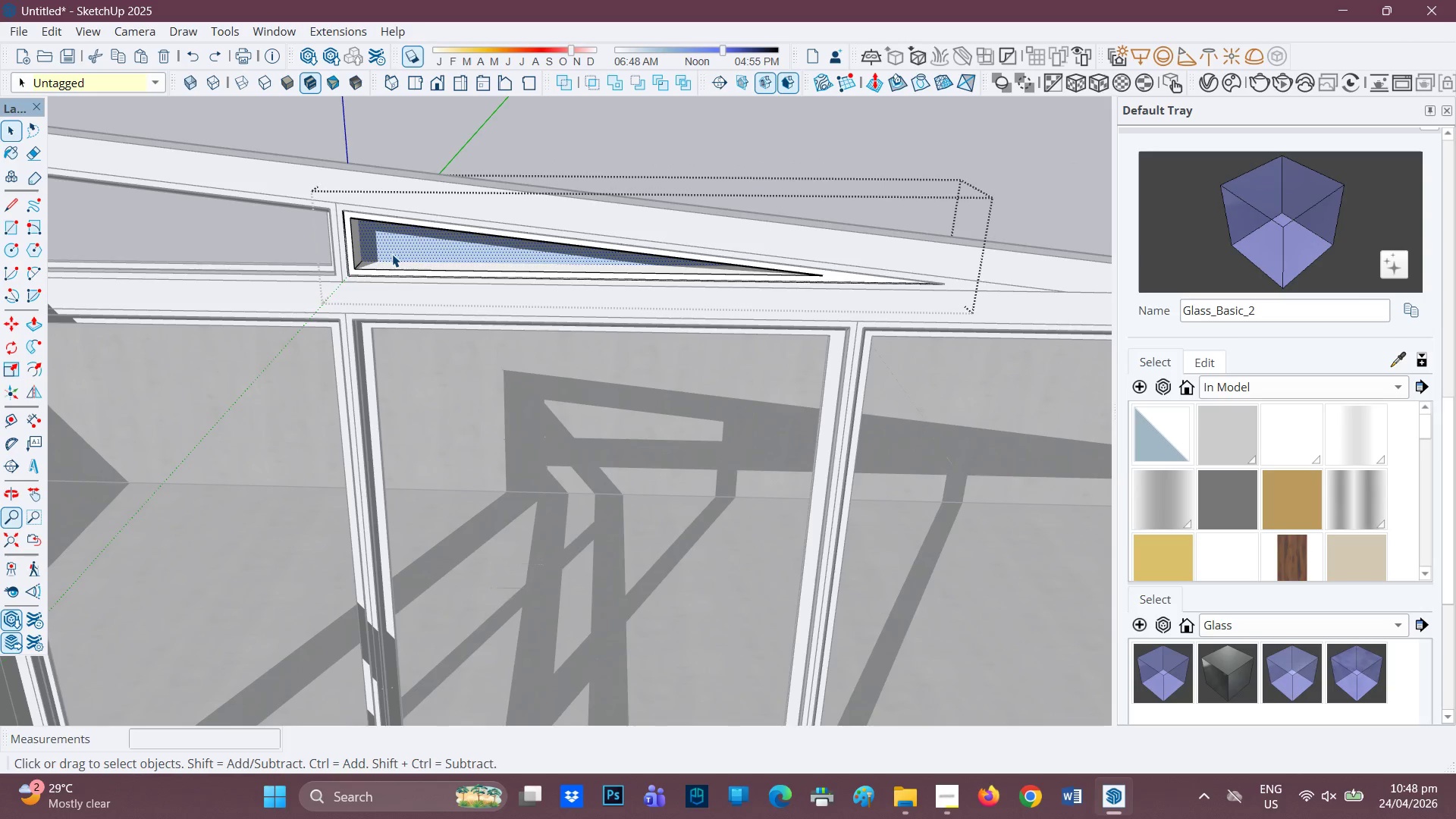 
key(Control+Z)
 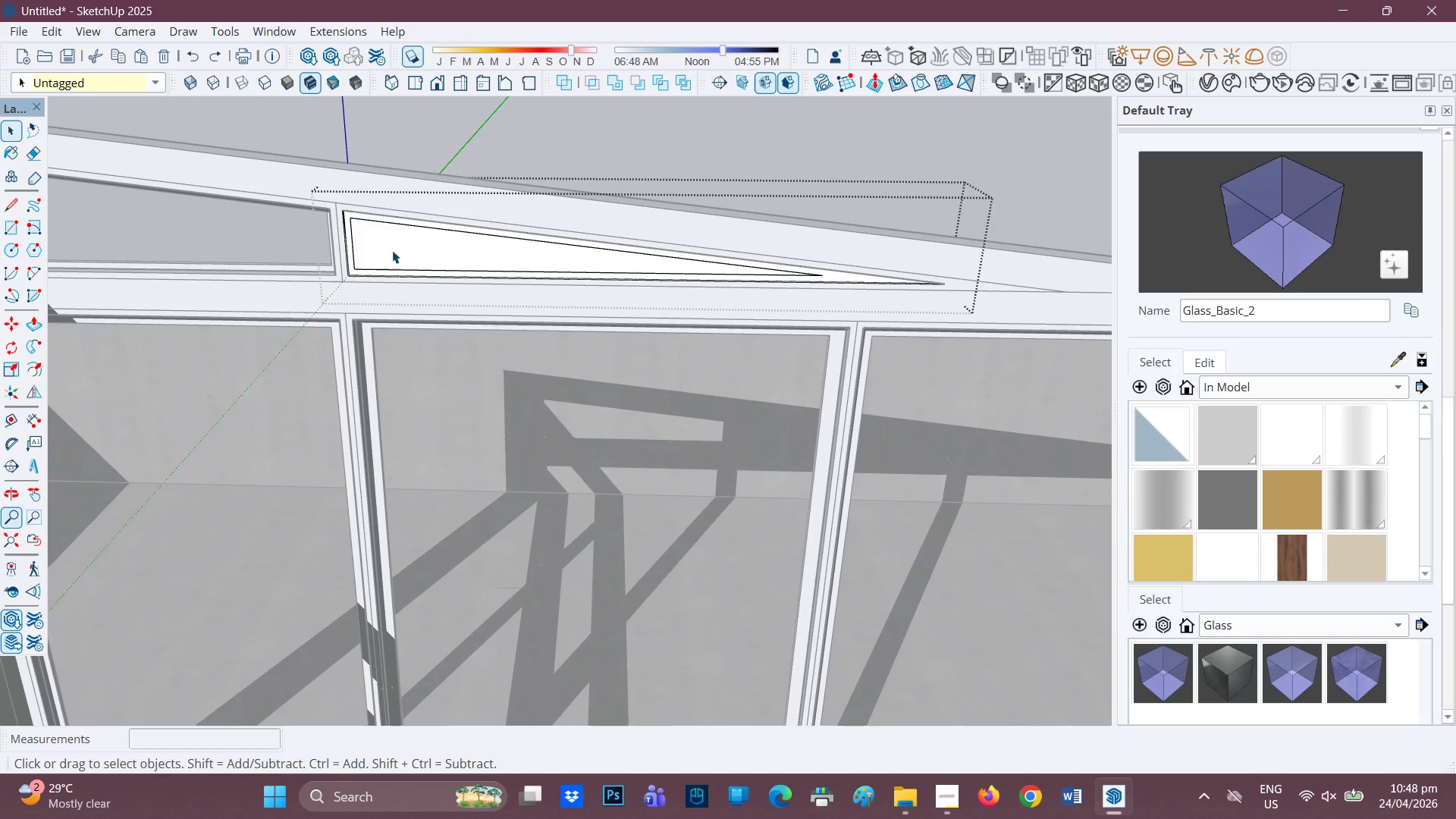 
key(P)
 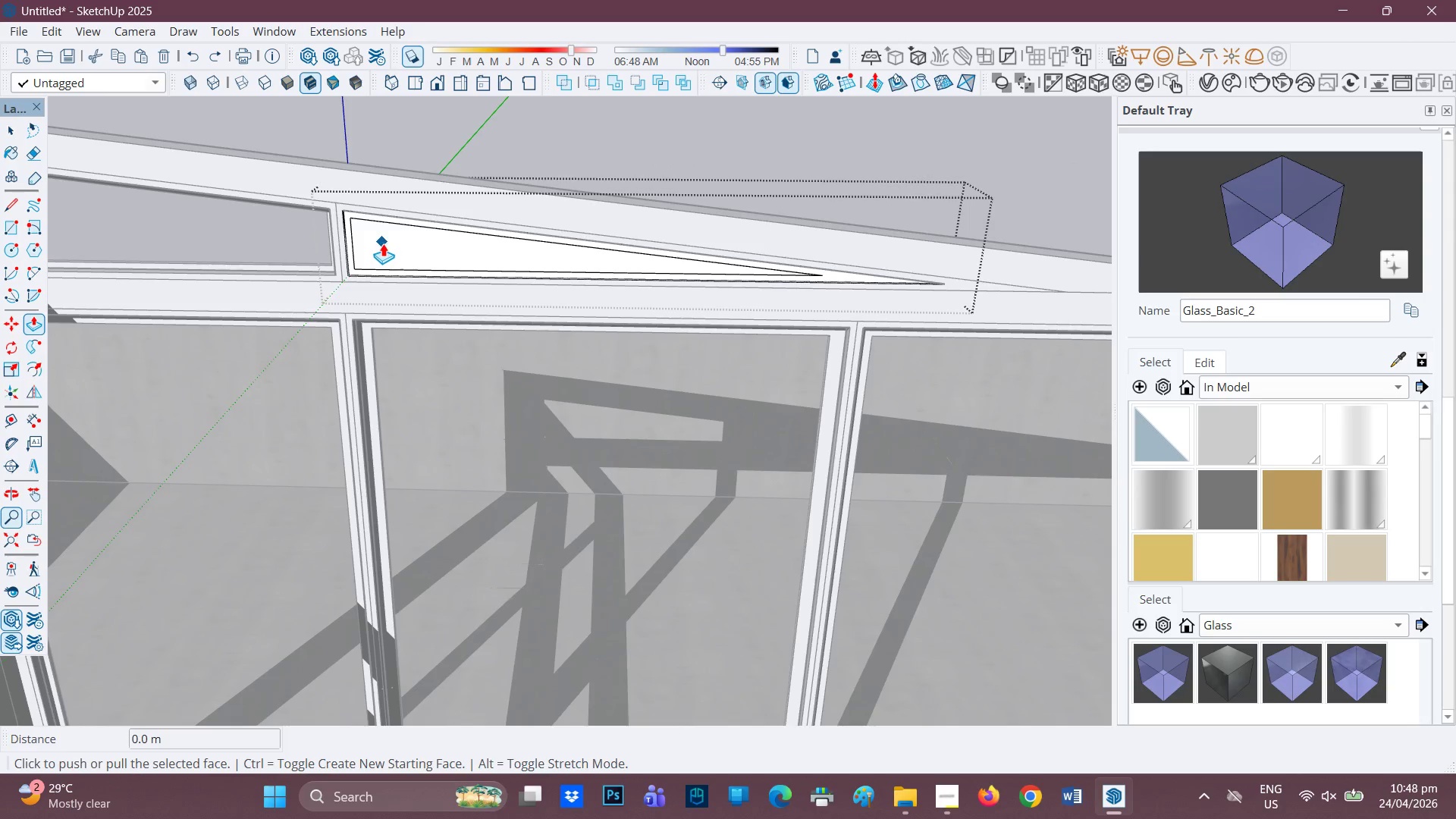 
key(Space)
 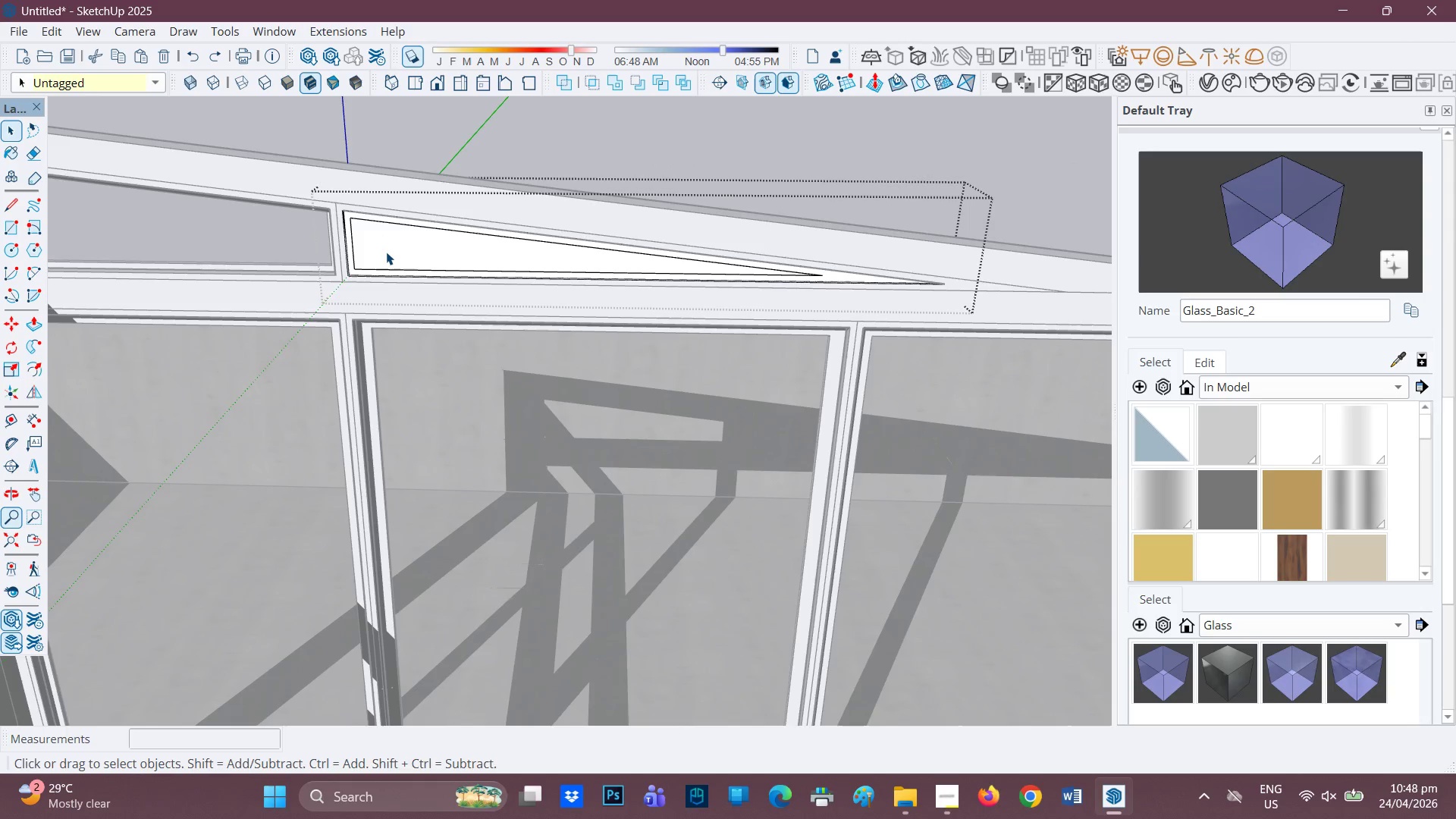 
left_click([386, 252])
 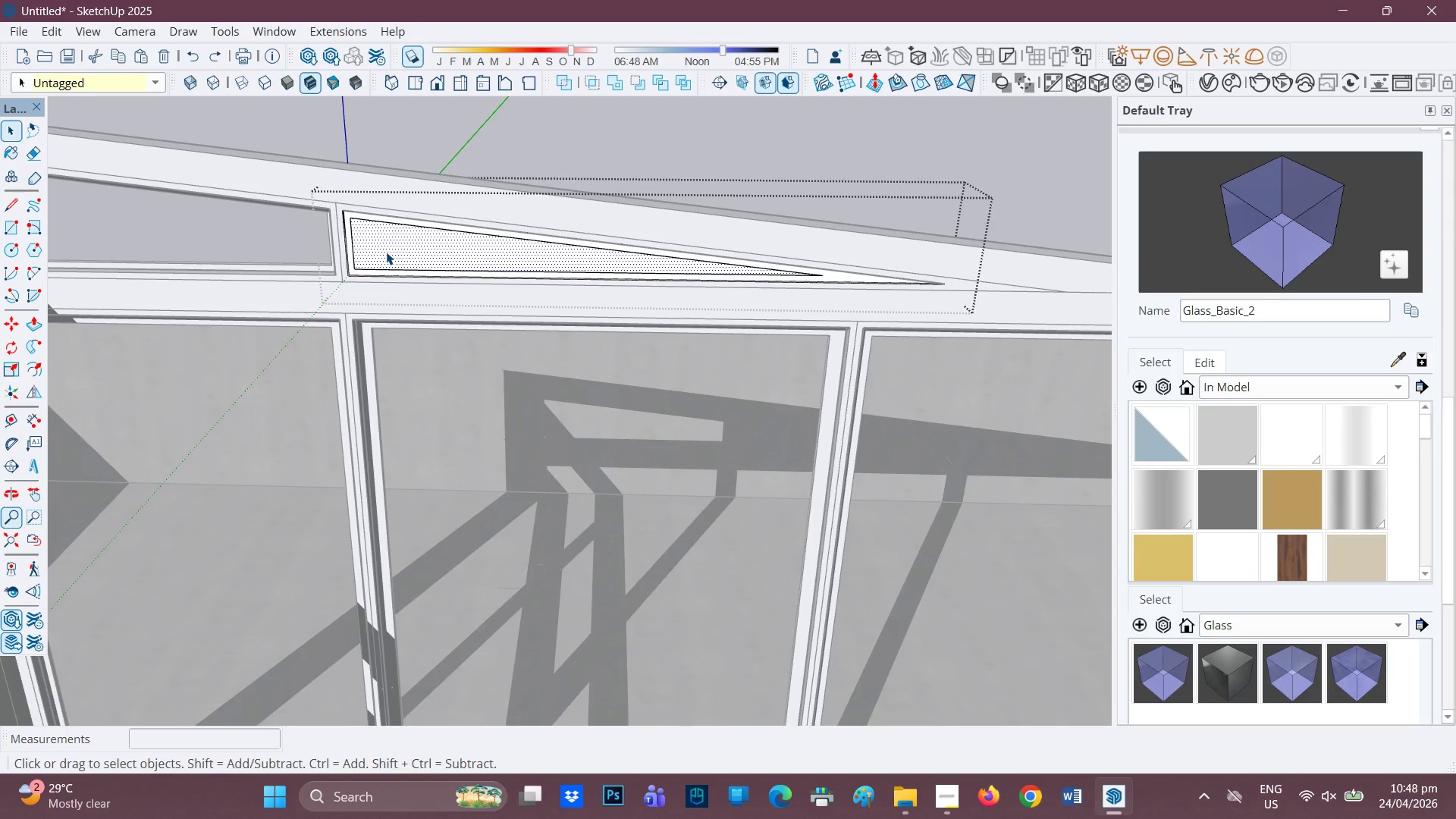 
key(P)
 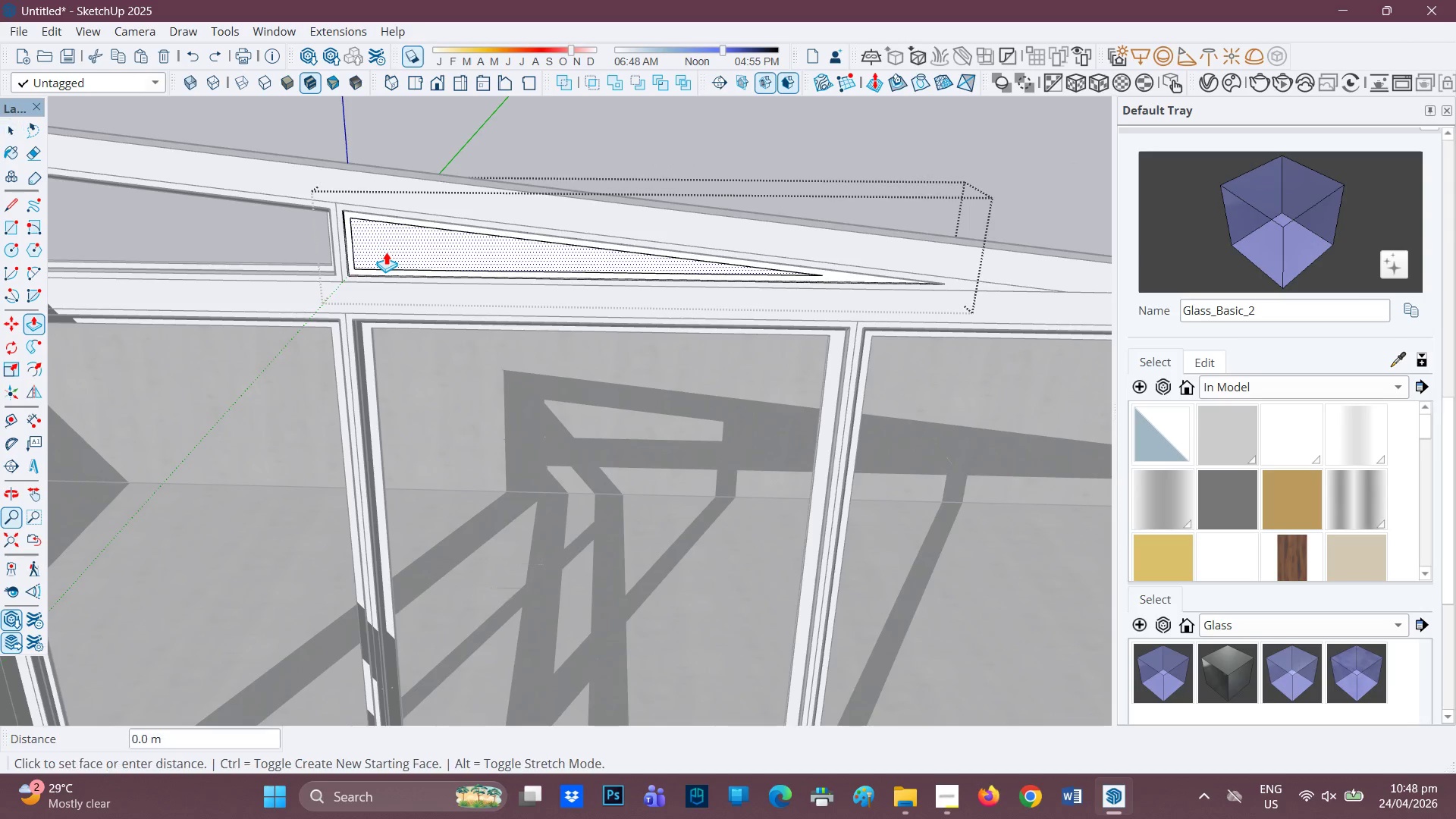 
left_click([386, 252])
 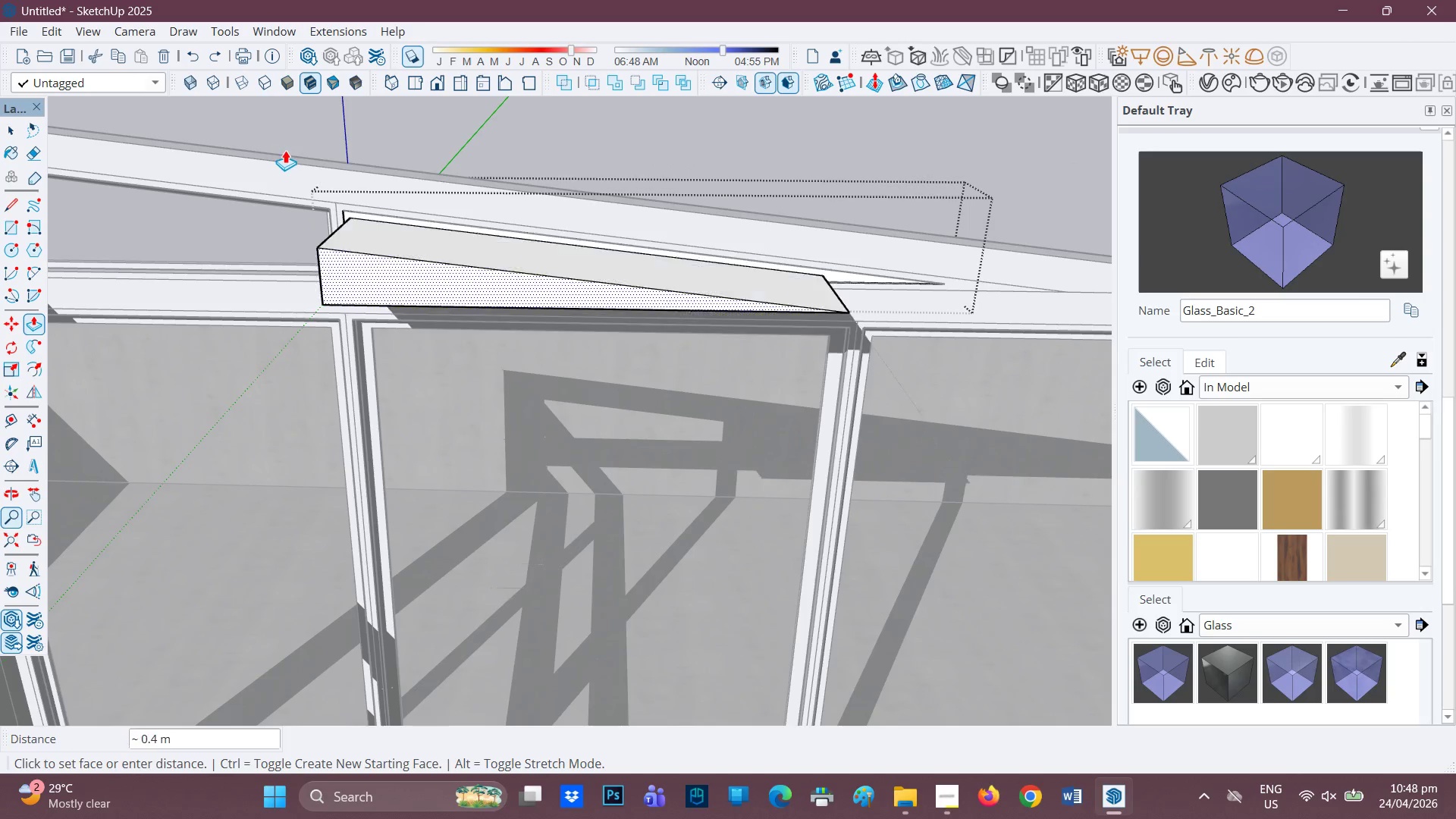 
left_click([288, 152])
 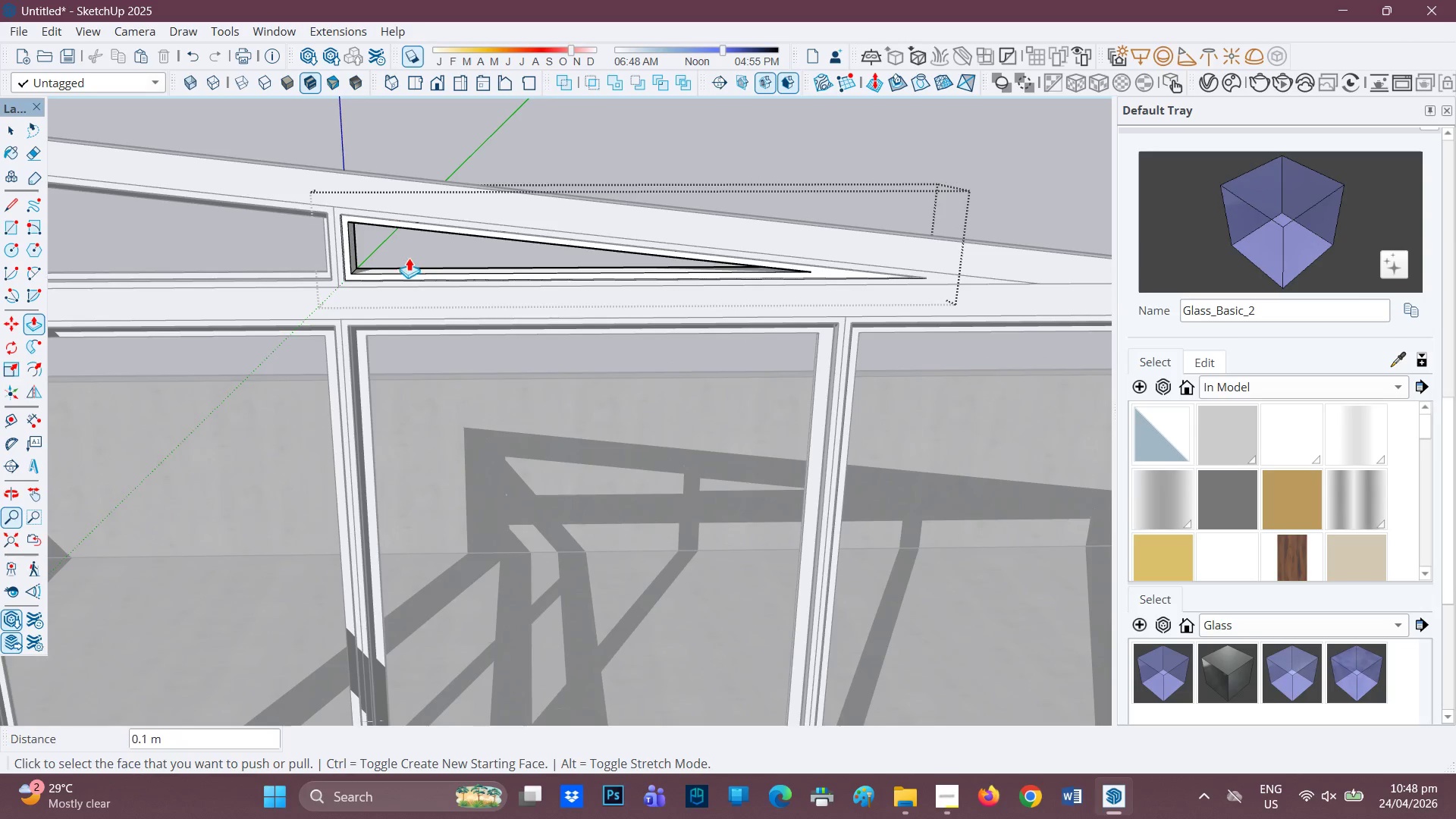 
scroll: coordinate [375, 297], scroll_direction: up, amount: 2.0
 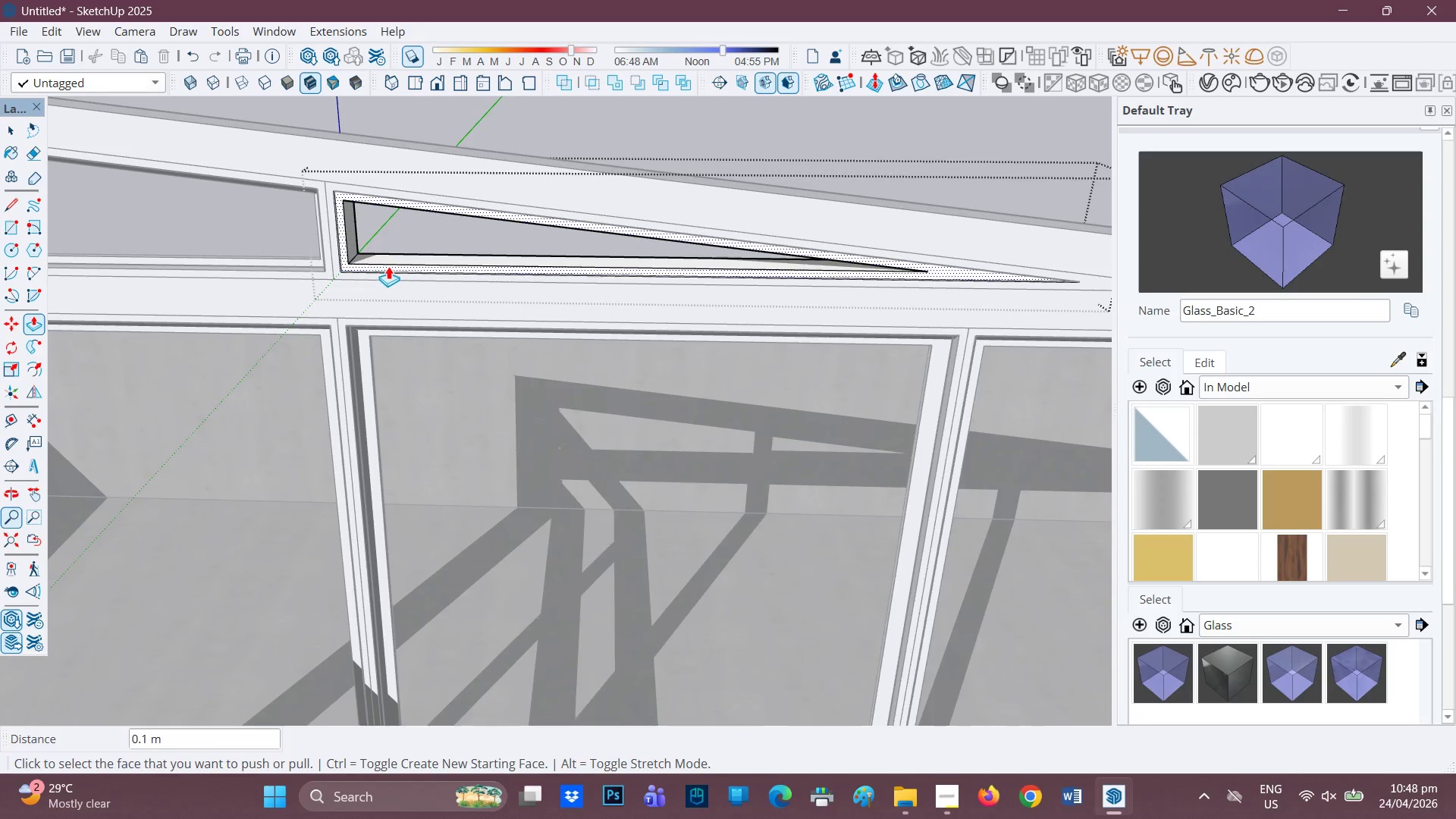 
key(H)
 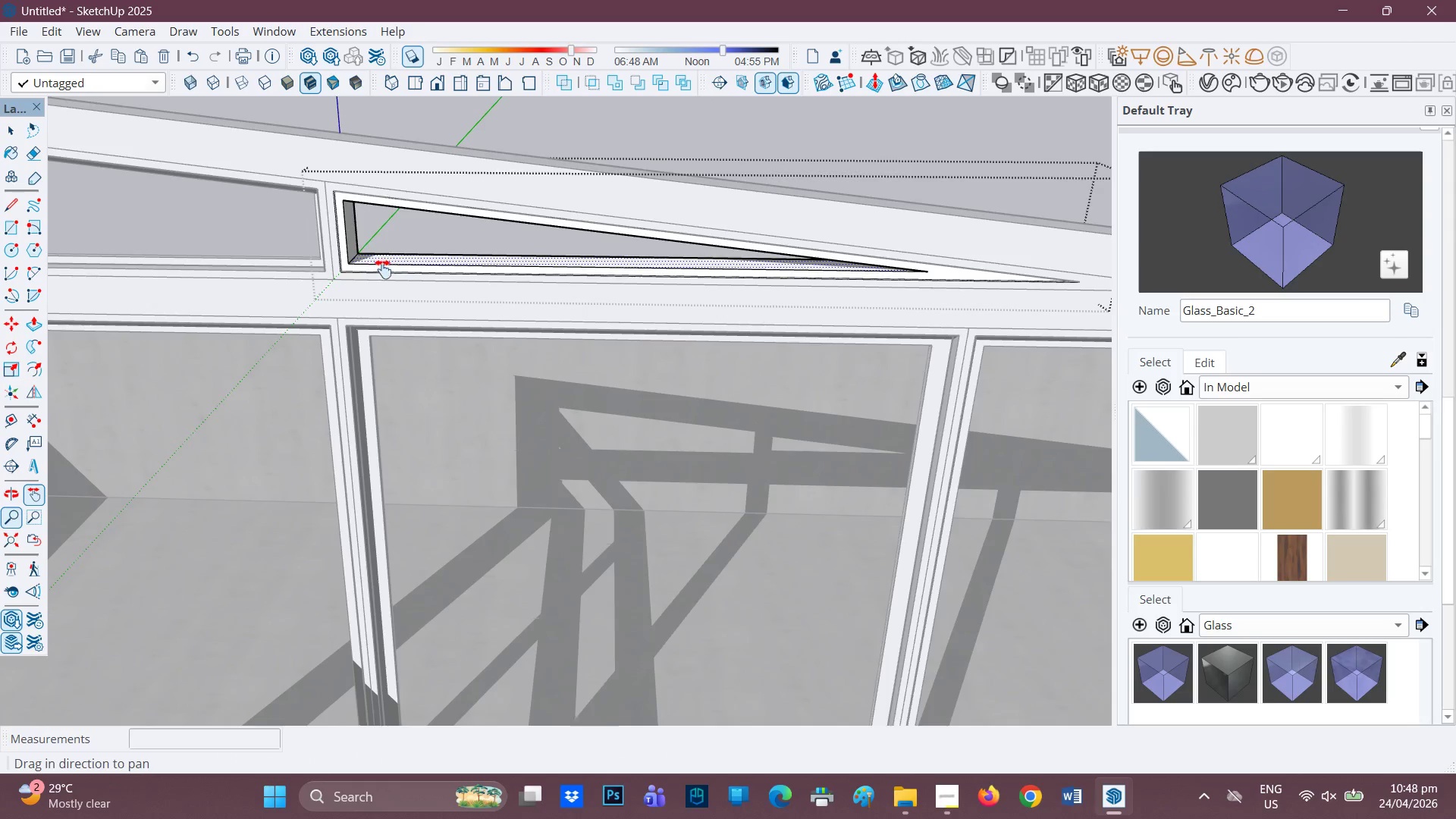 
scroll: coordinate [380, 269], scroll_direction: up, amount: 2.0
 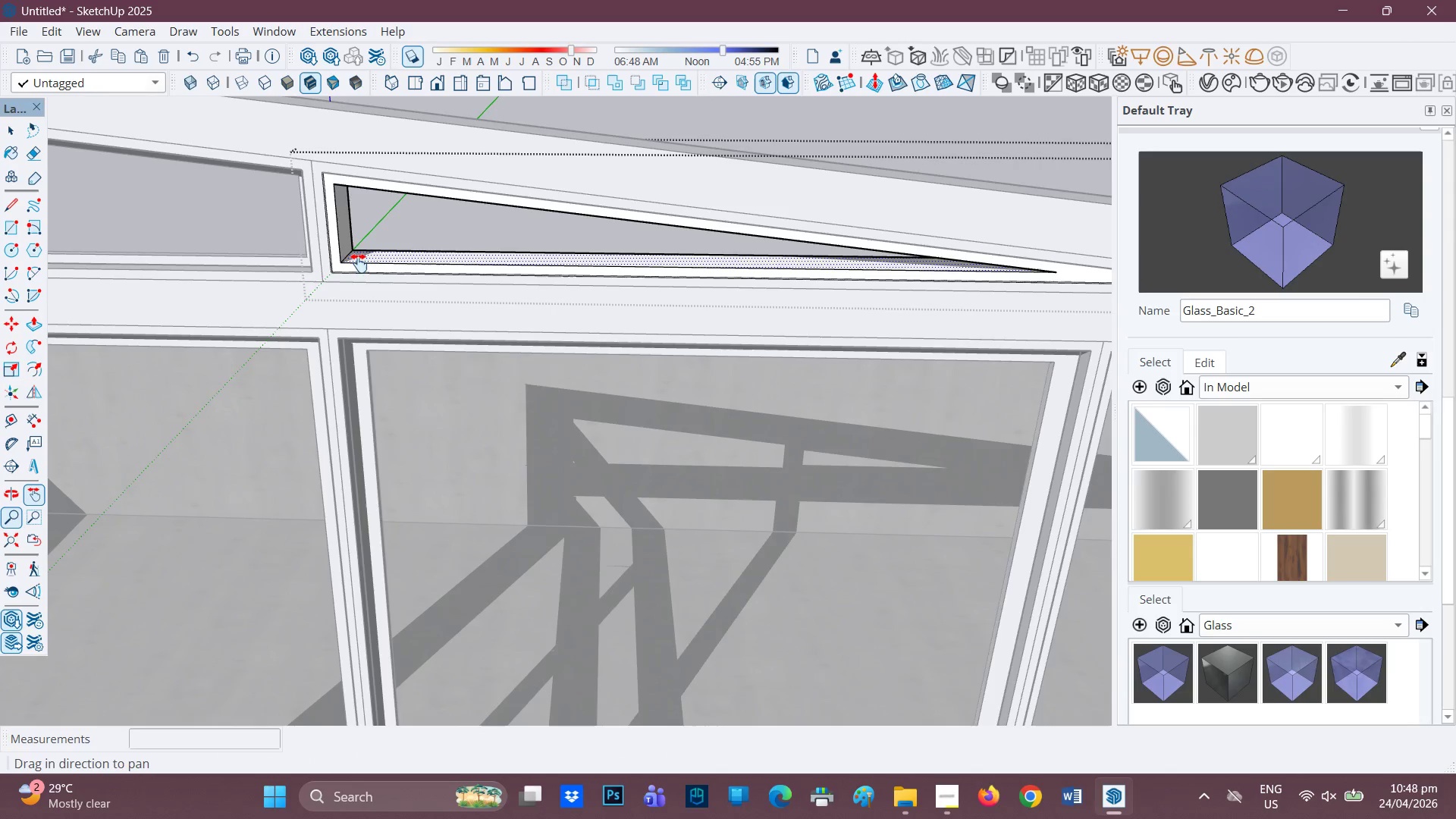 
key(P)
 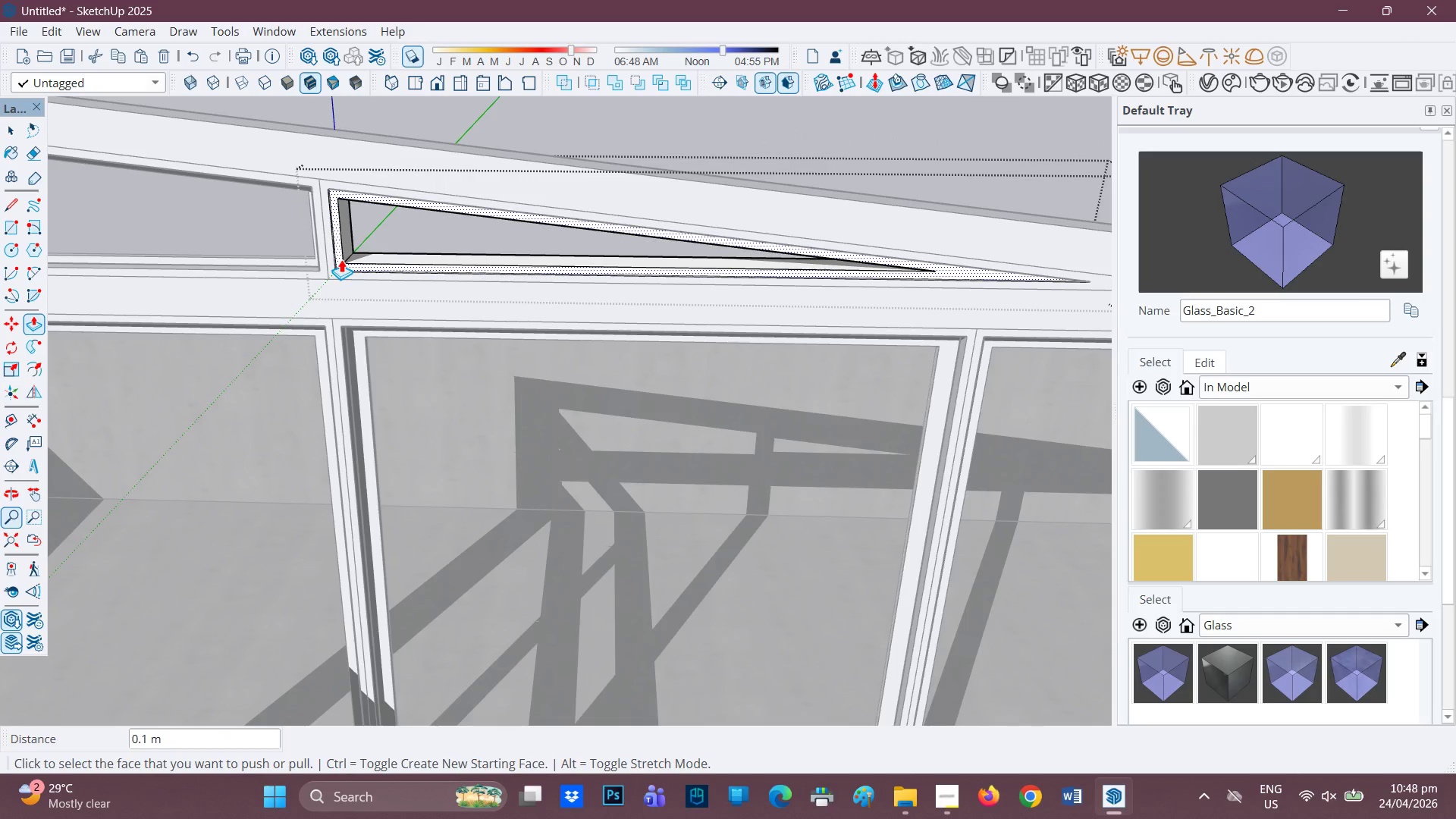 
scroll: coordinate [355, 268], scroll_direction: down, amount: 2.0
 